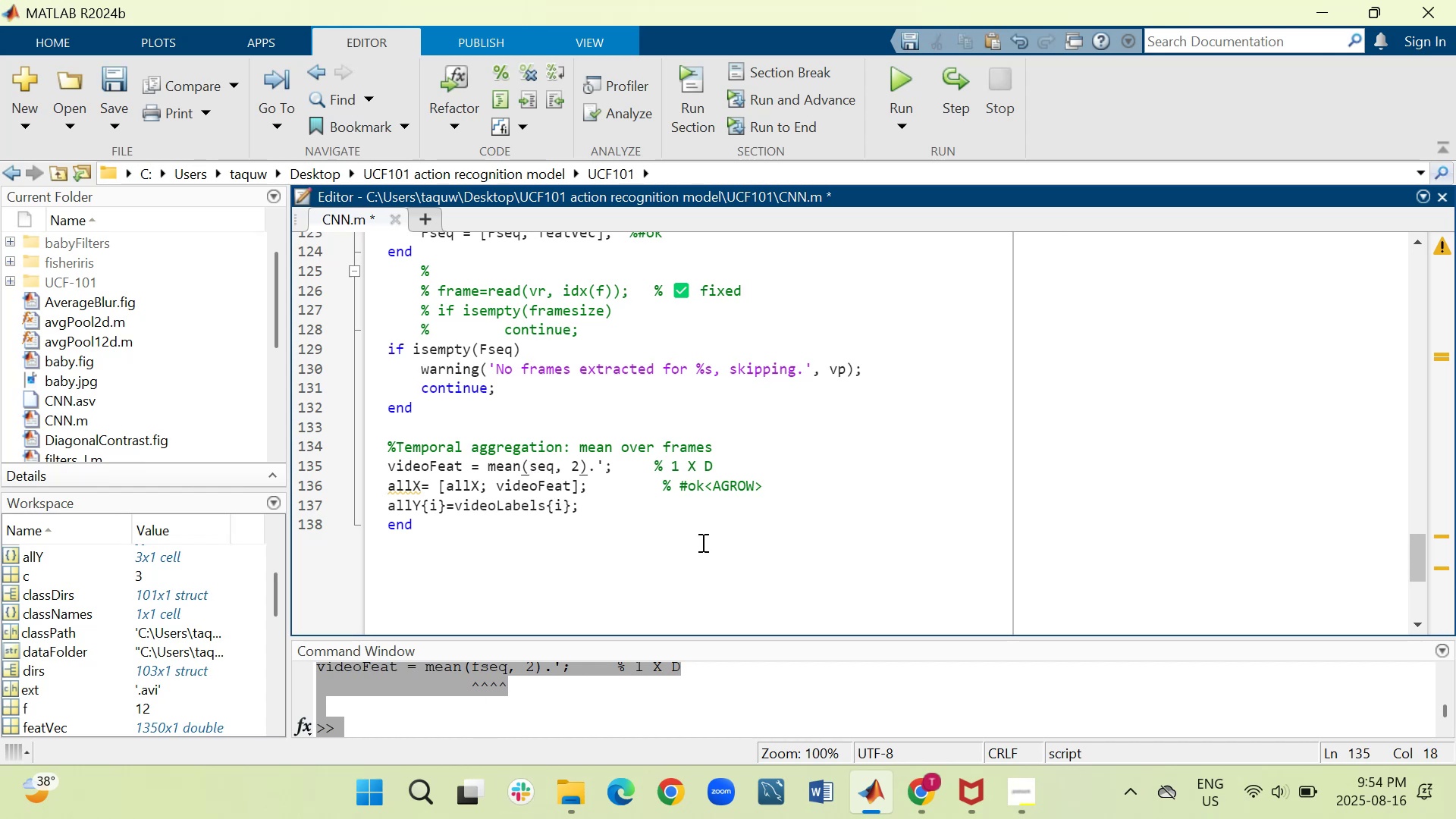 
key(Shift+F)
 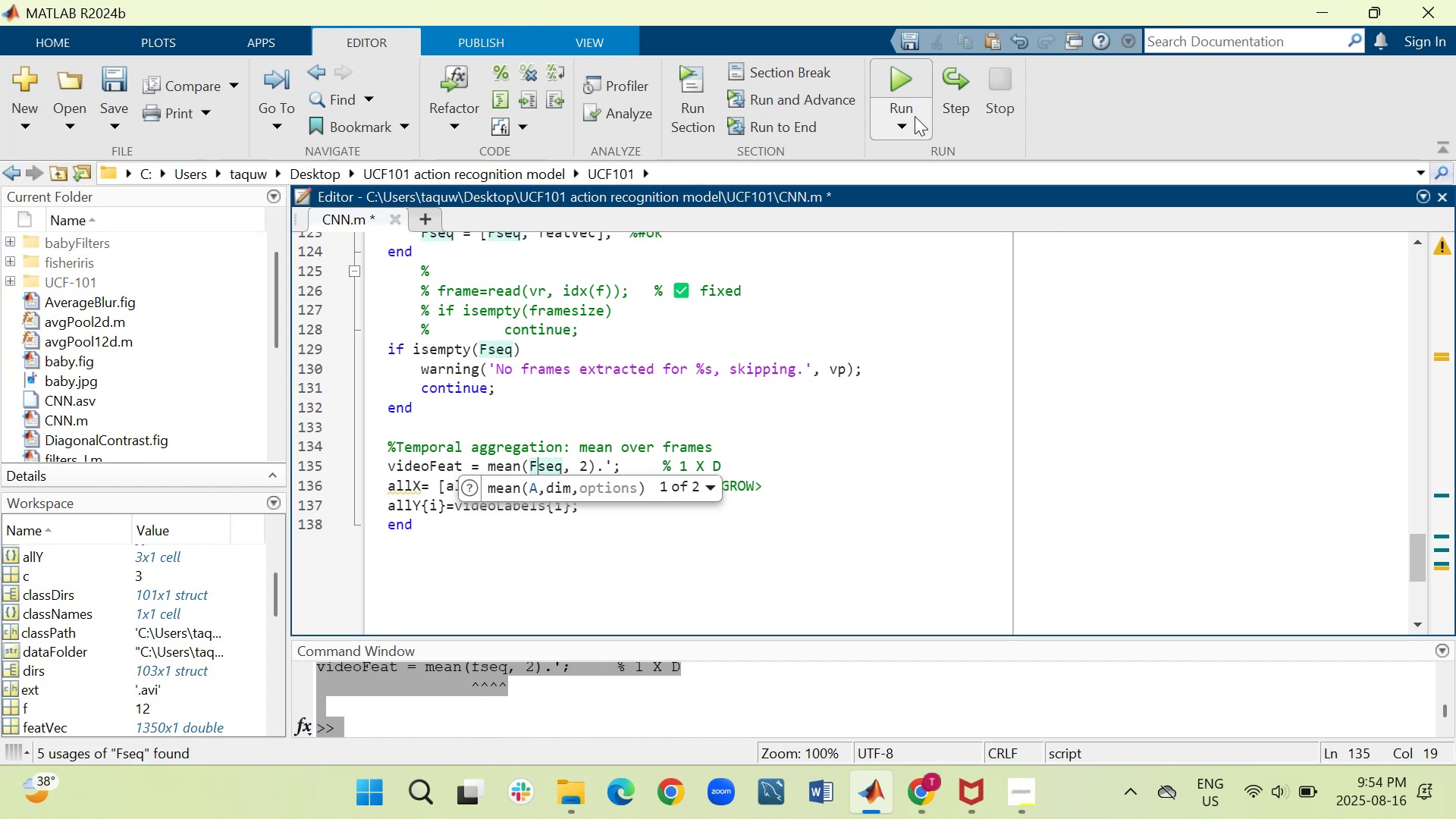 
left_click([899, 78])
 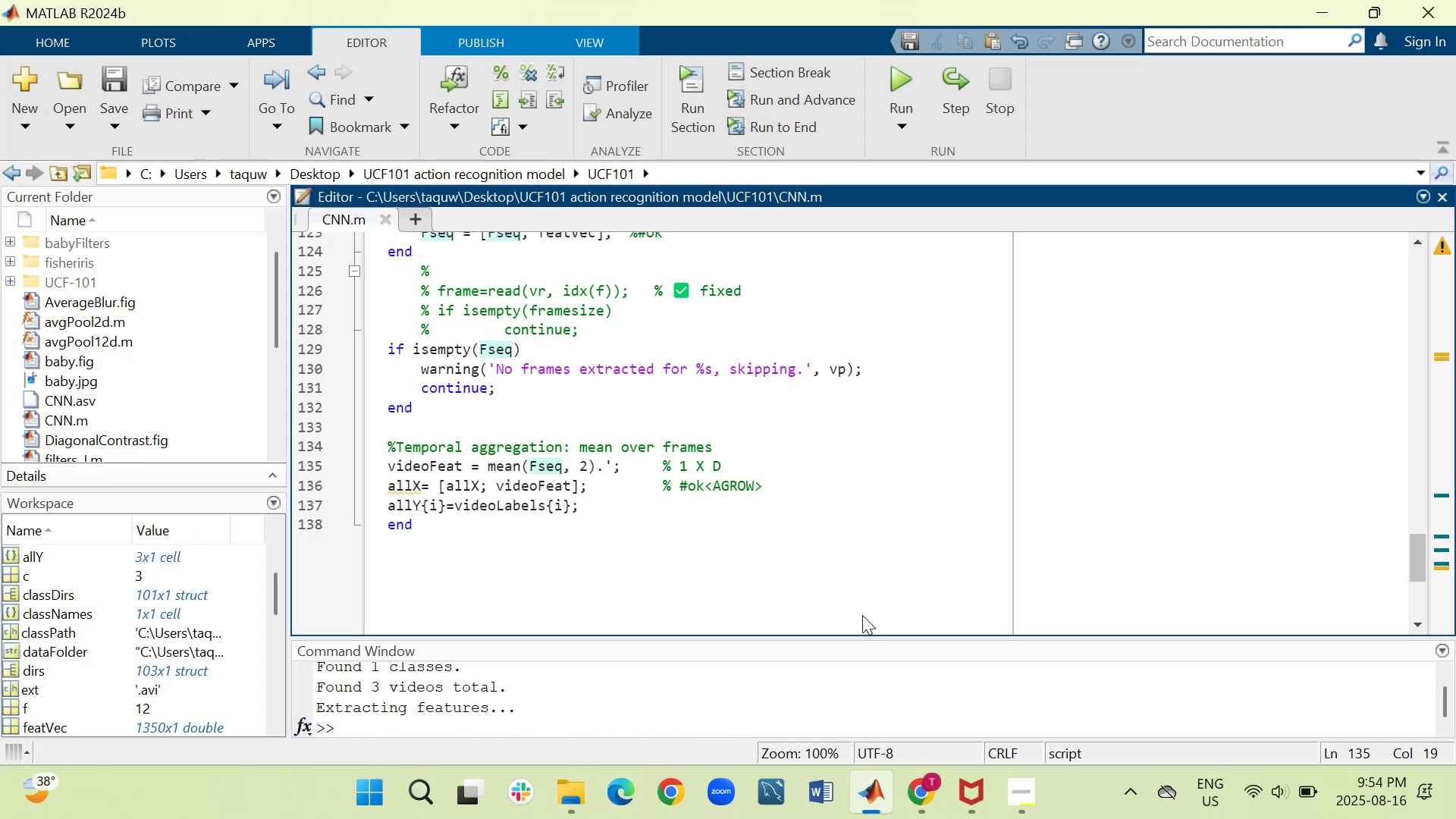 
wait(13.38)
 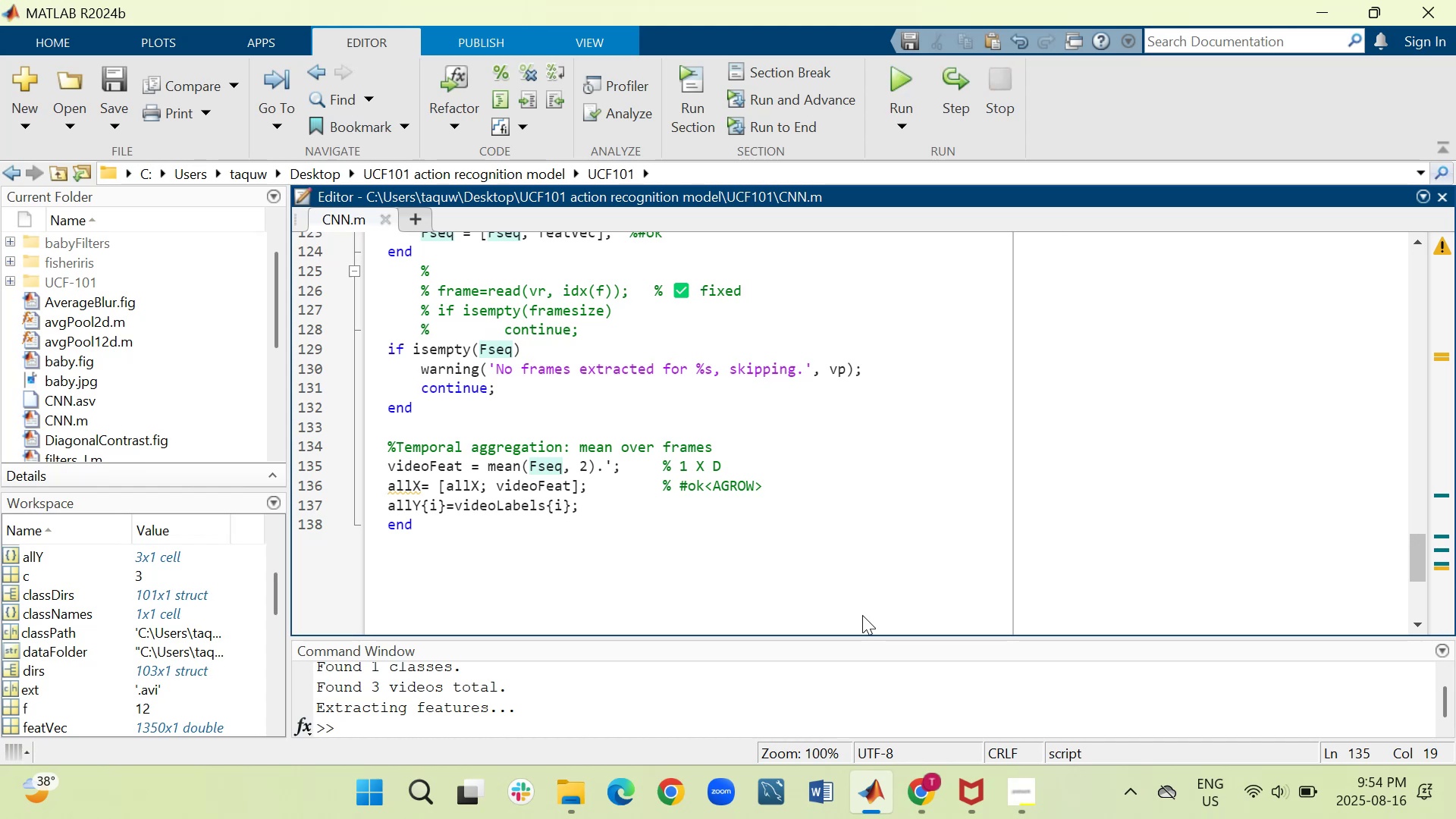 
left_click_drag(start_coordinate=[670, 638], to_coordinate=[670, 529])
 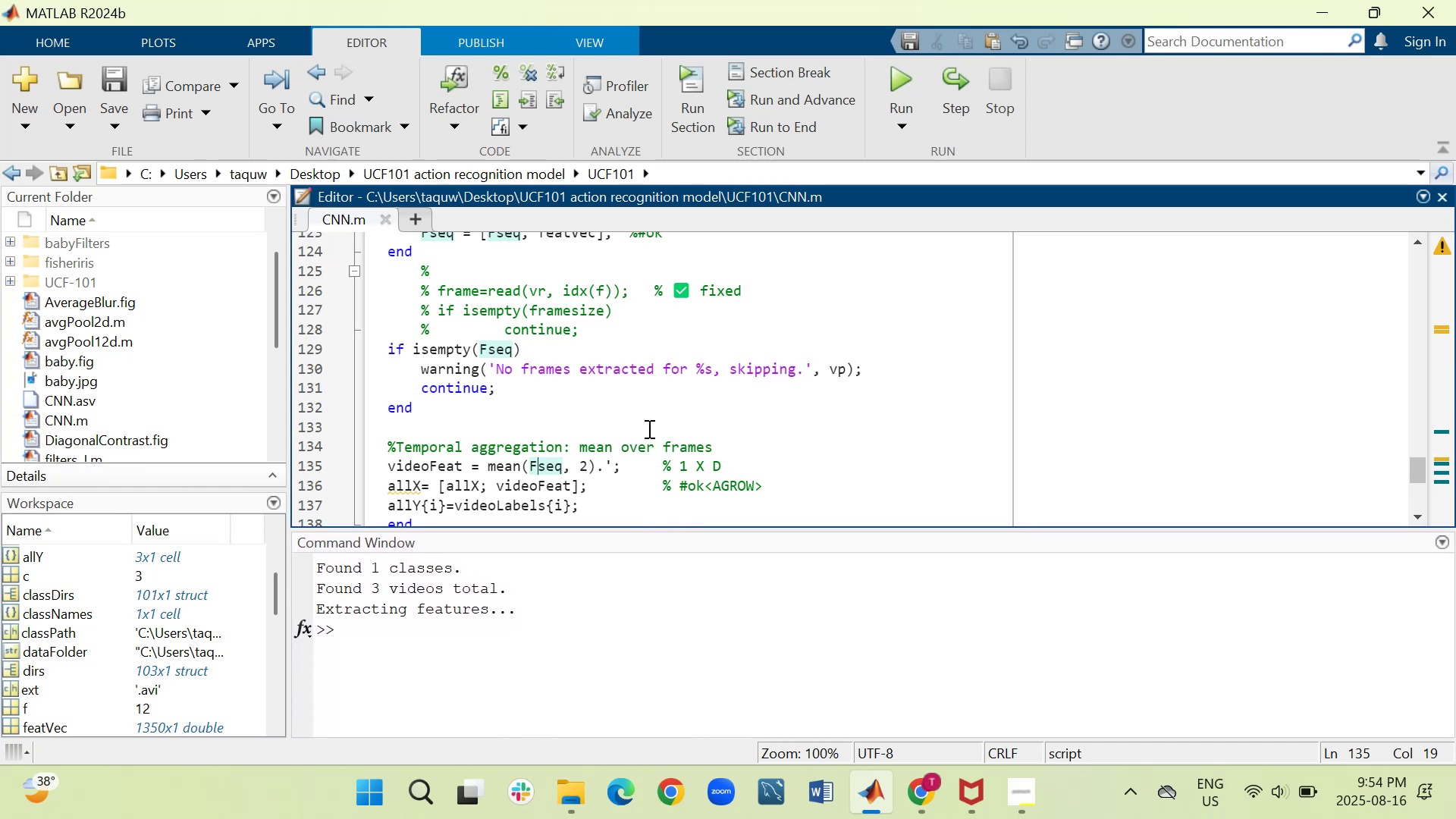 
scroll: coordinate [646, 425], scroll_direction: down, amount: 1.0
 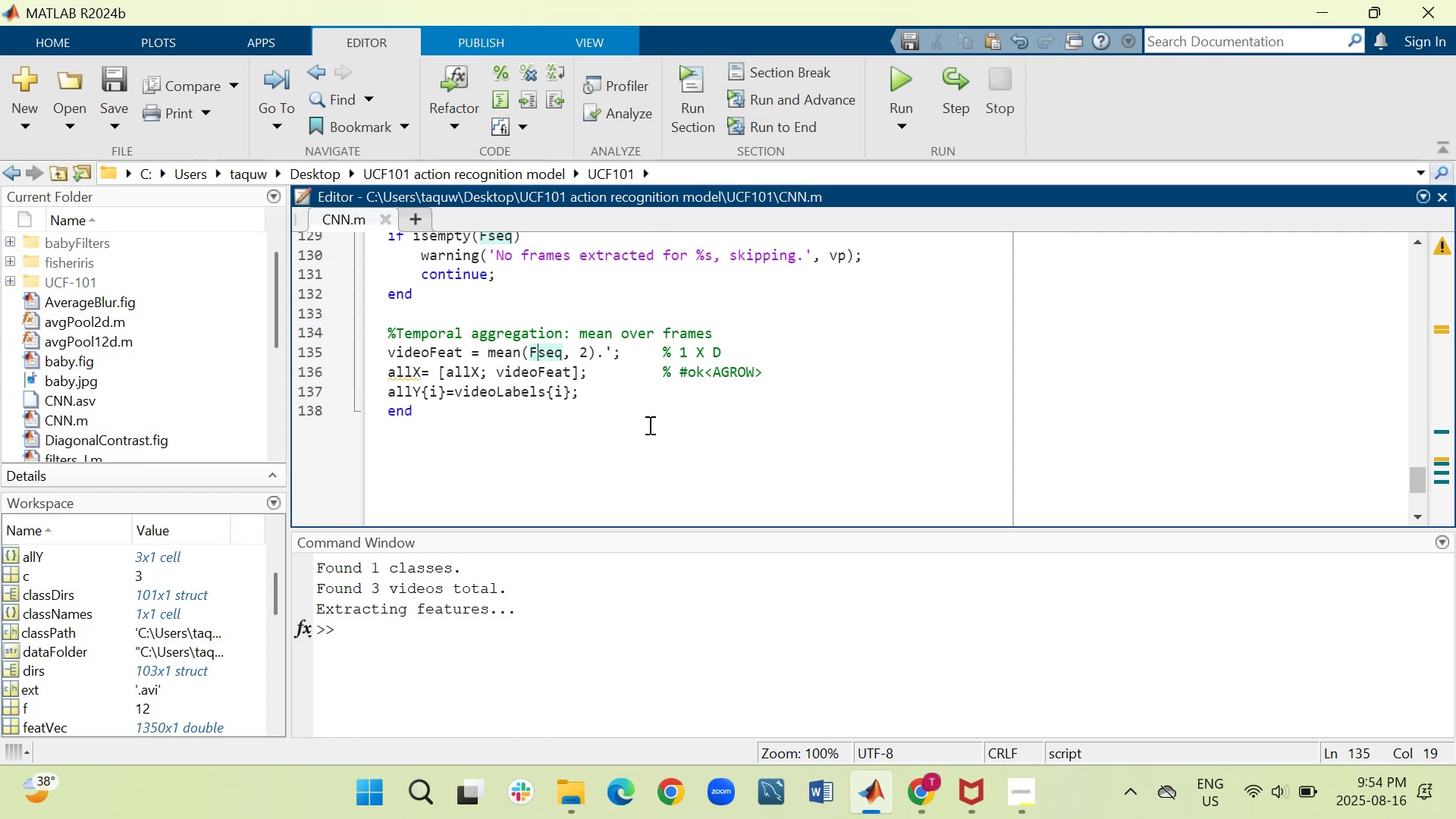 
wait(15.16)
 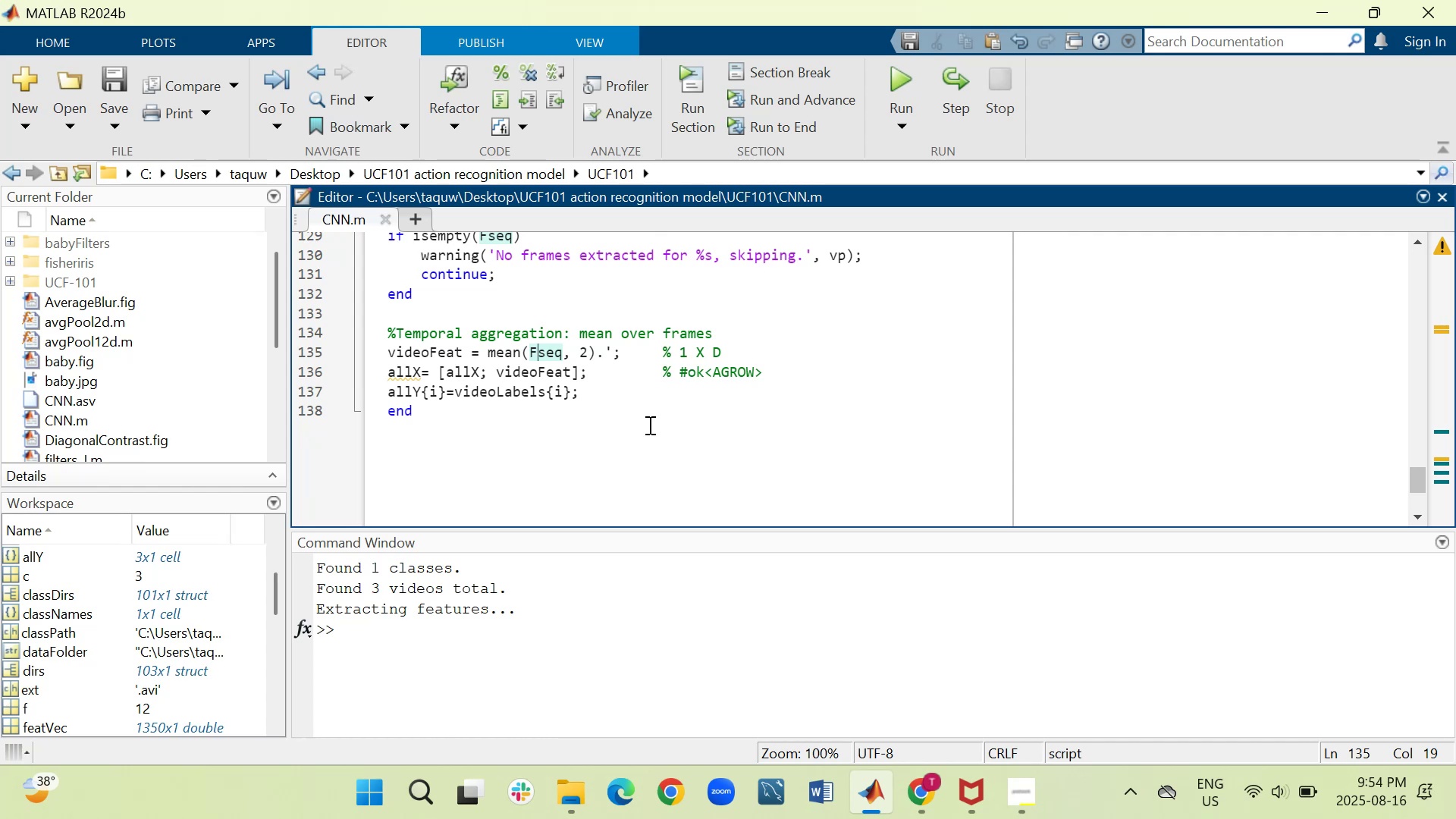 
left_click([648, 446])
 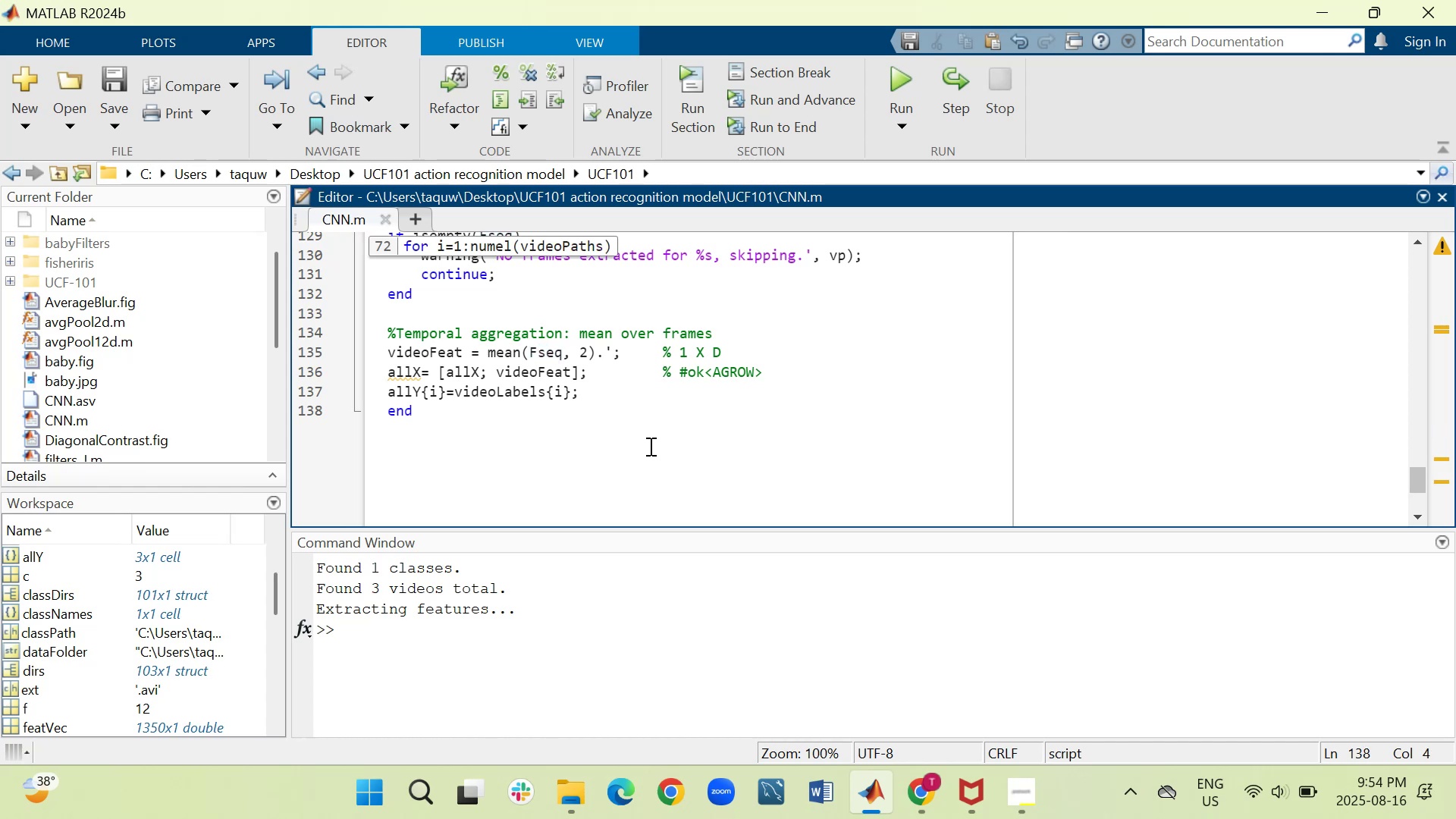 
key(Shift+Enter)
 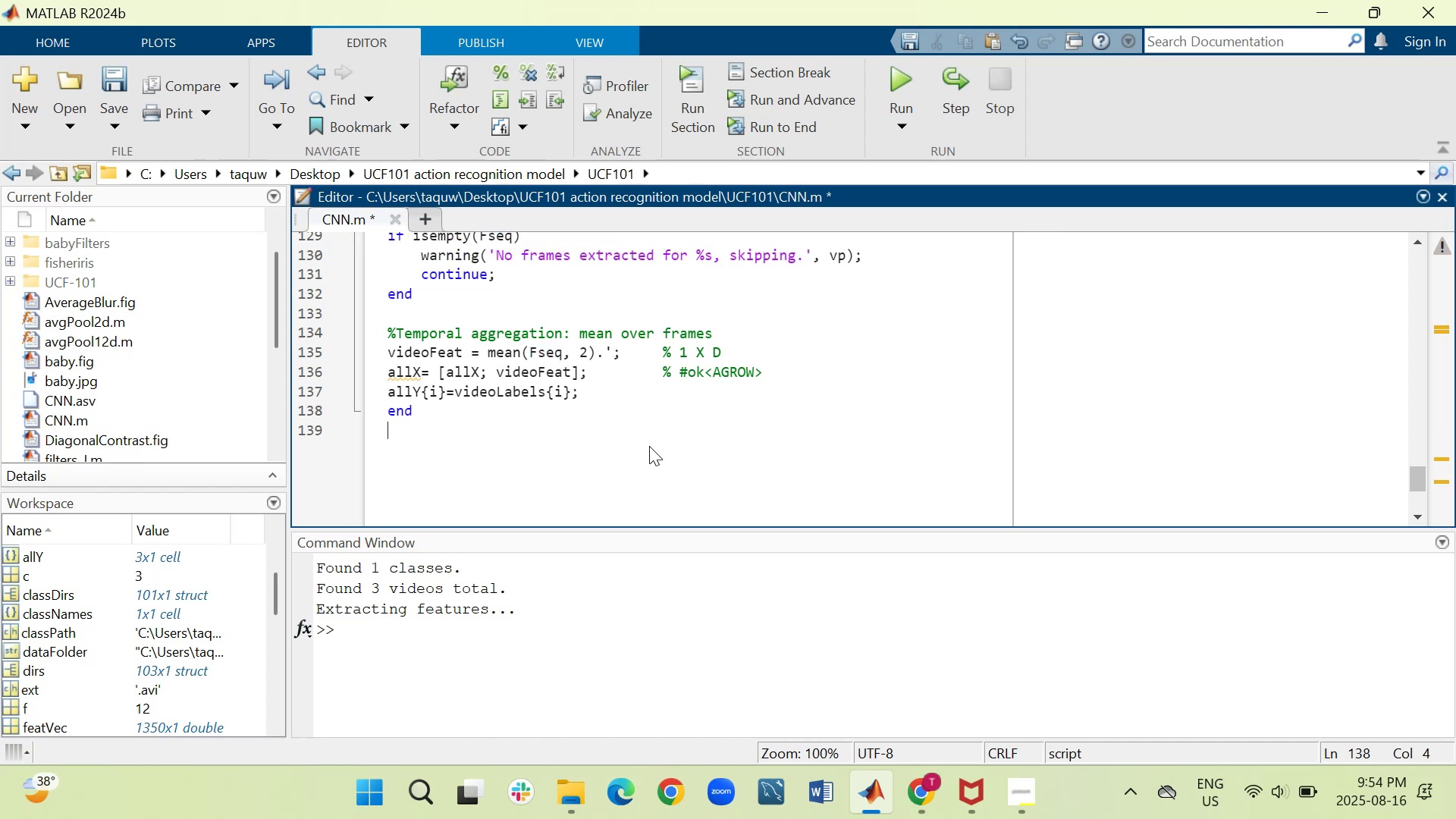 
key(Shift+Enter)
 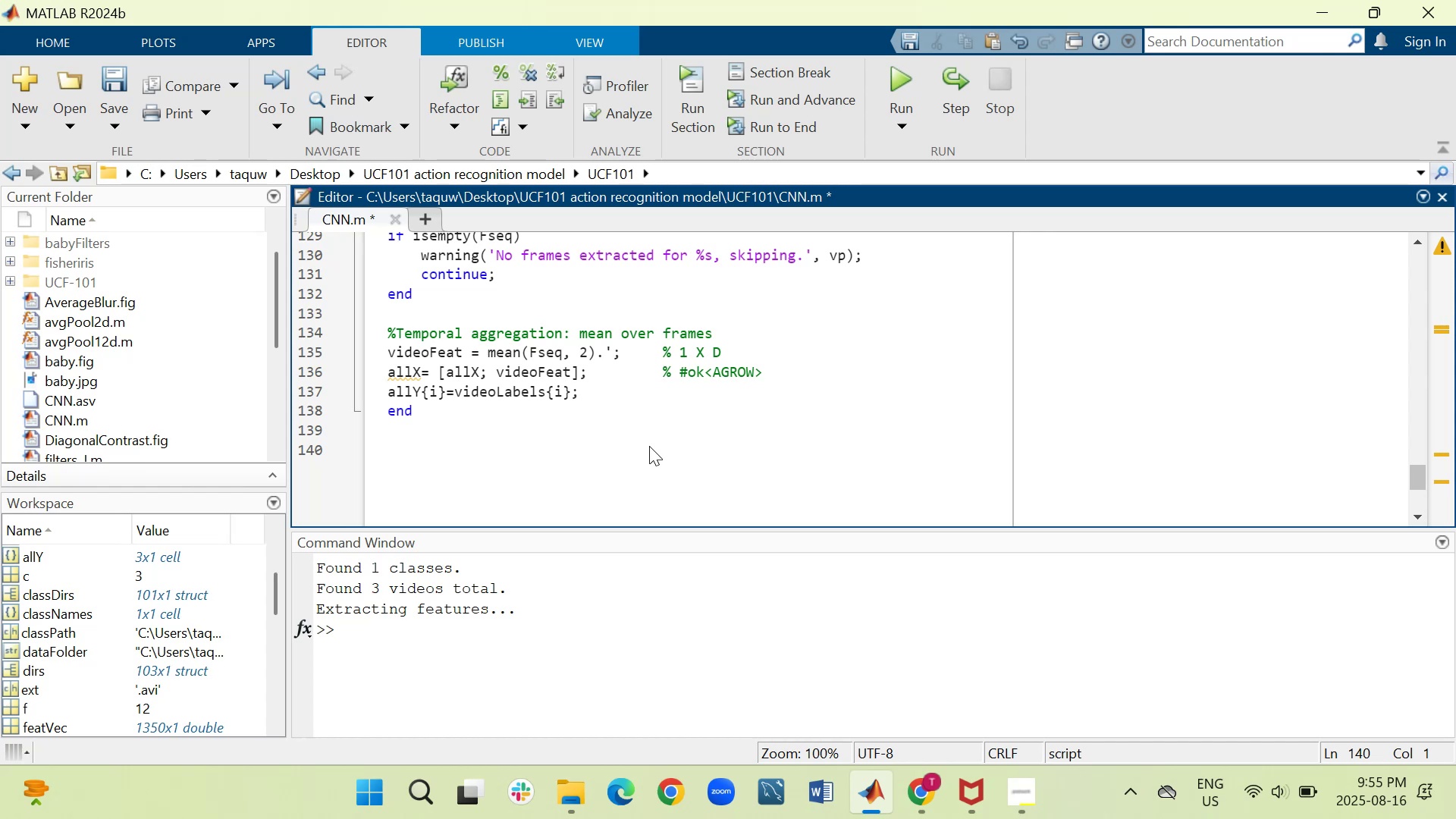 
wait(41.89)
 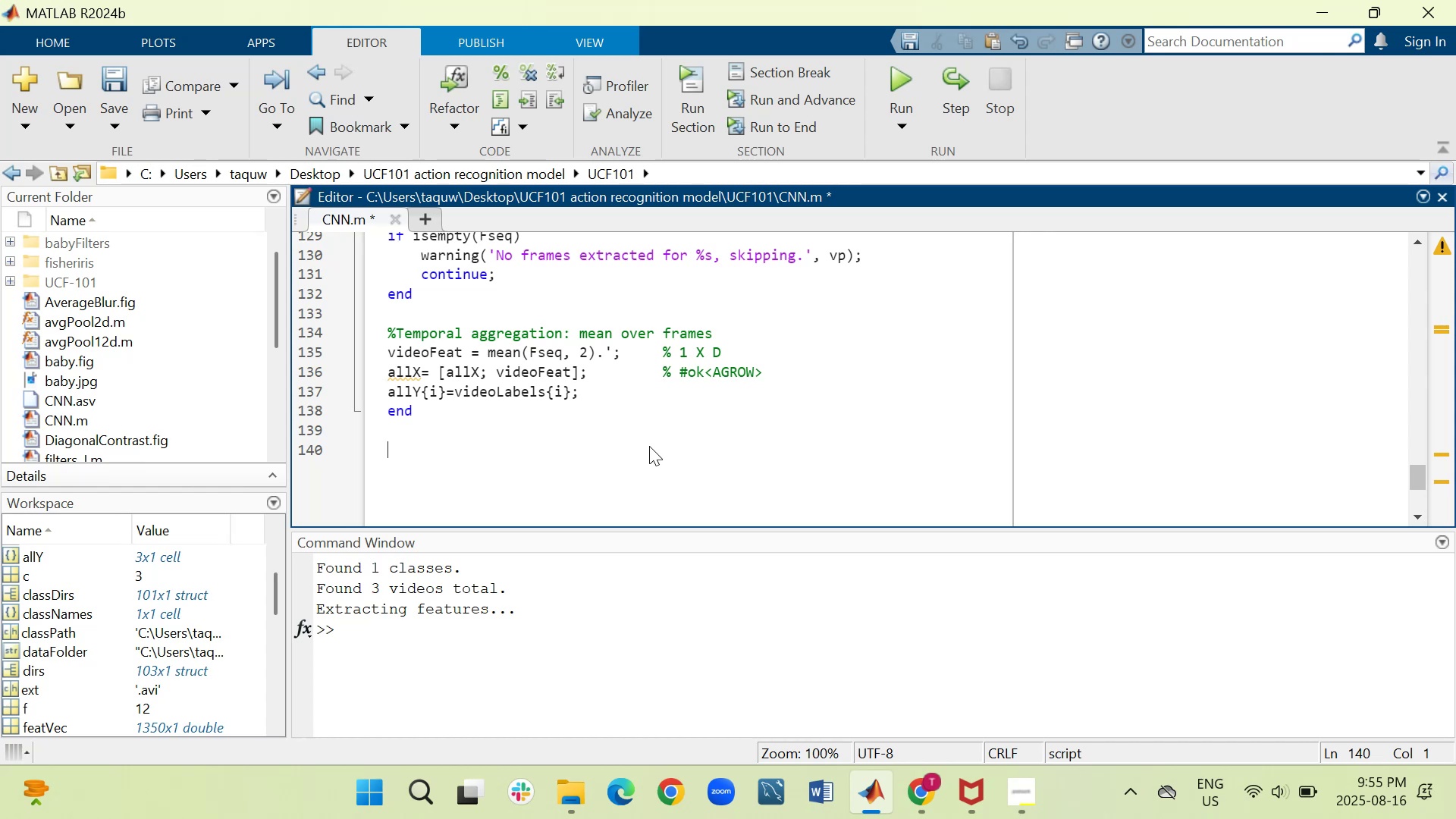 
key(Shift+5)
 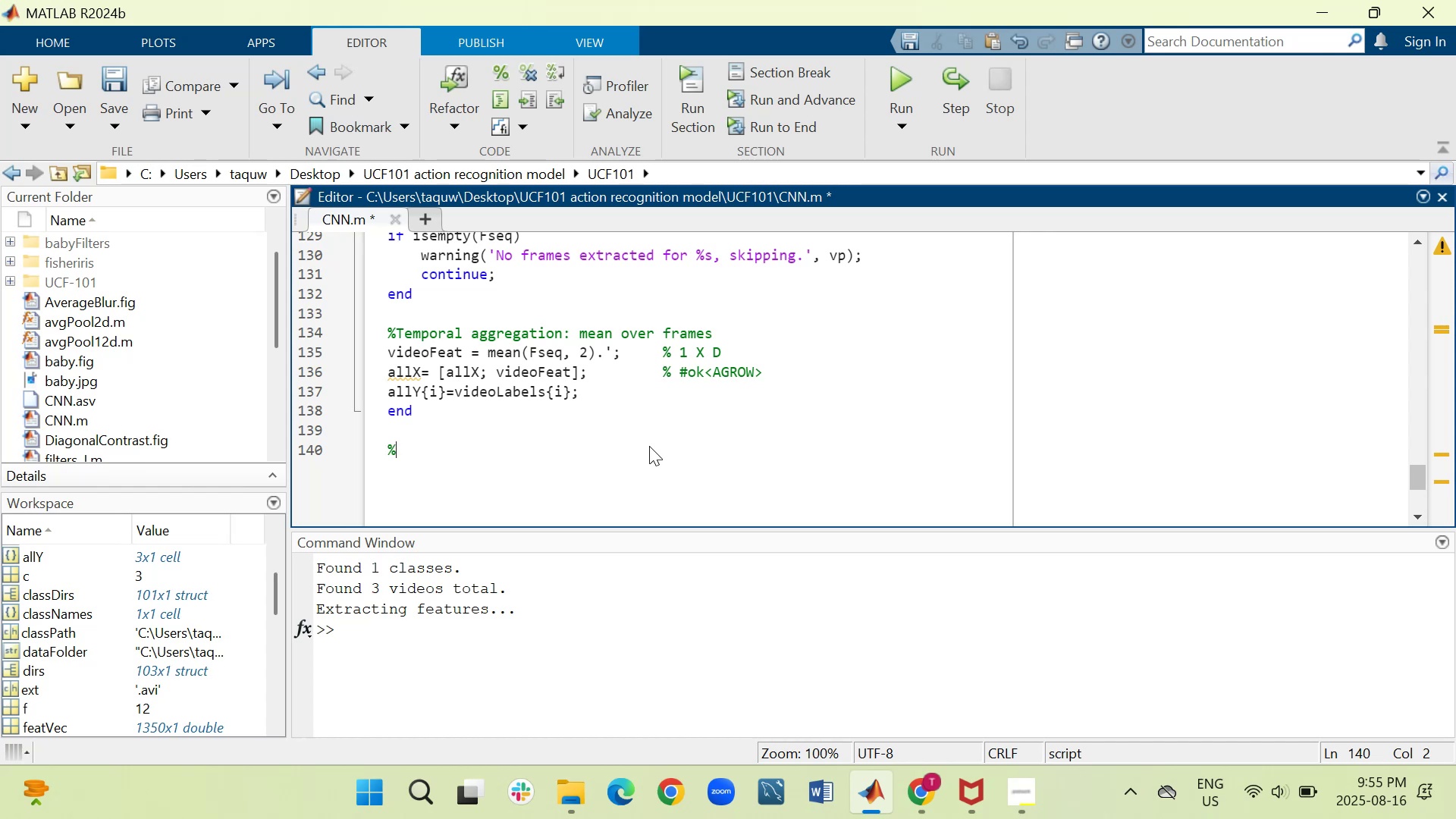 
type(Remove )
 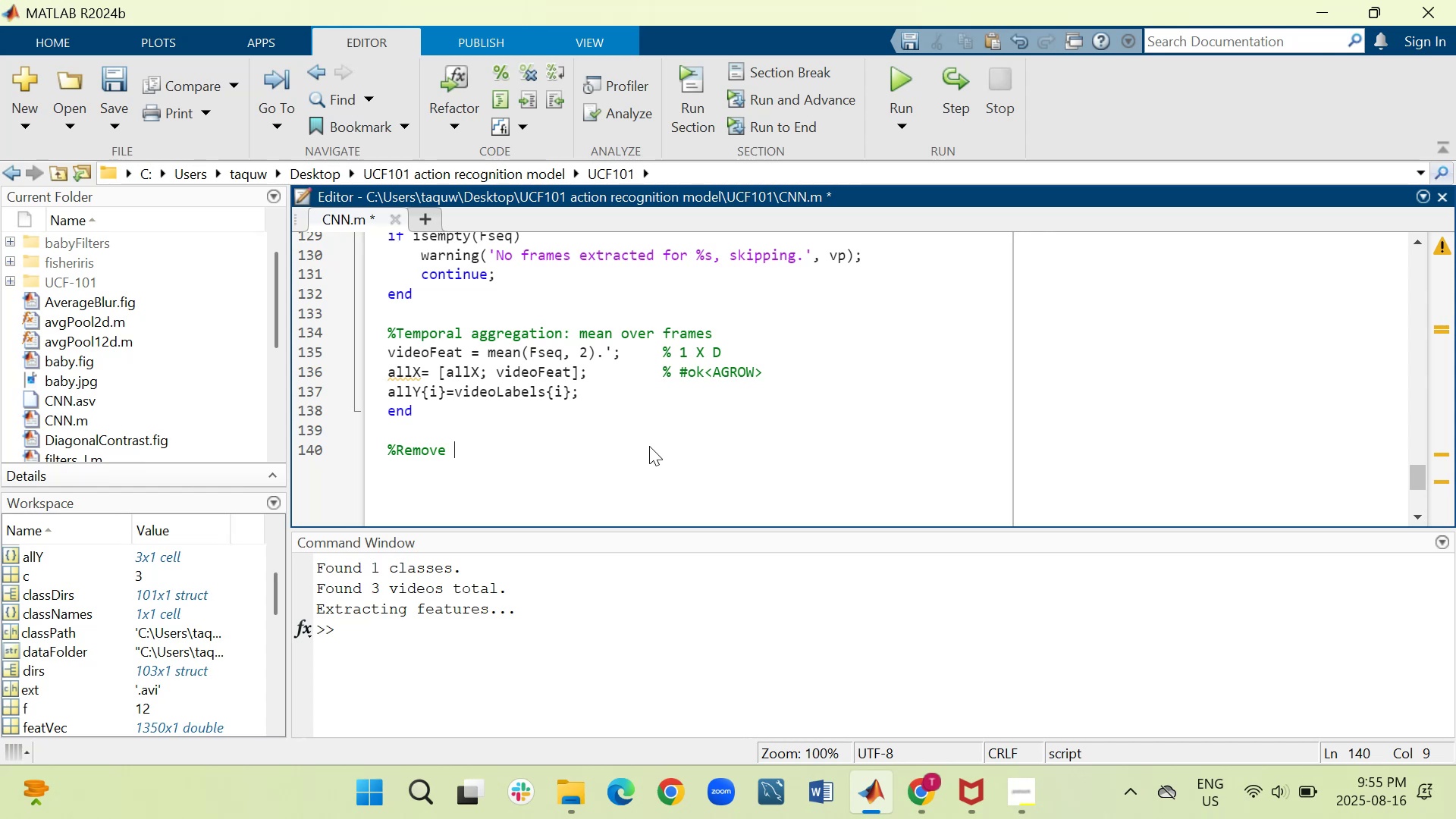 
wait(6.97)
 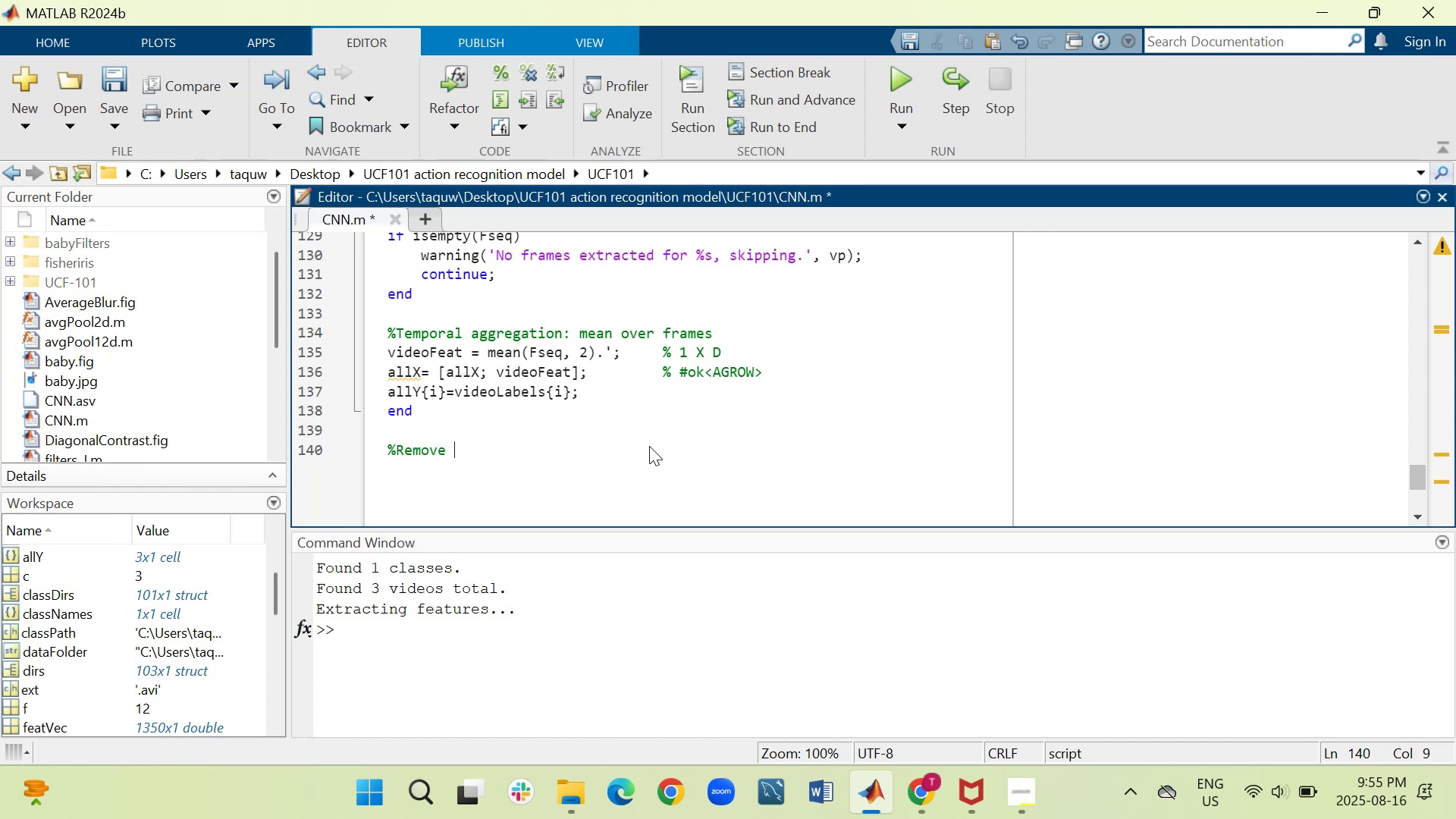 
type(any empties)
 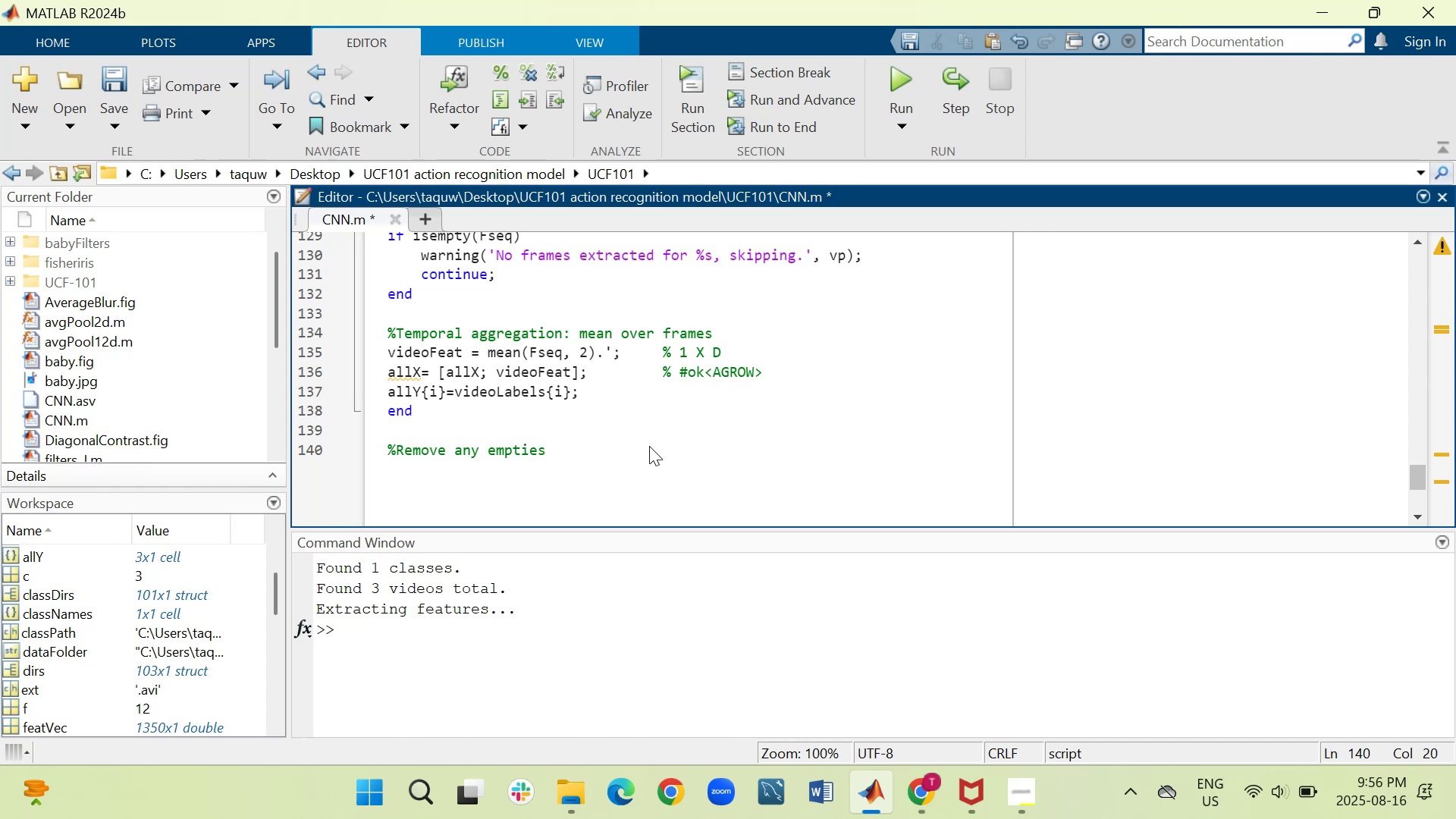 
wait(19.67)
 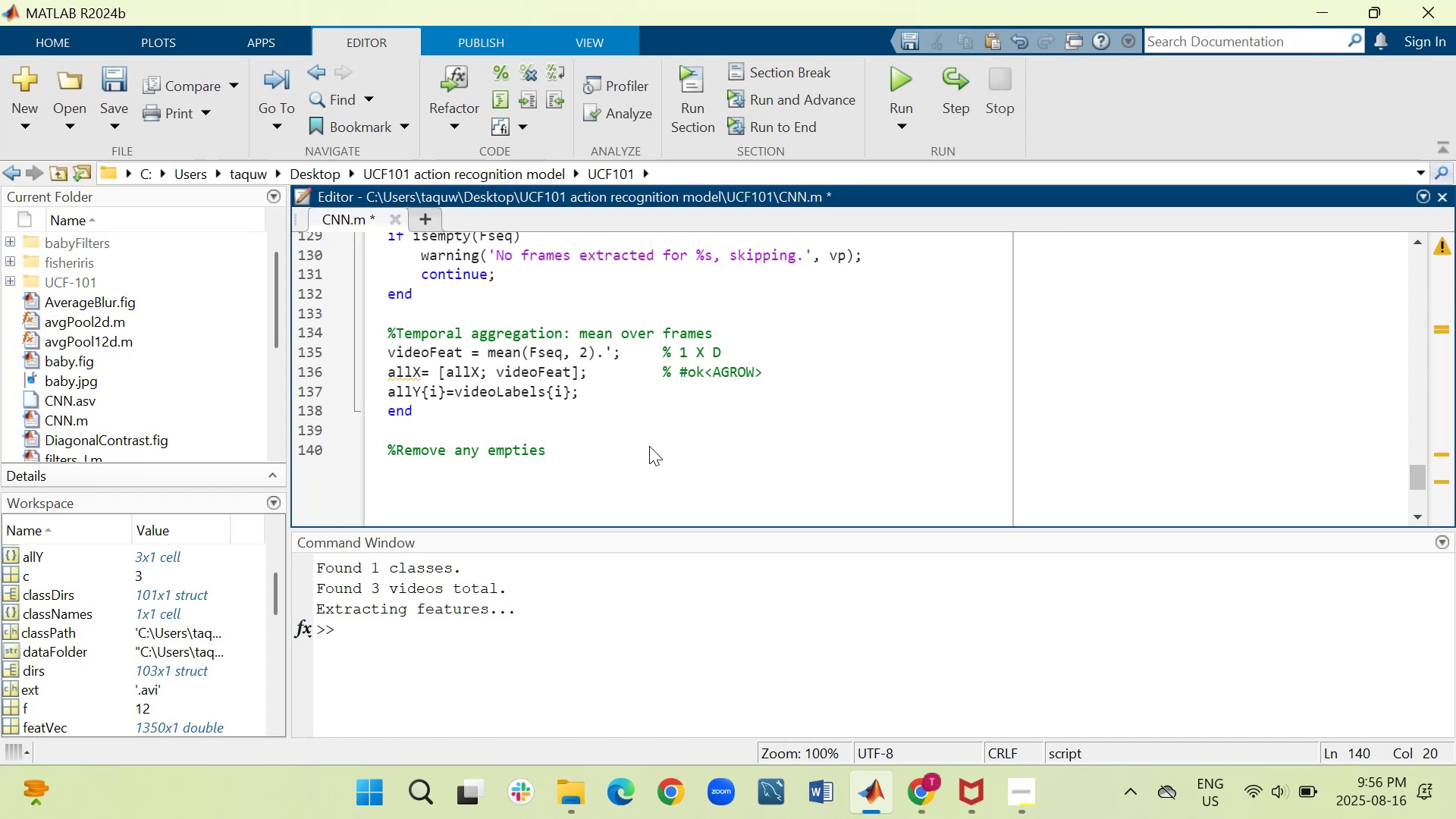 
type( (unreadable videos))
 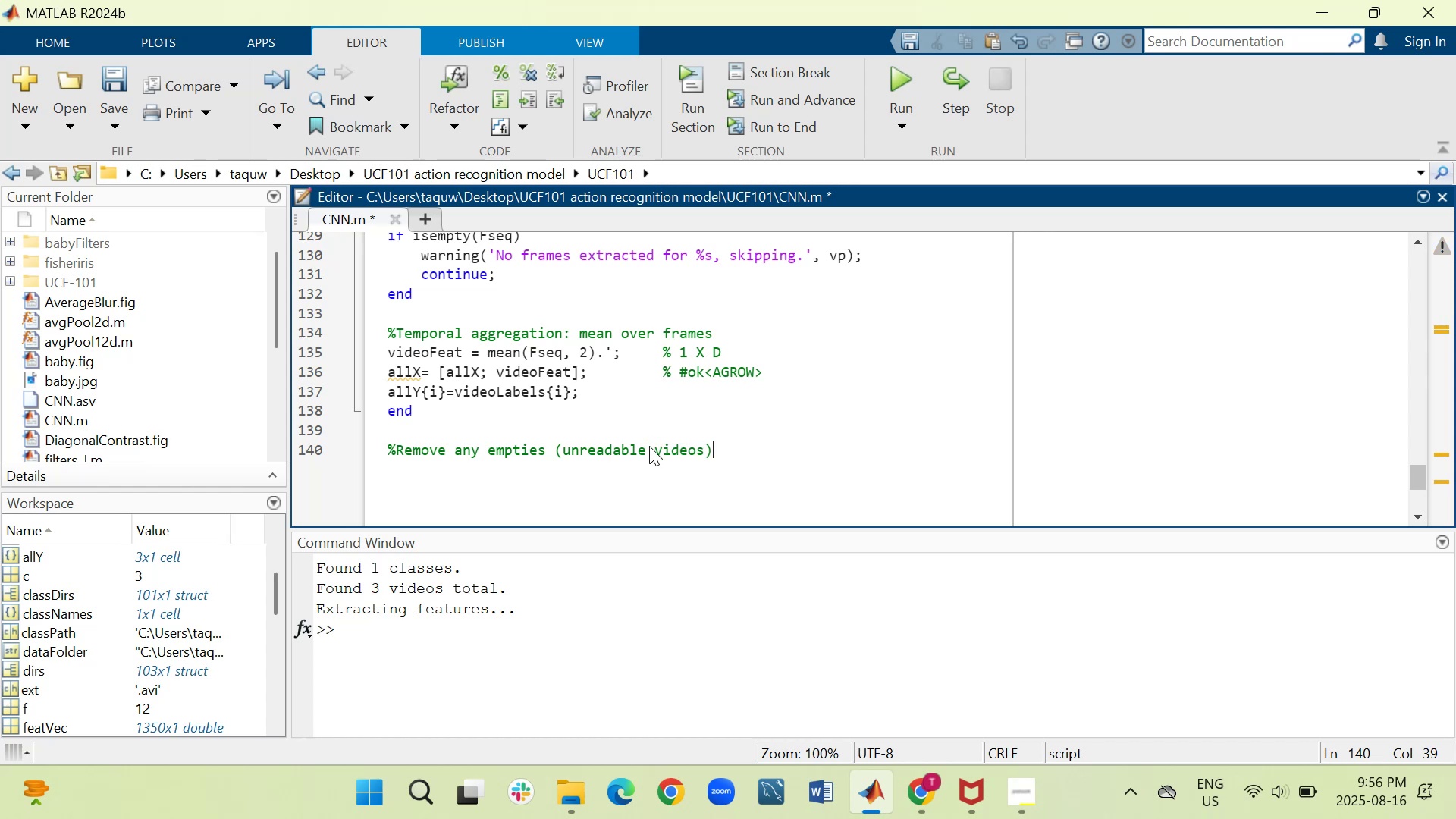 
wait(29.45)
 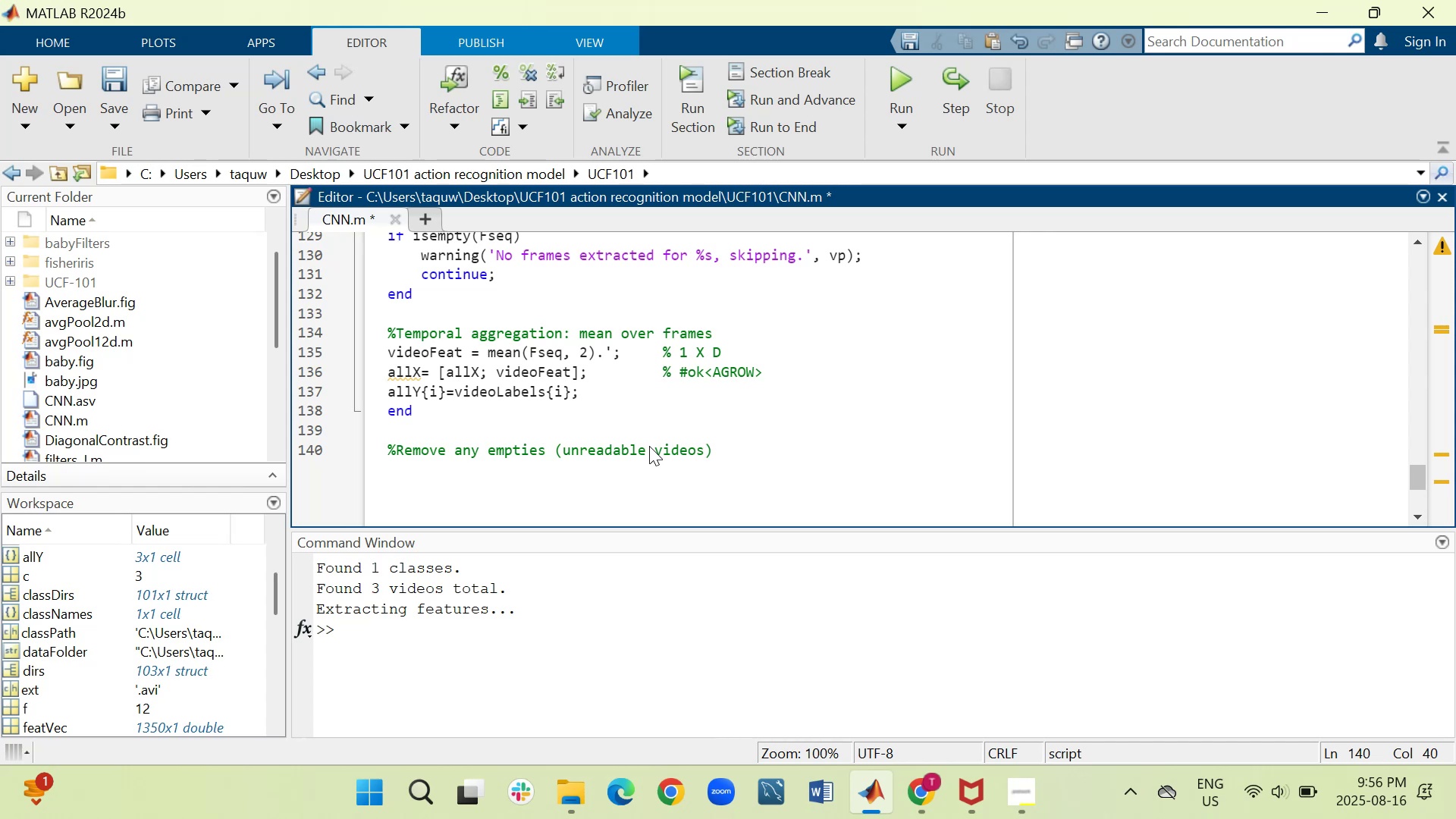 
left_click_drag(start_coordinate=[614, 395], to_coordinate=[352, 330])
 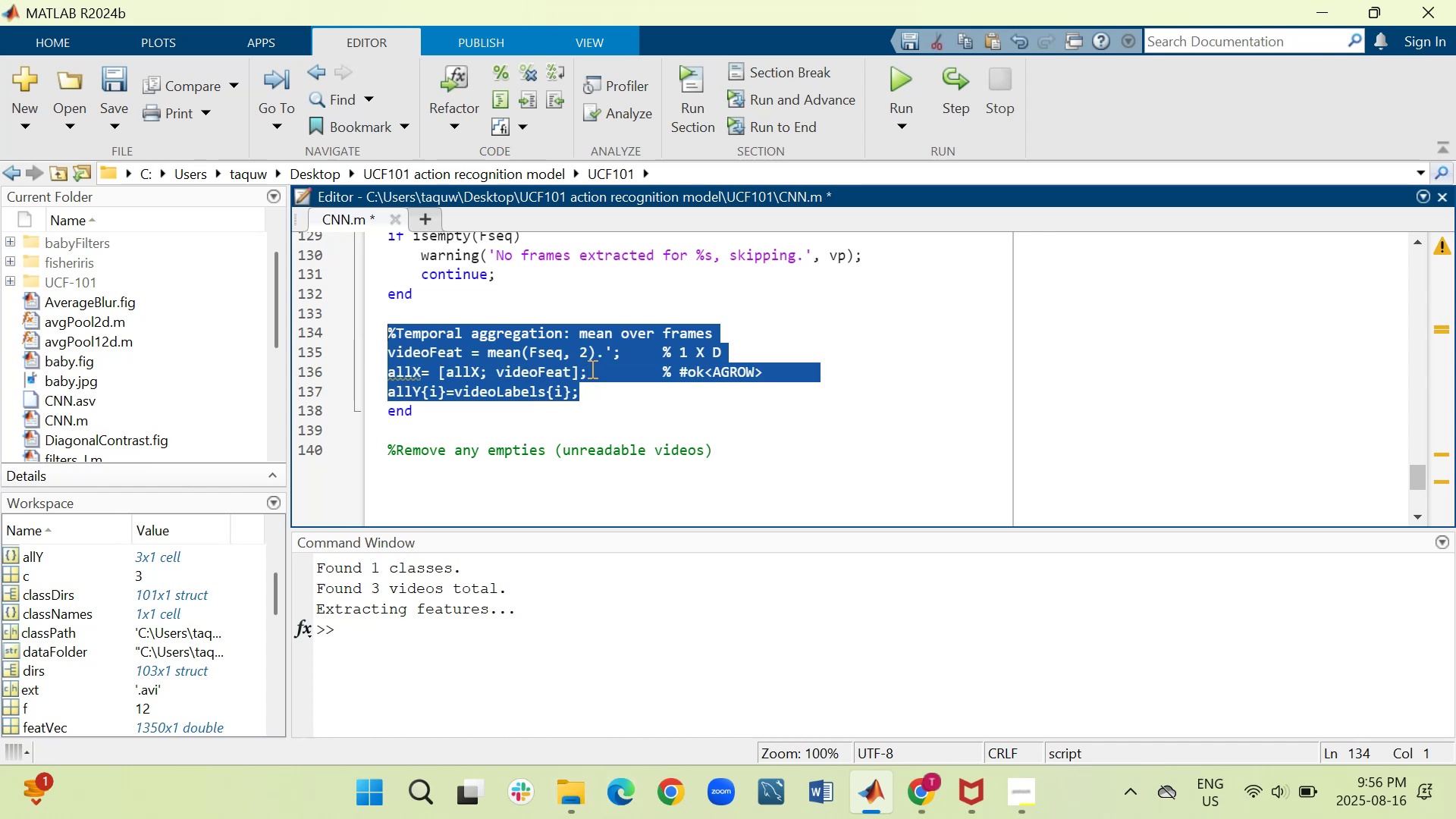 
right_click([467, 372])
 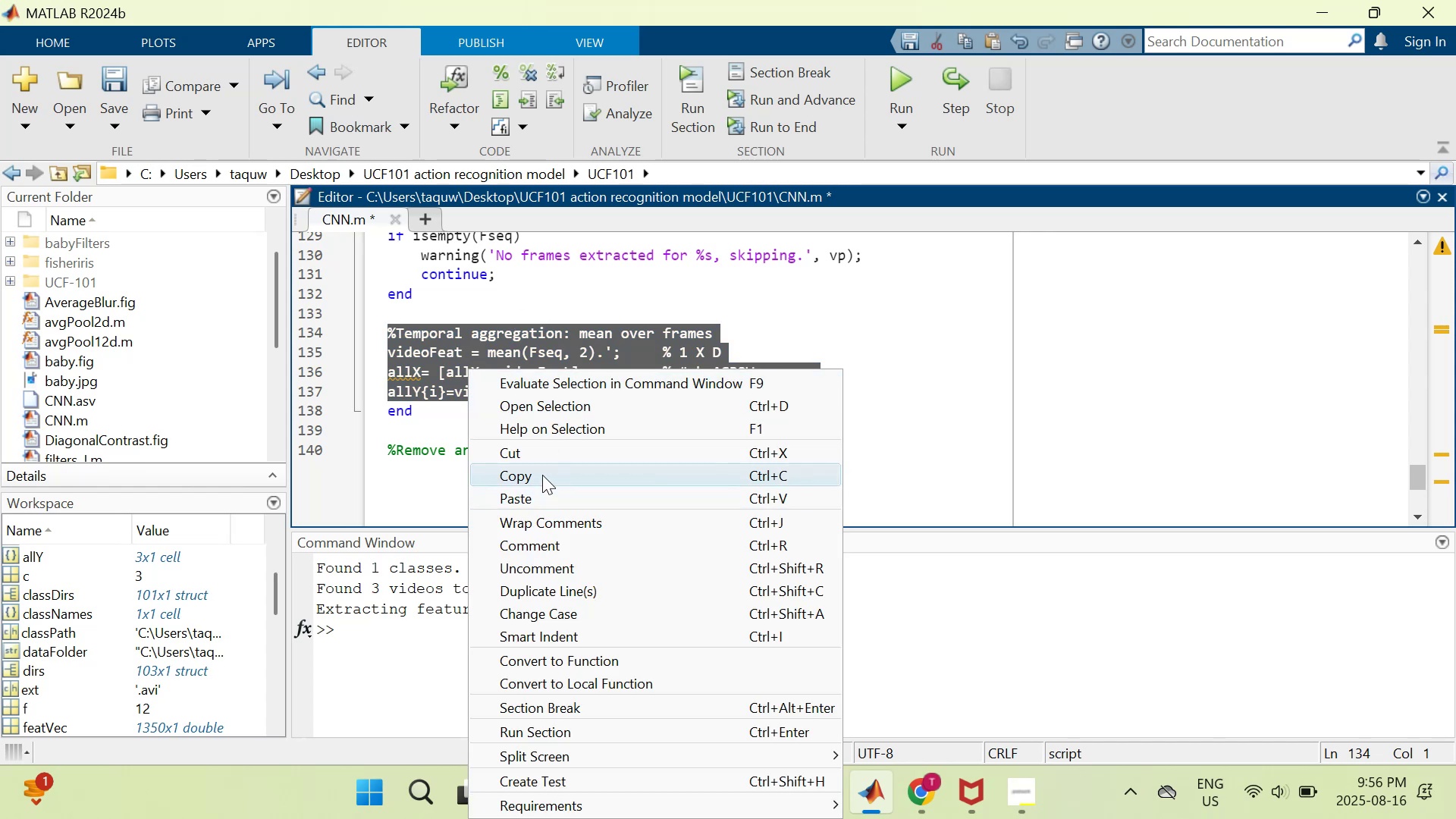 
left_click([542, 472])
 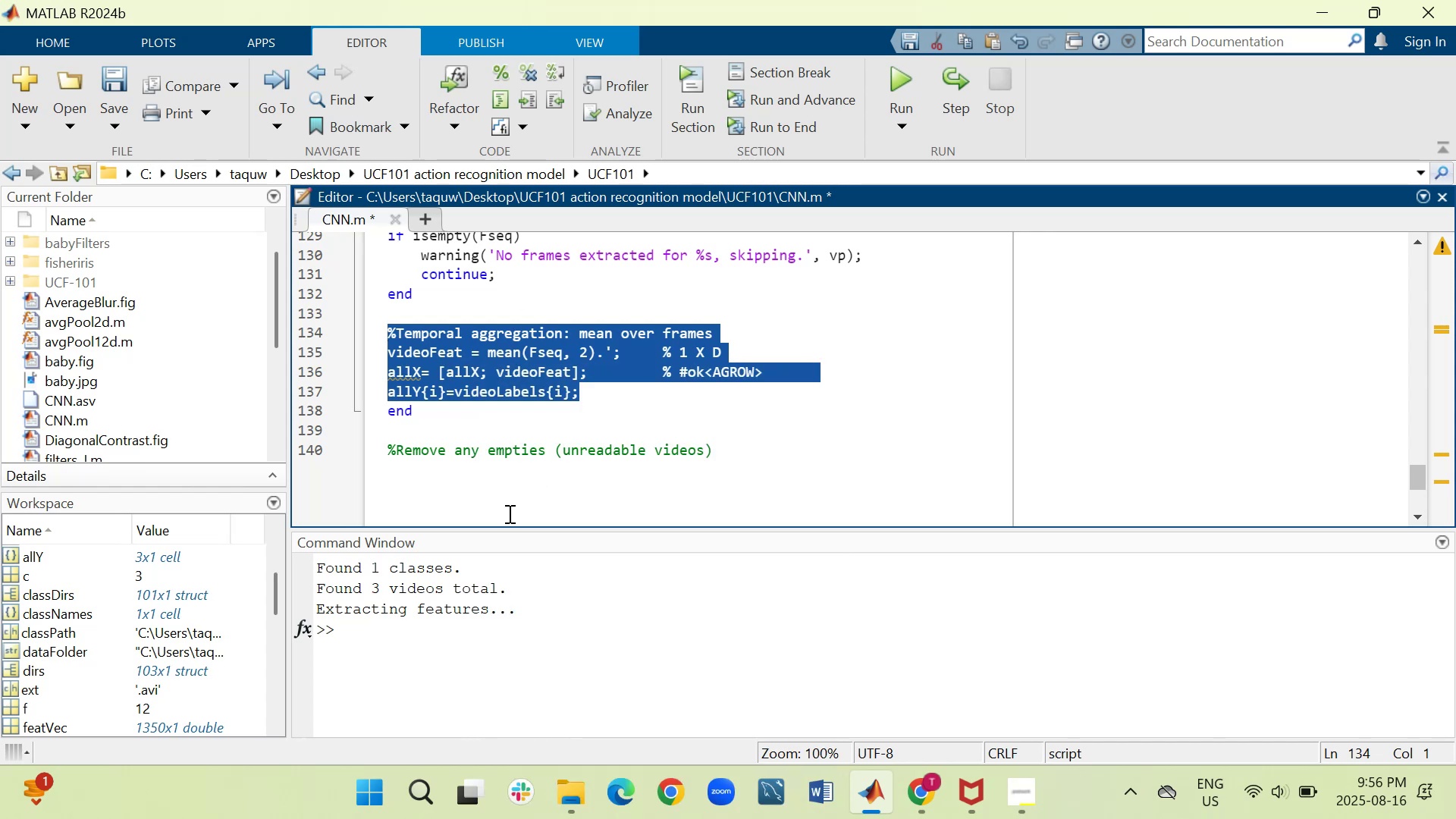 
left_click([410, 654])
 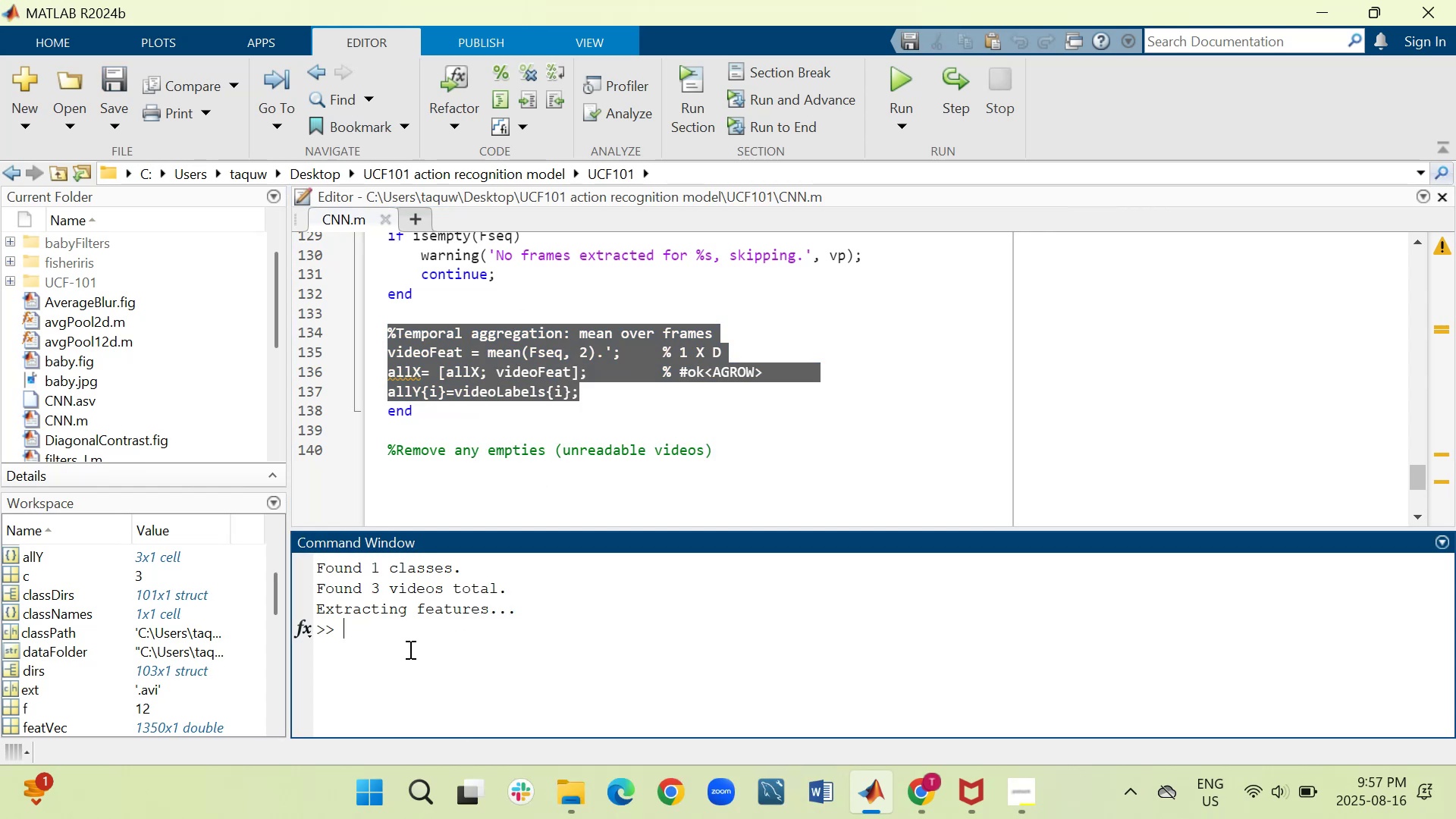 
right_click([408, 644])
 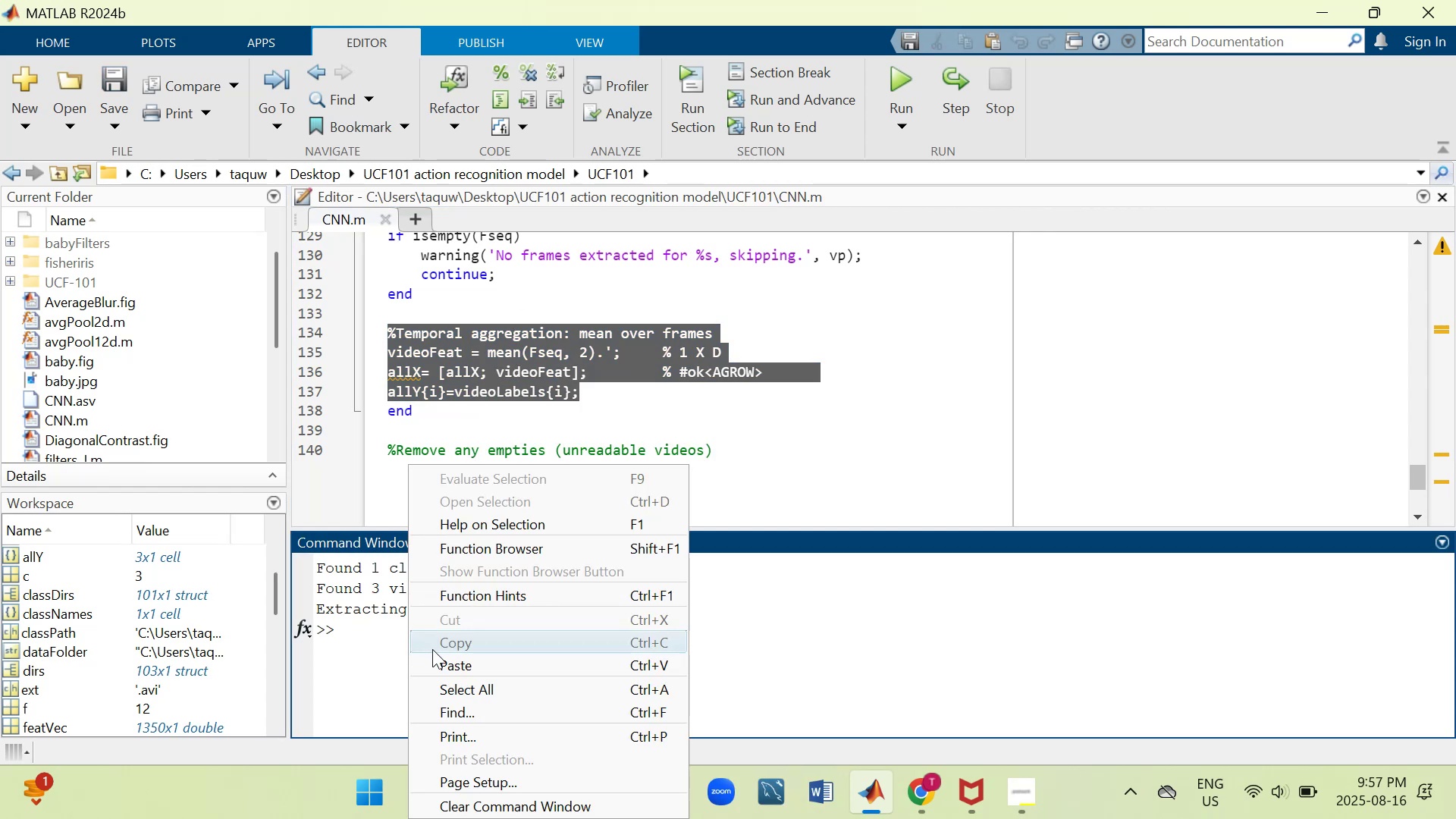 
left_click([444, 666])
 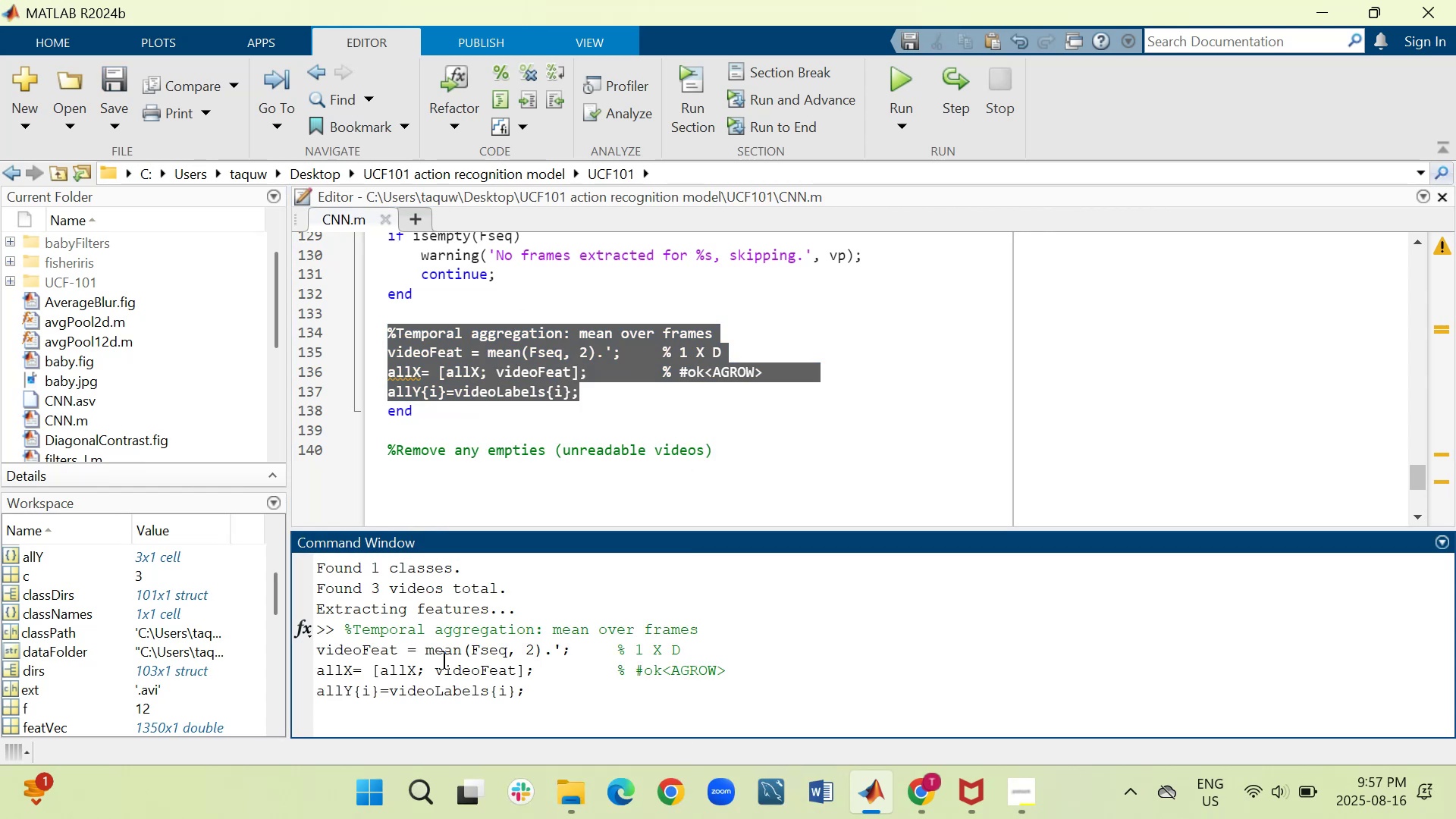 
key(Enter)
 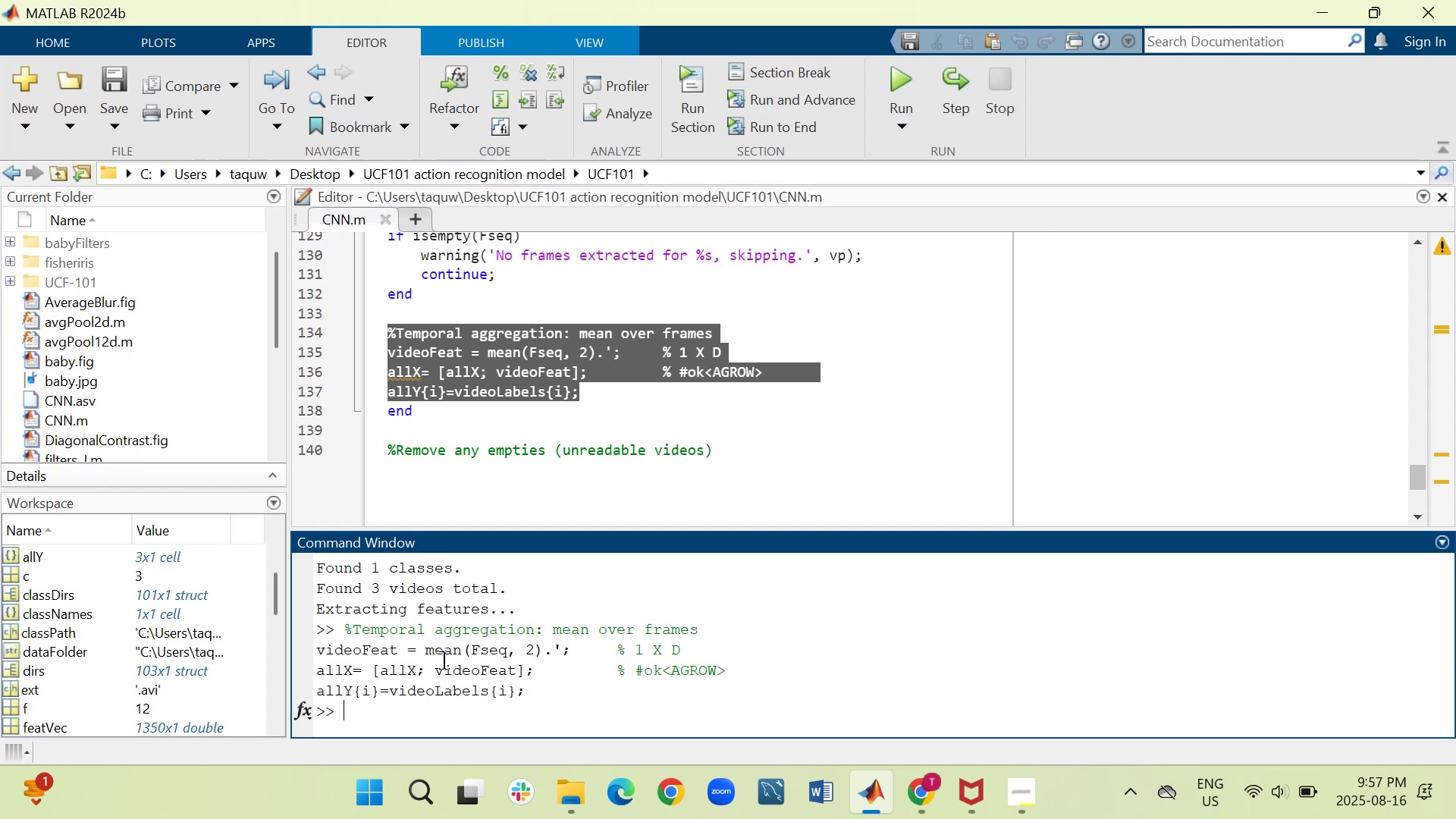 
wait(13.85)
 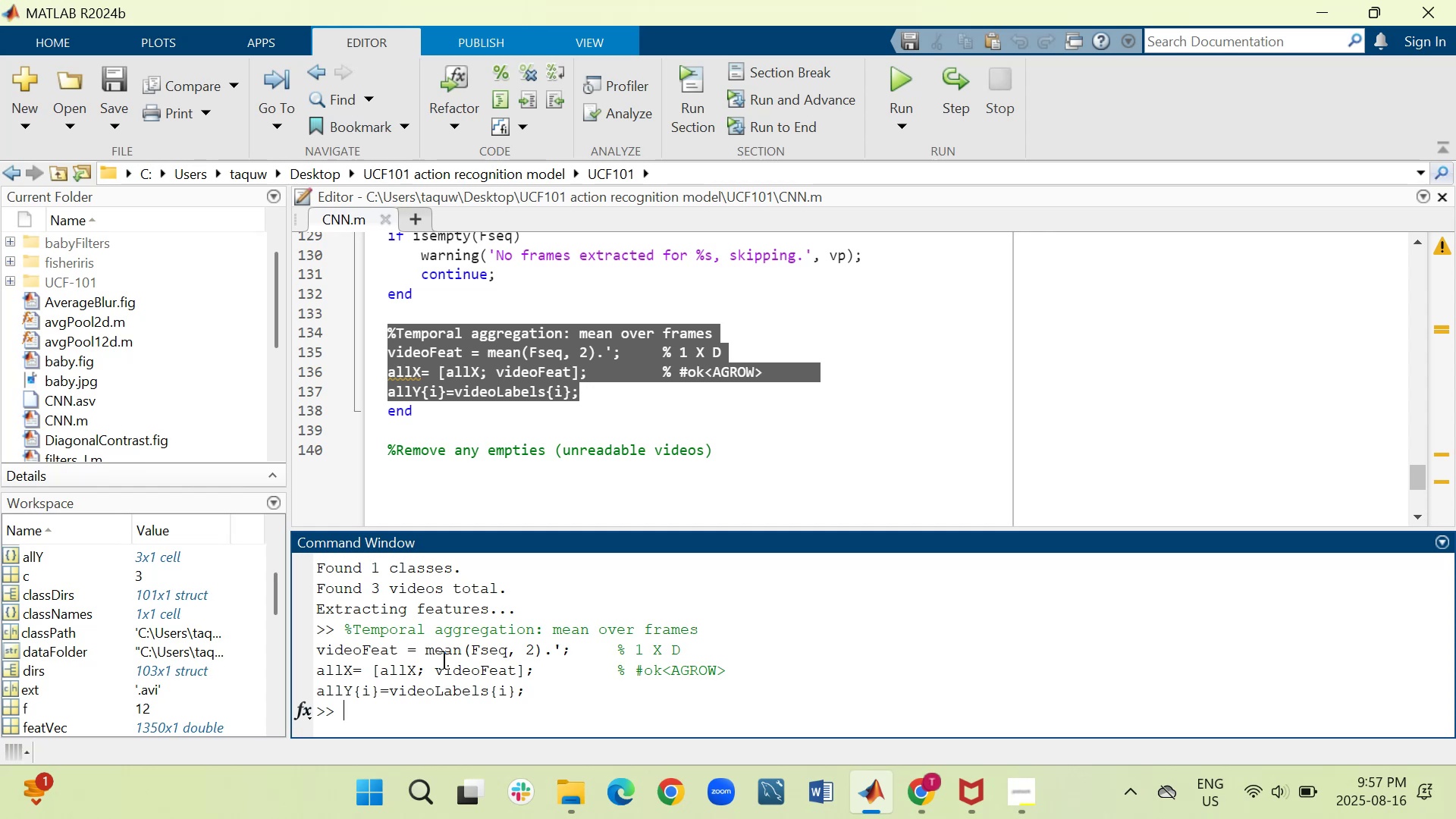 
scroll: coordinate [503, 739], scroll_direction: up, amount: 1.0
 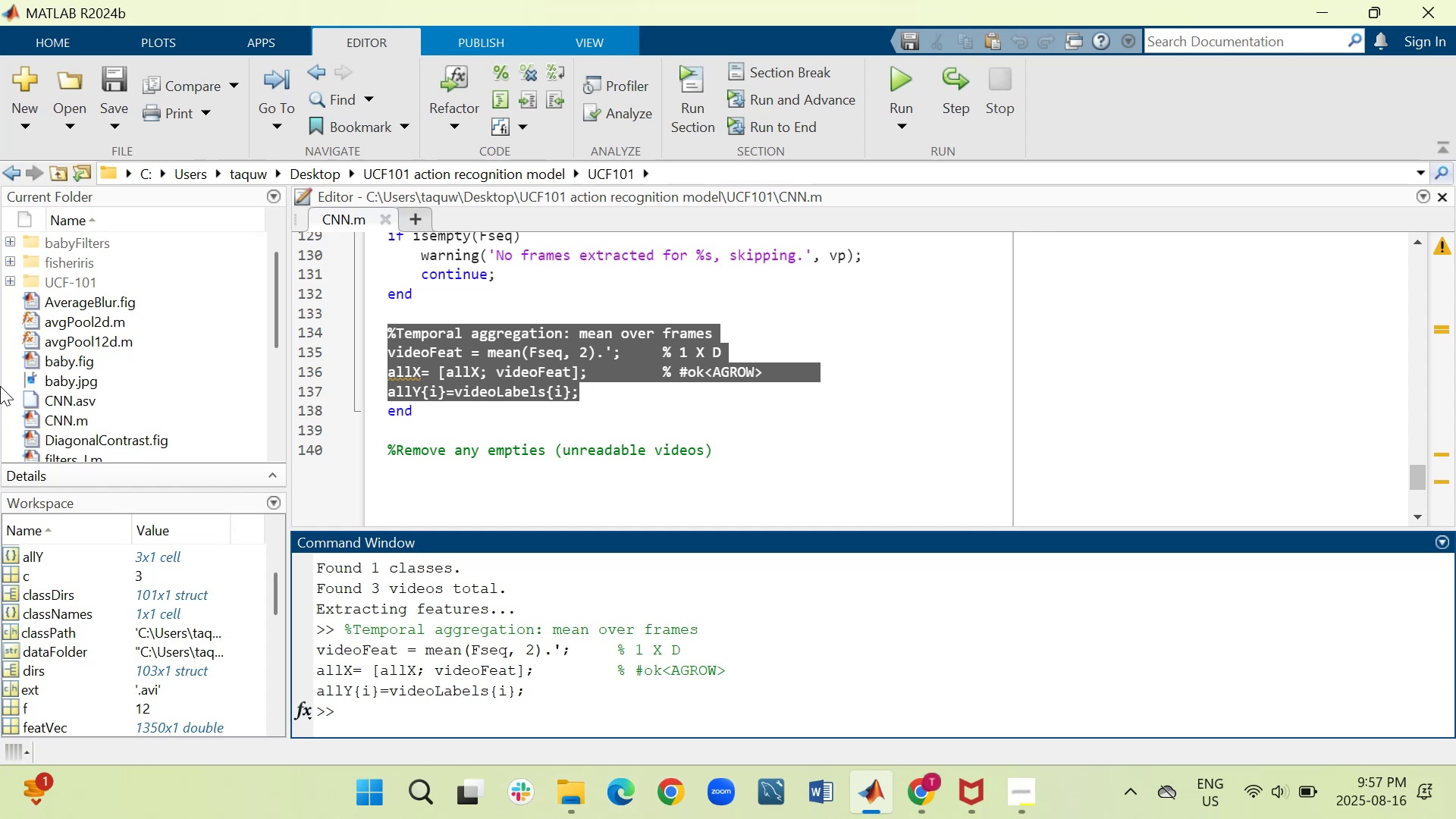 
wait(13.66)
 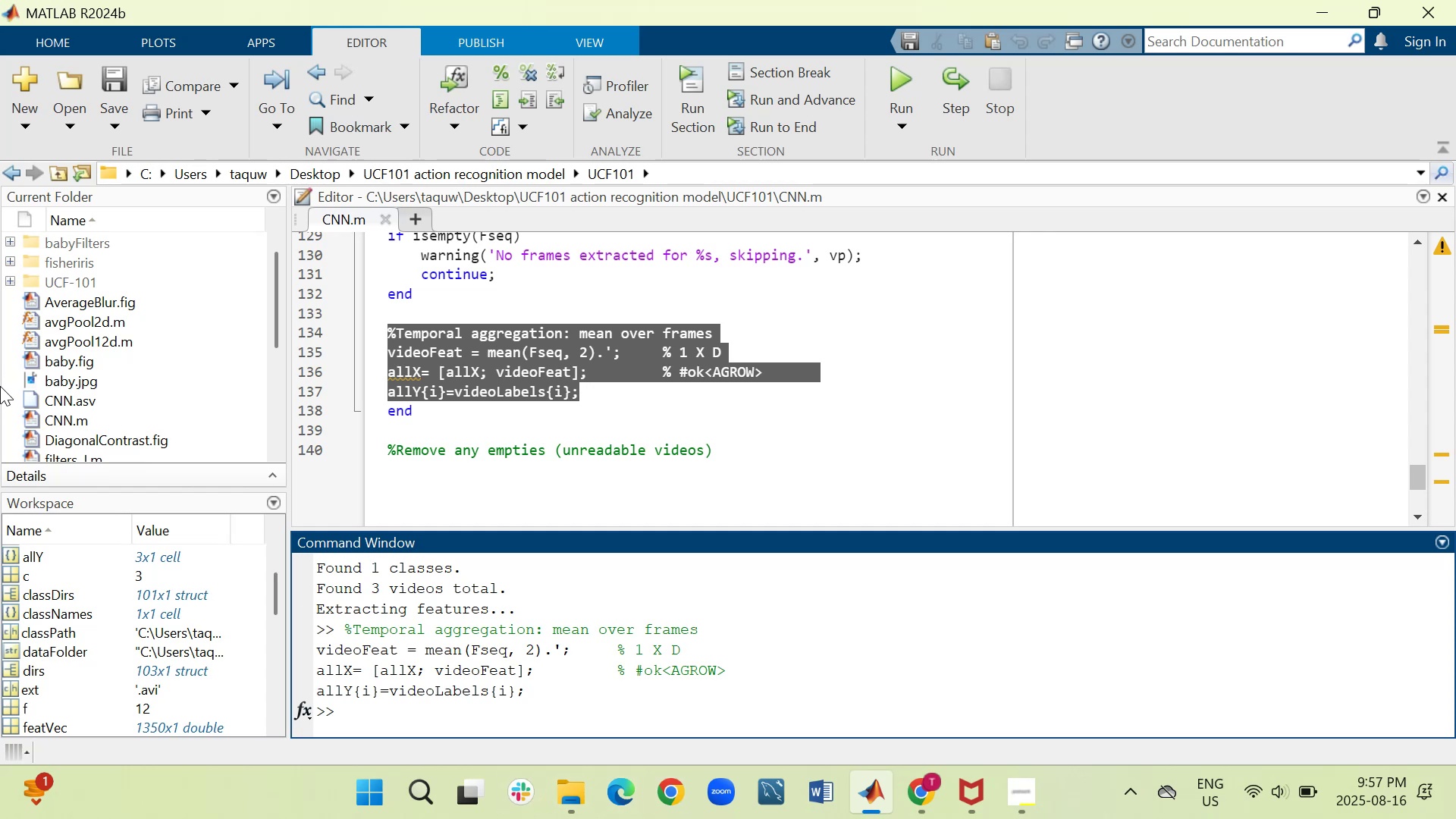 
scroll: coordinate [582, 415], scroll_direction: up, amount: 1.0
 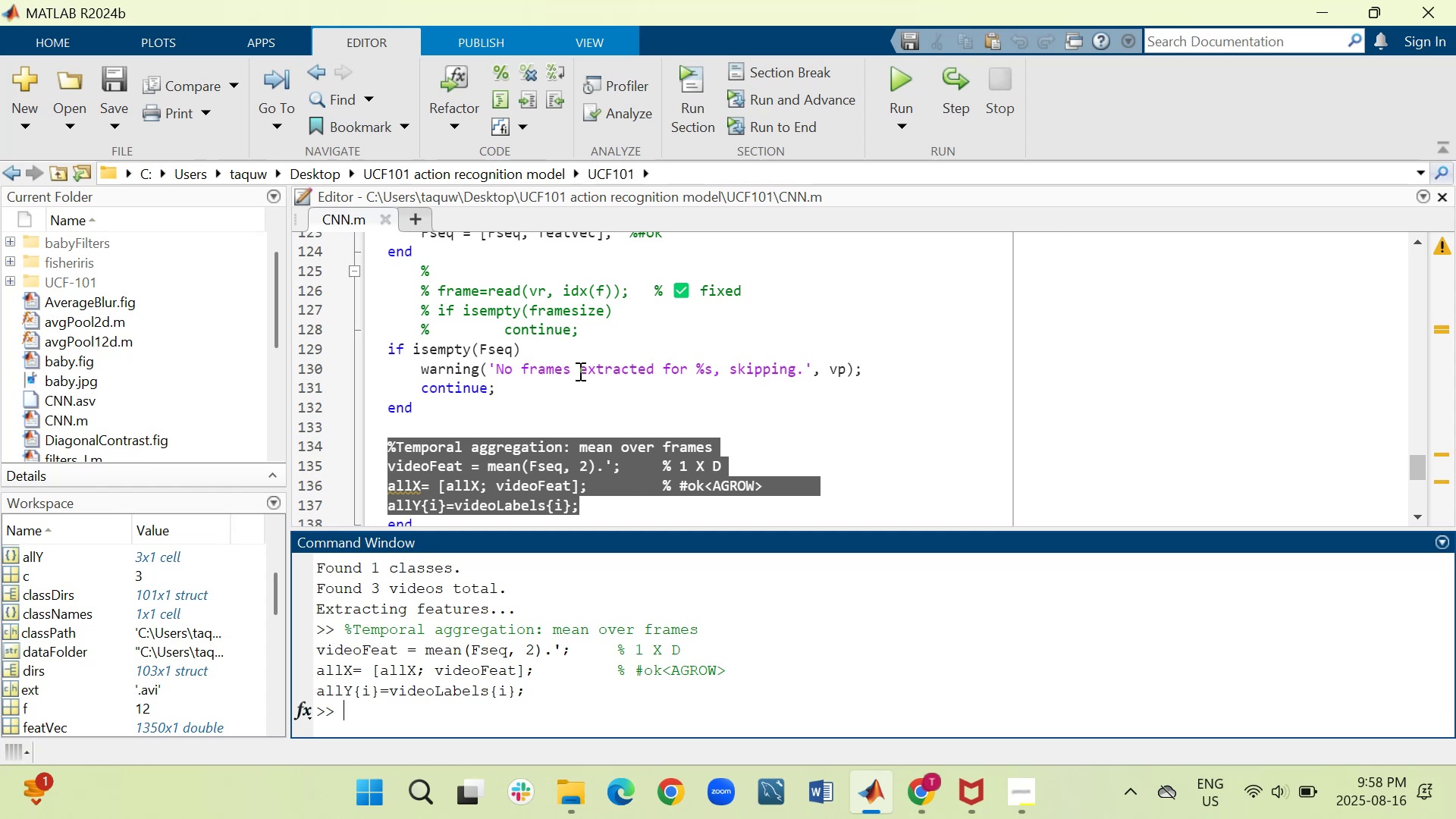 
wait(34.81)
 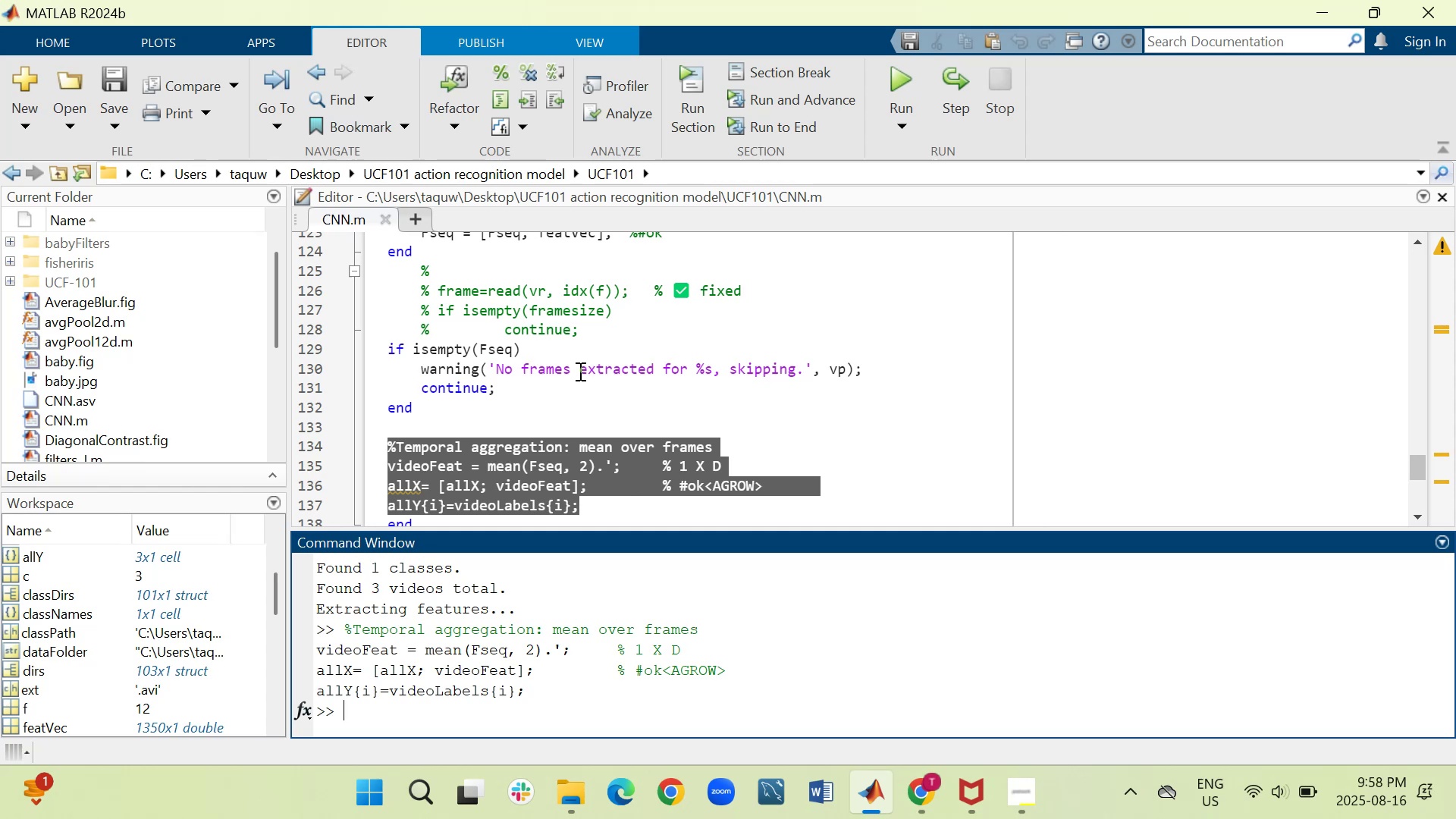 
scroll: coordinate [579, 371], scroll_direction: down, amount: 1.0
 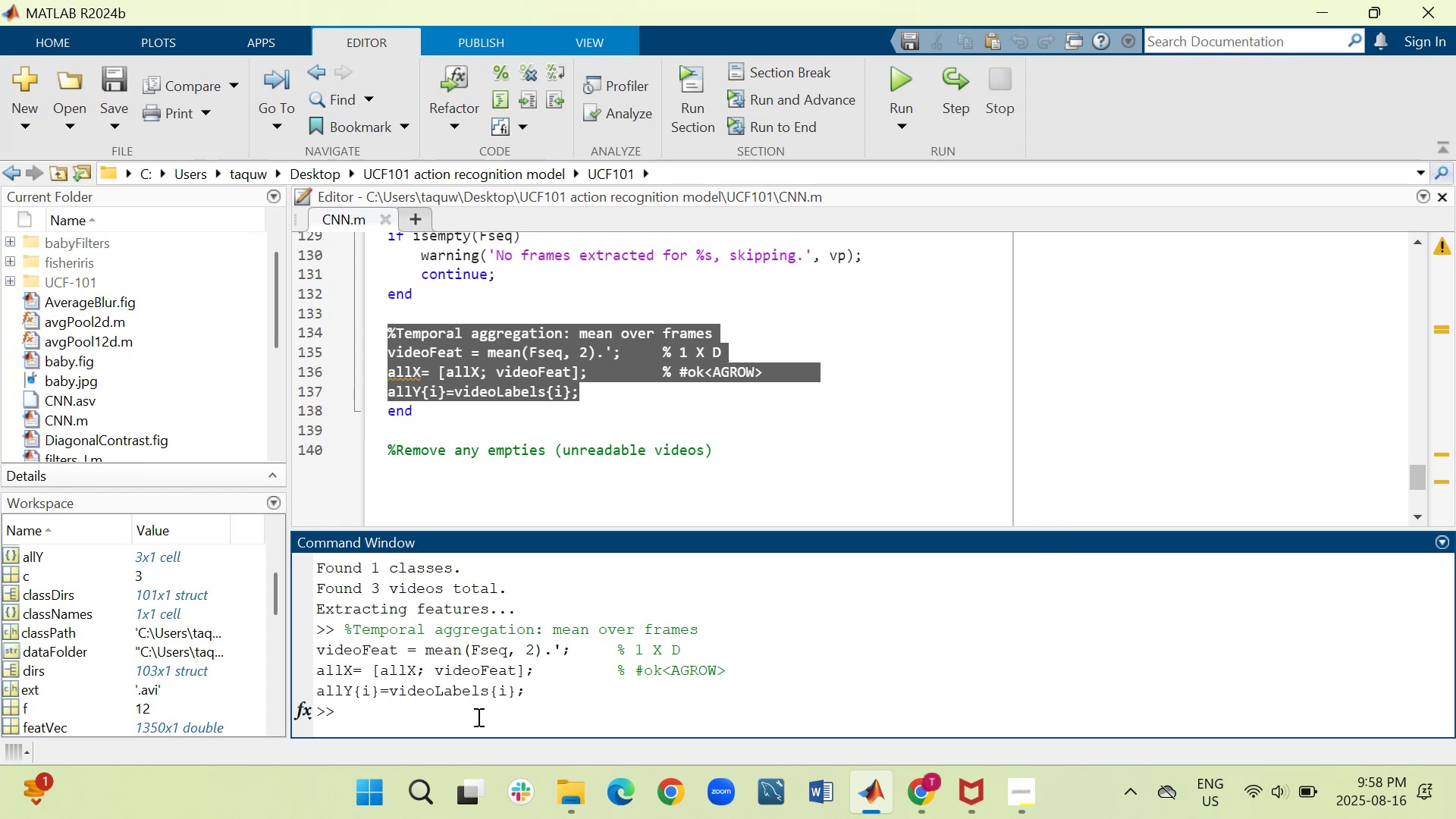 
left_click([471, 717])
 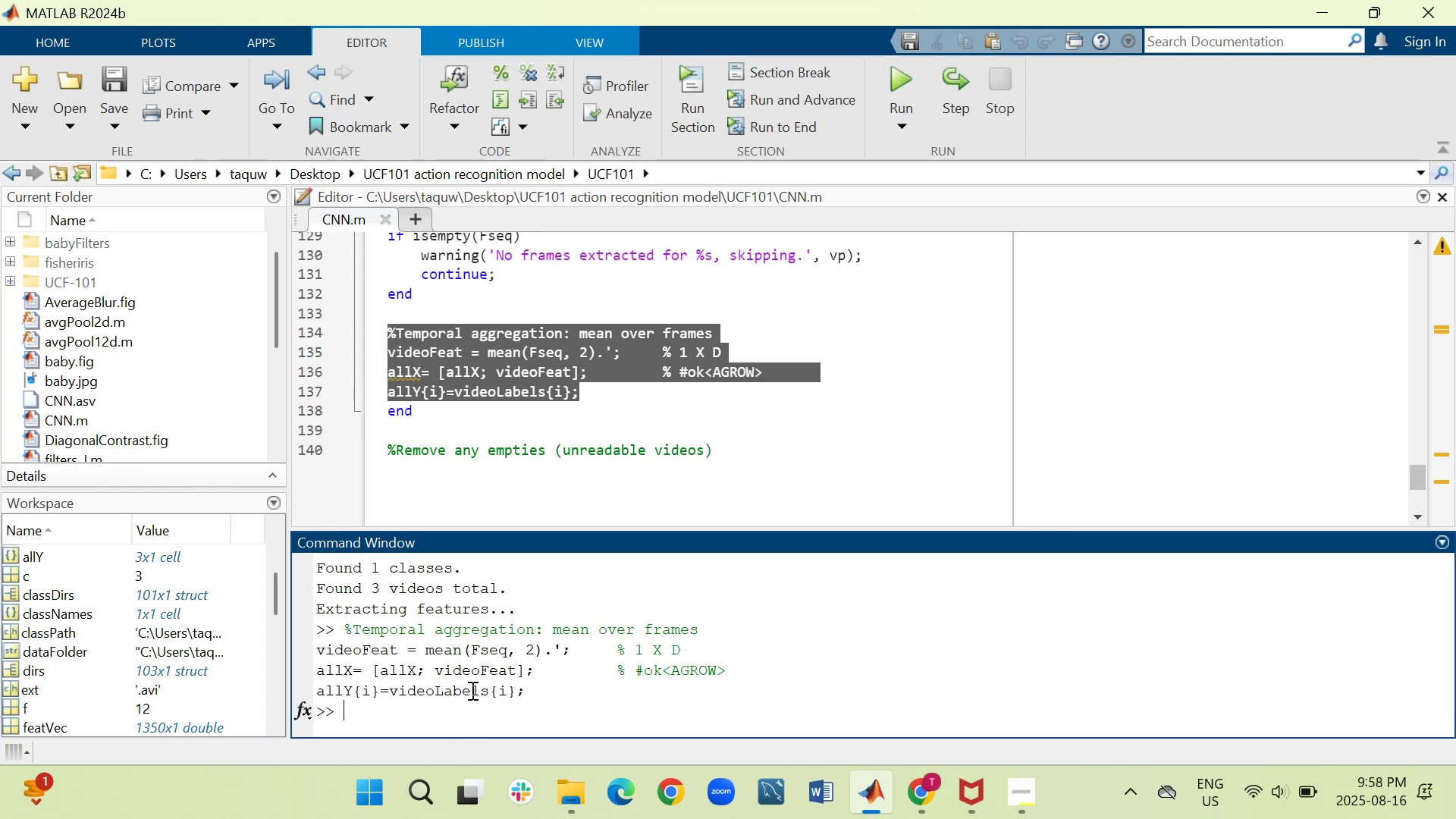 
wait(8.64)
 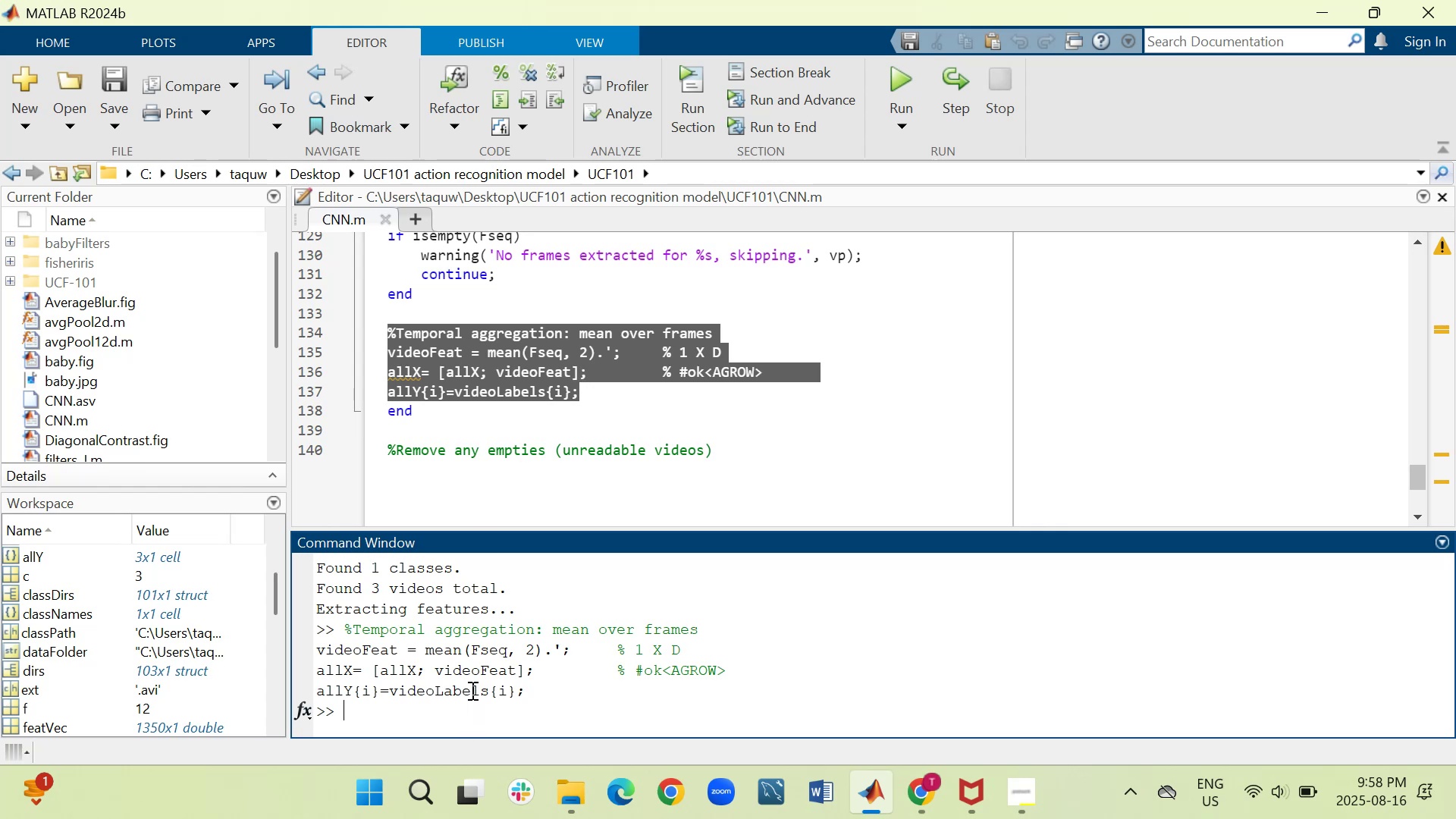 
left_click([472, 485])
 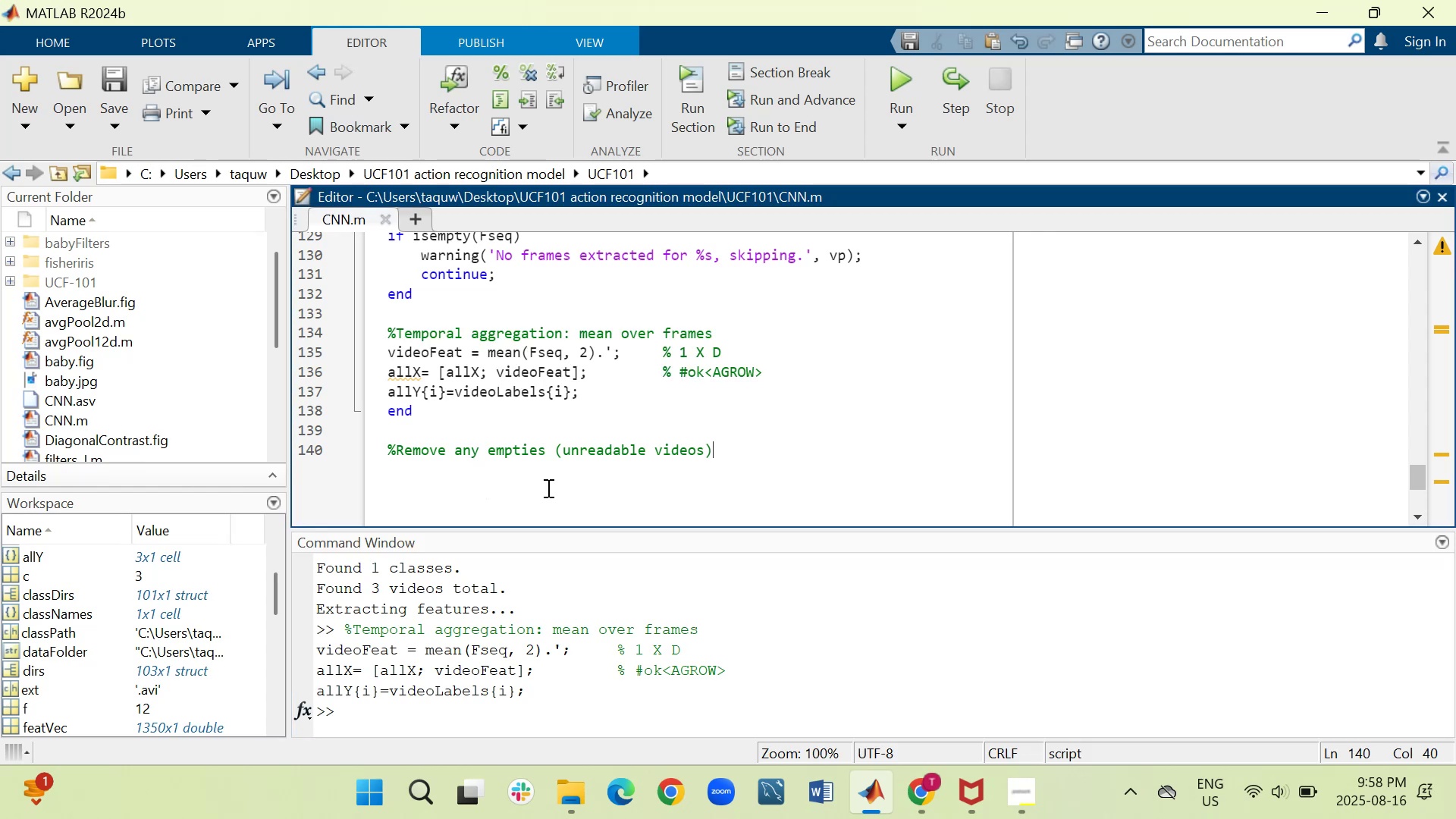 
key(Shift+ShiftRight)
 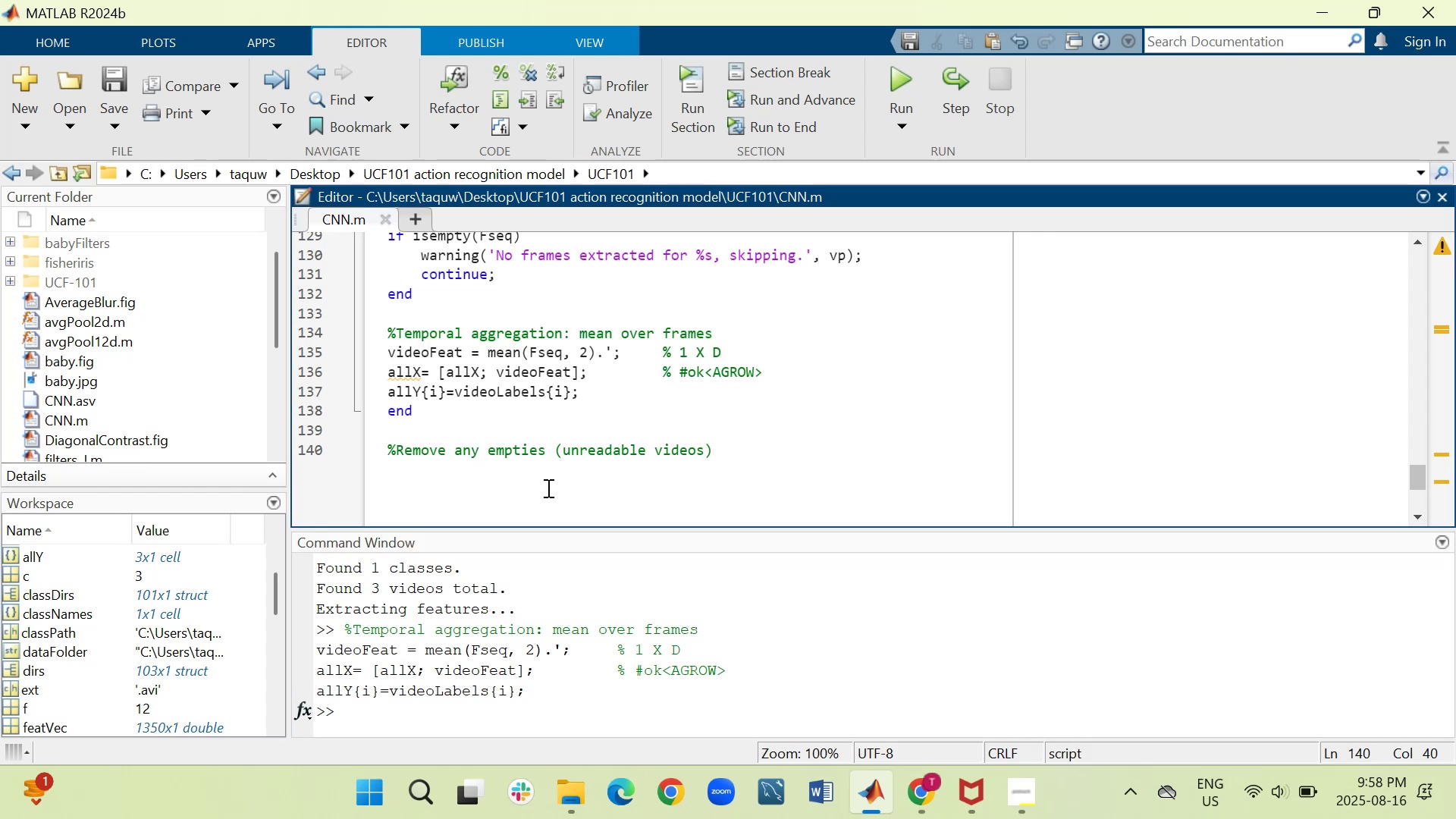 
key(Shift+Enter)
 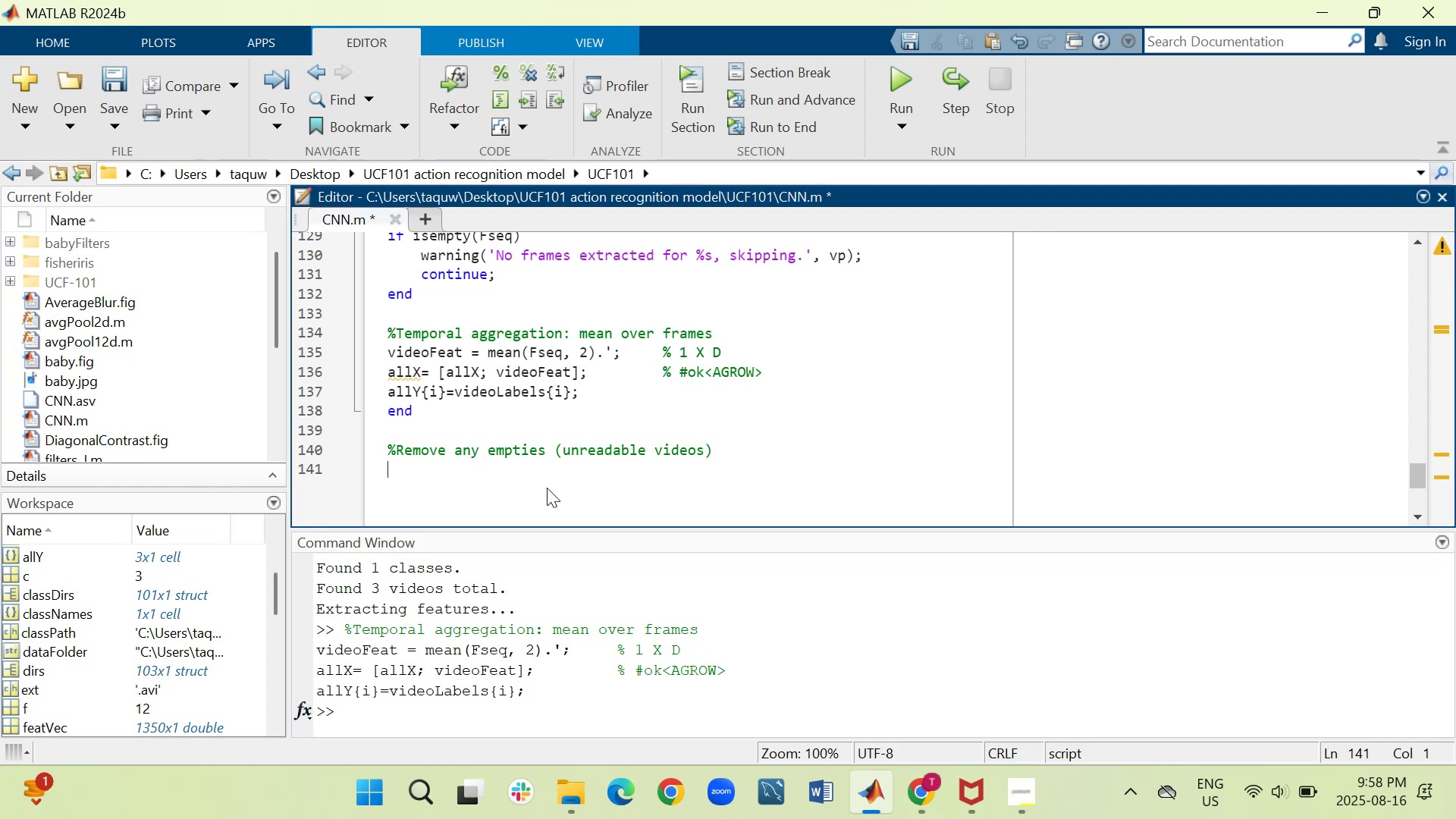 
type(vaild)
 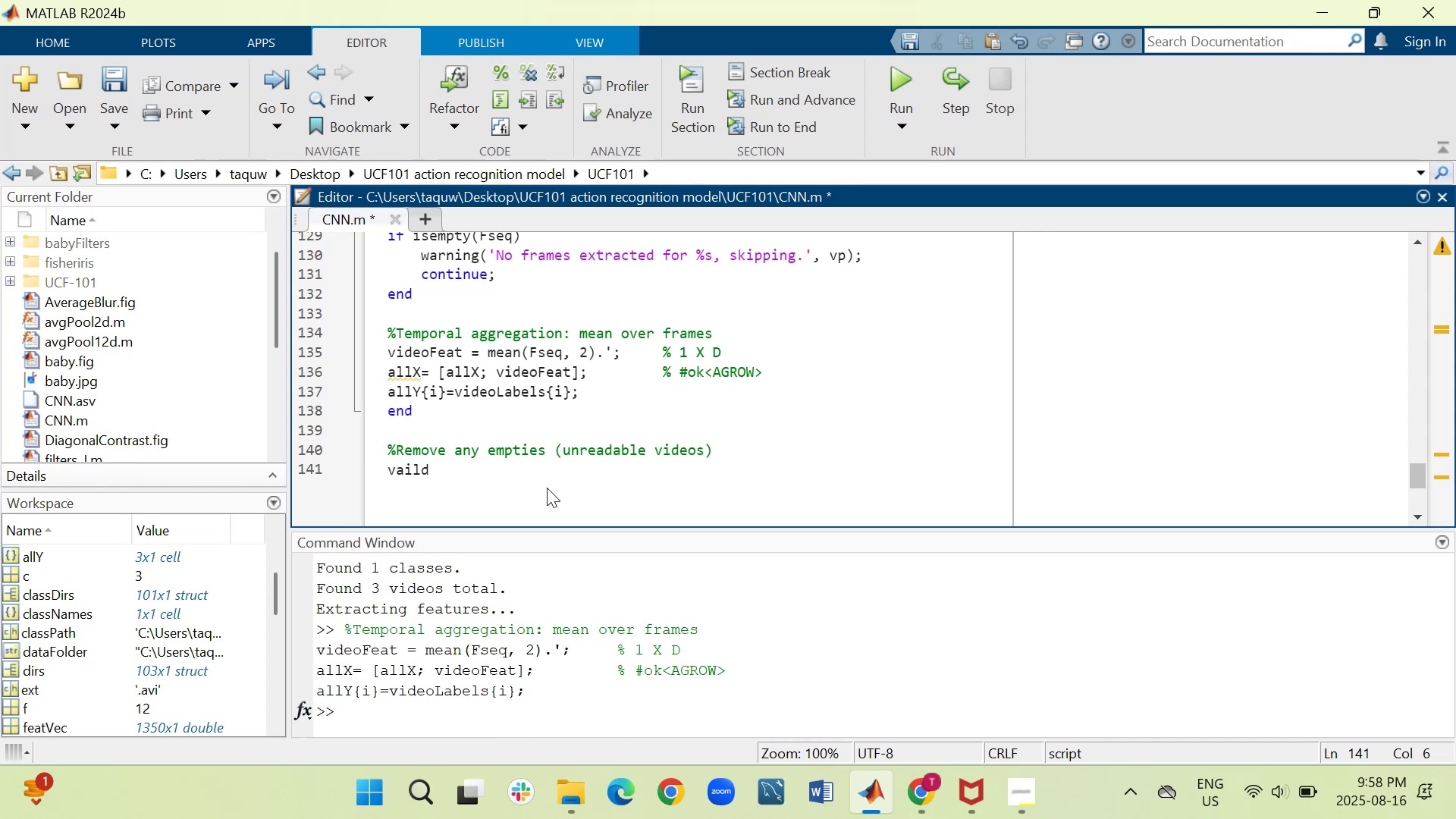 
type(Rows=~cellfun(@isempty, allY)
 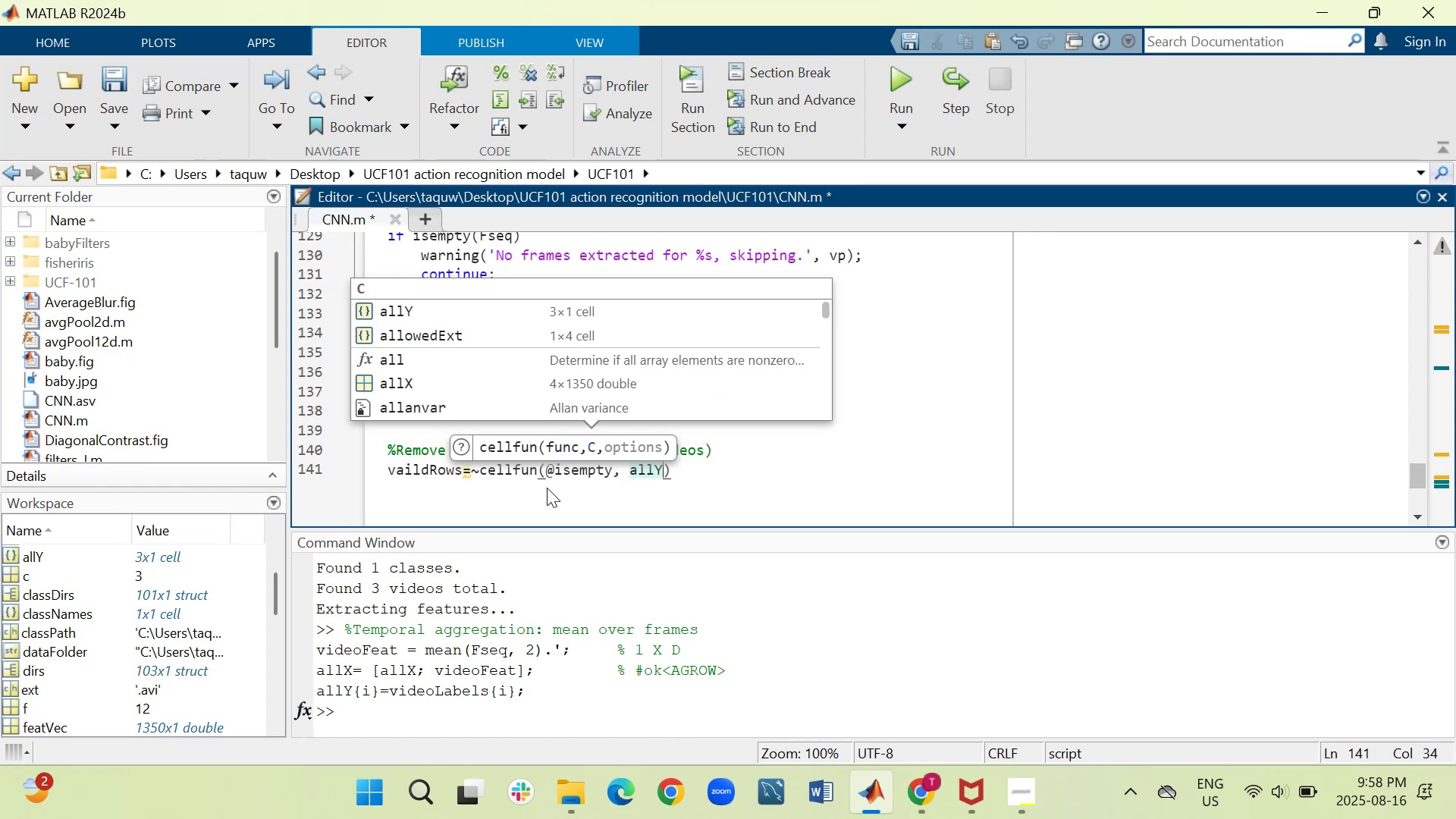 
key(ArrowRight)
 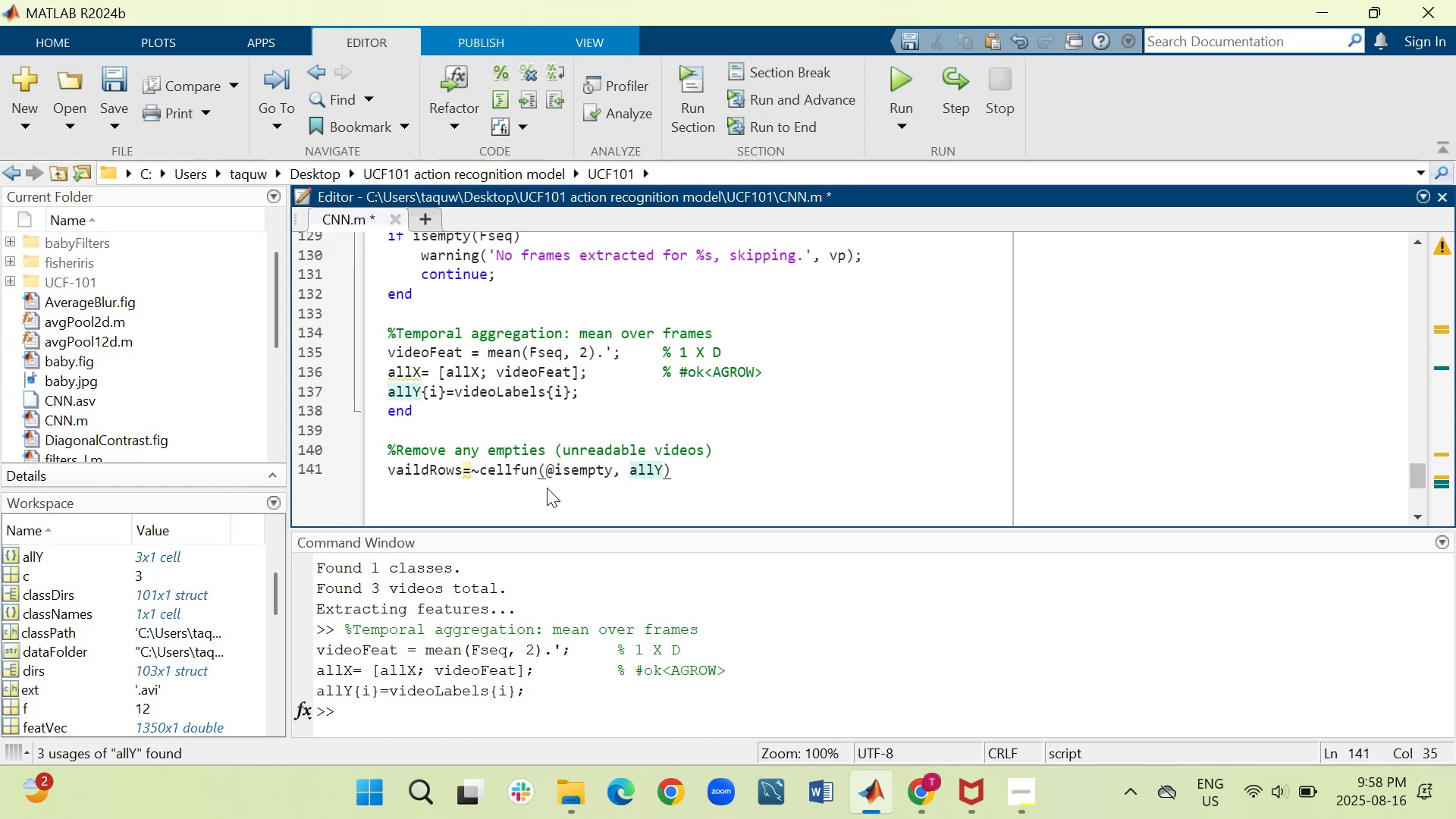 
key(Semicolon)
 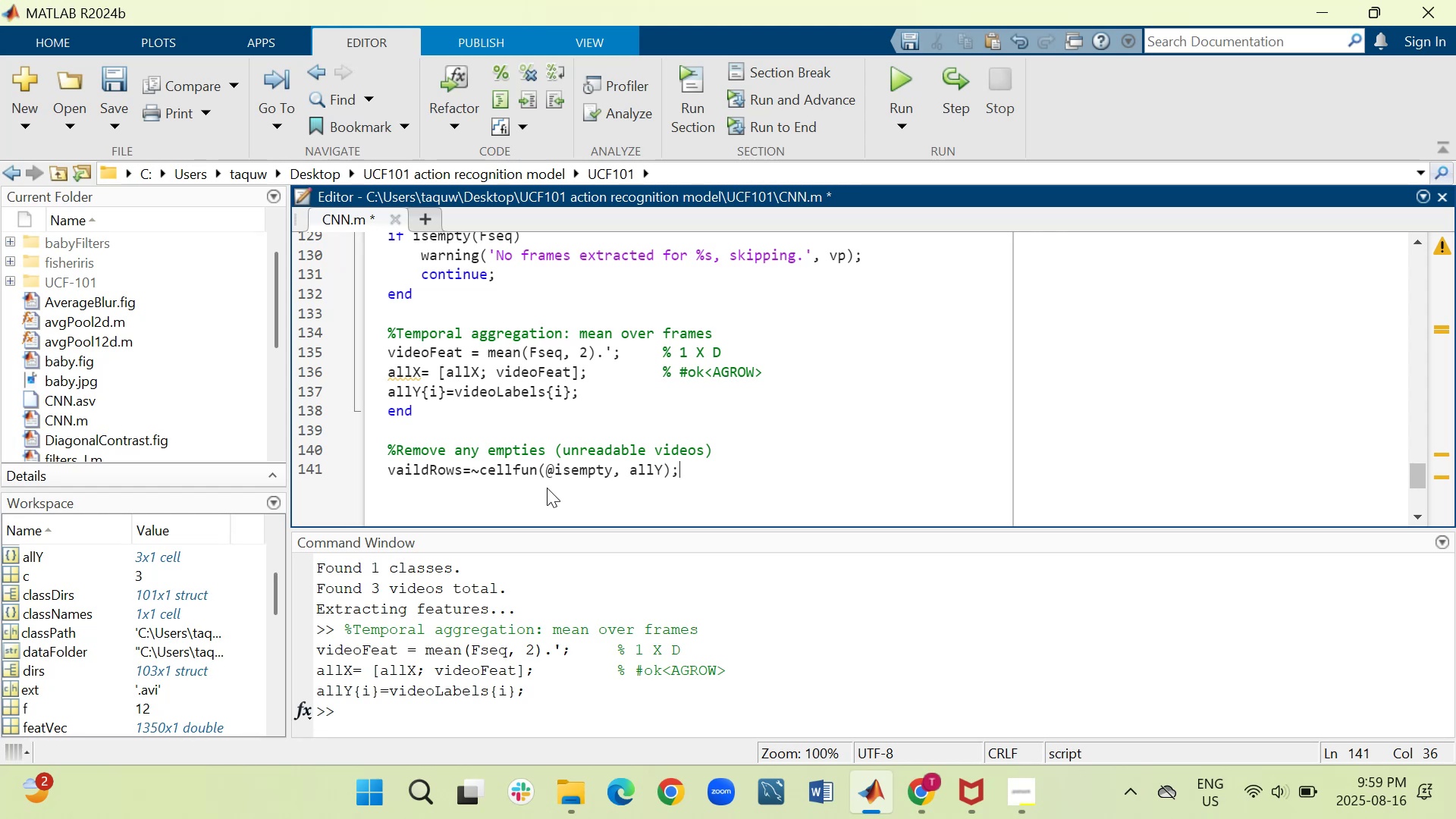 
wait(14.45)
 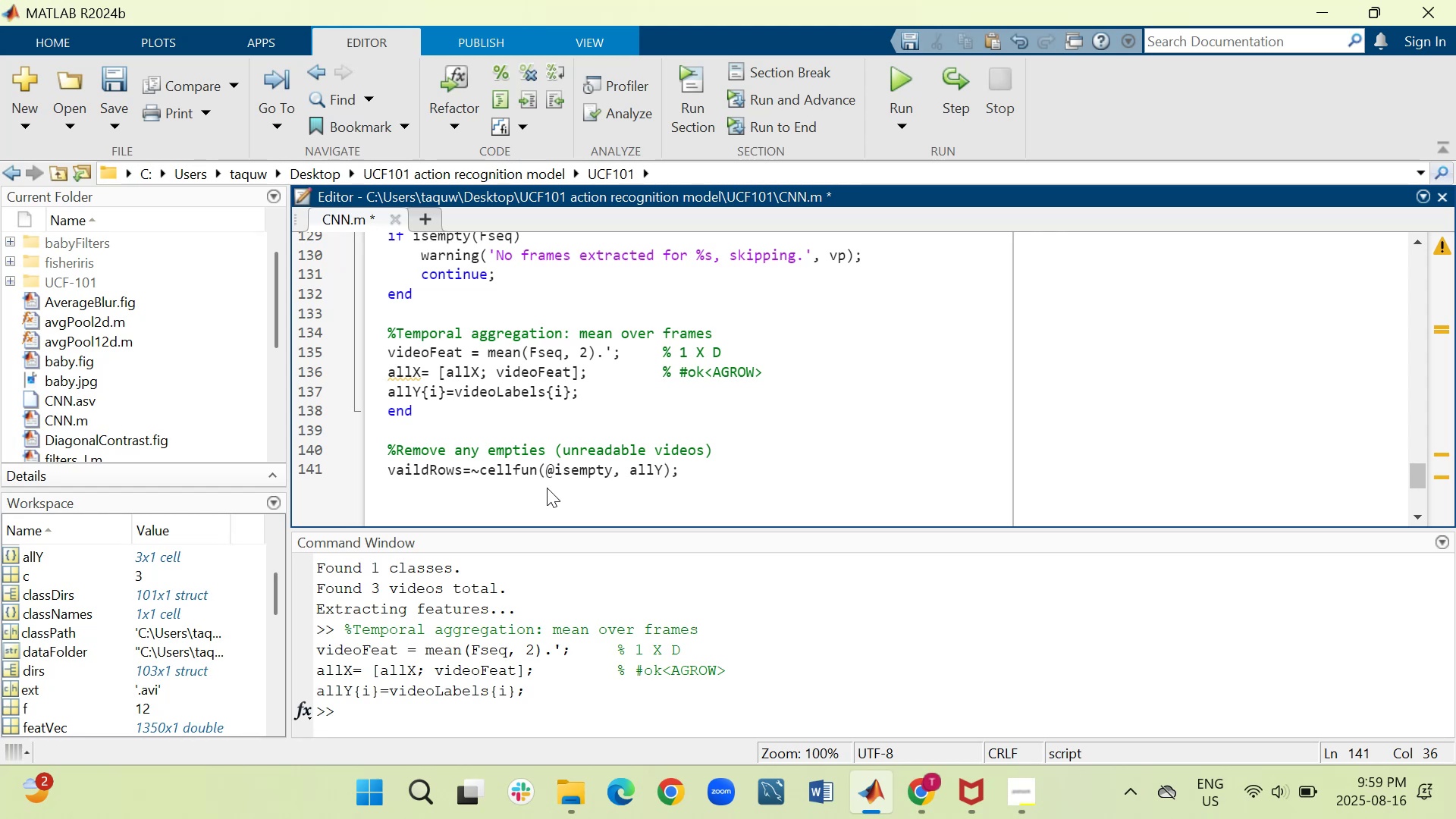 
key(Shift+Enter)
 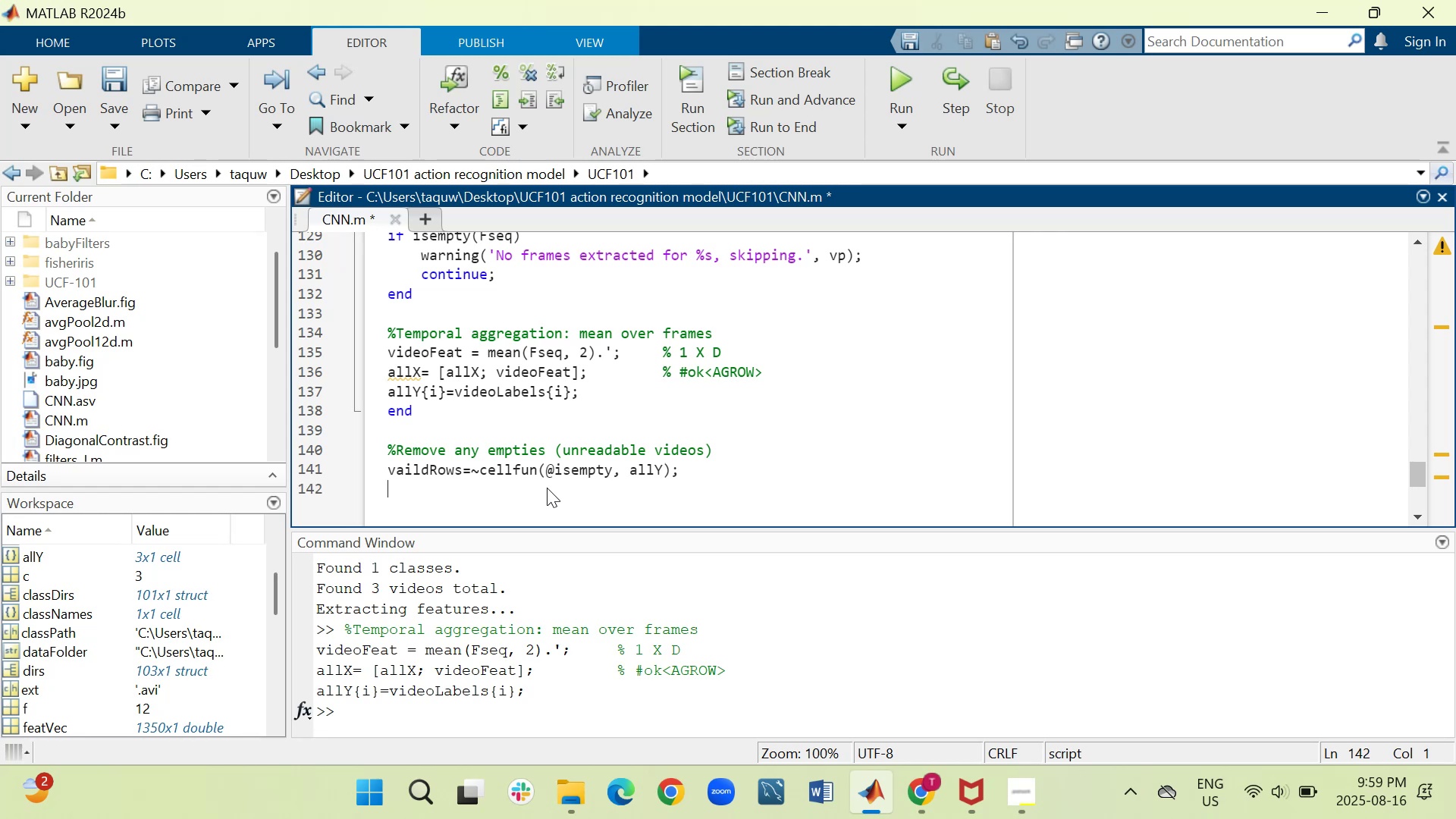 
type(all)
key(Tab)
type(X)
 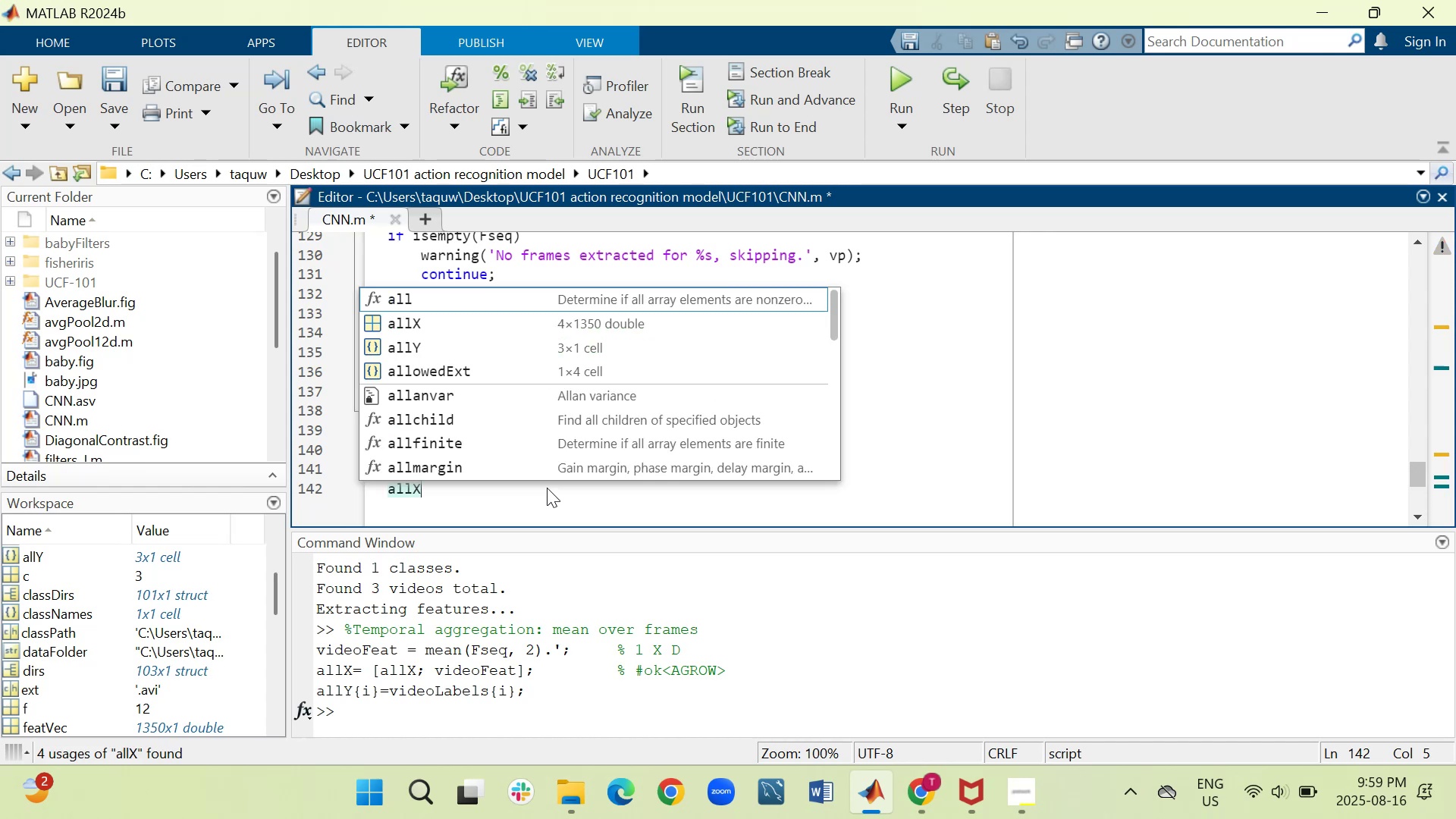 
wait(11.13)
 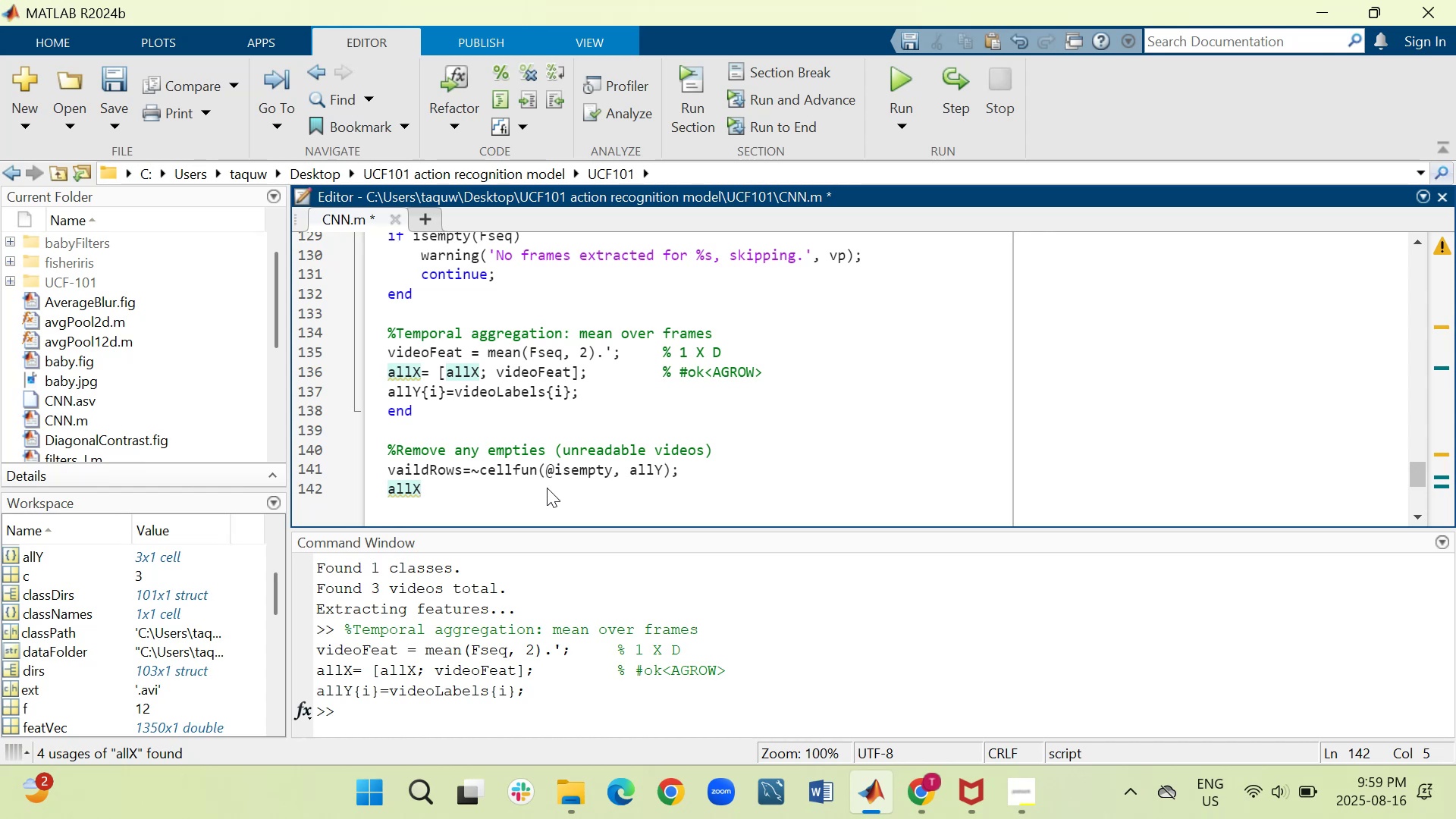 
type(=all)
 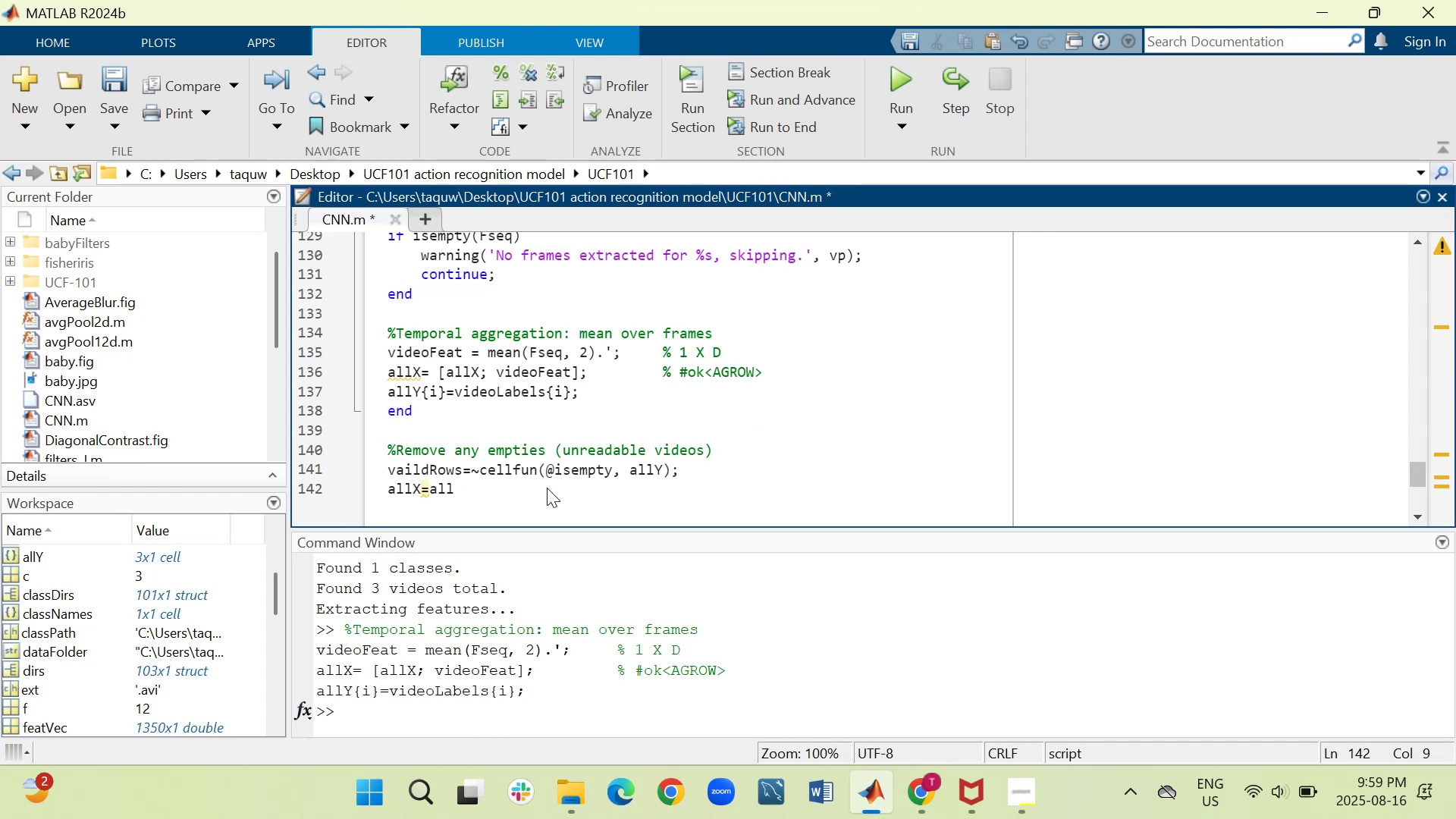 
type(X(validRows,:))
 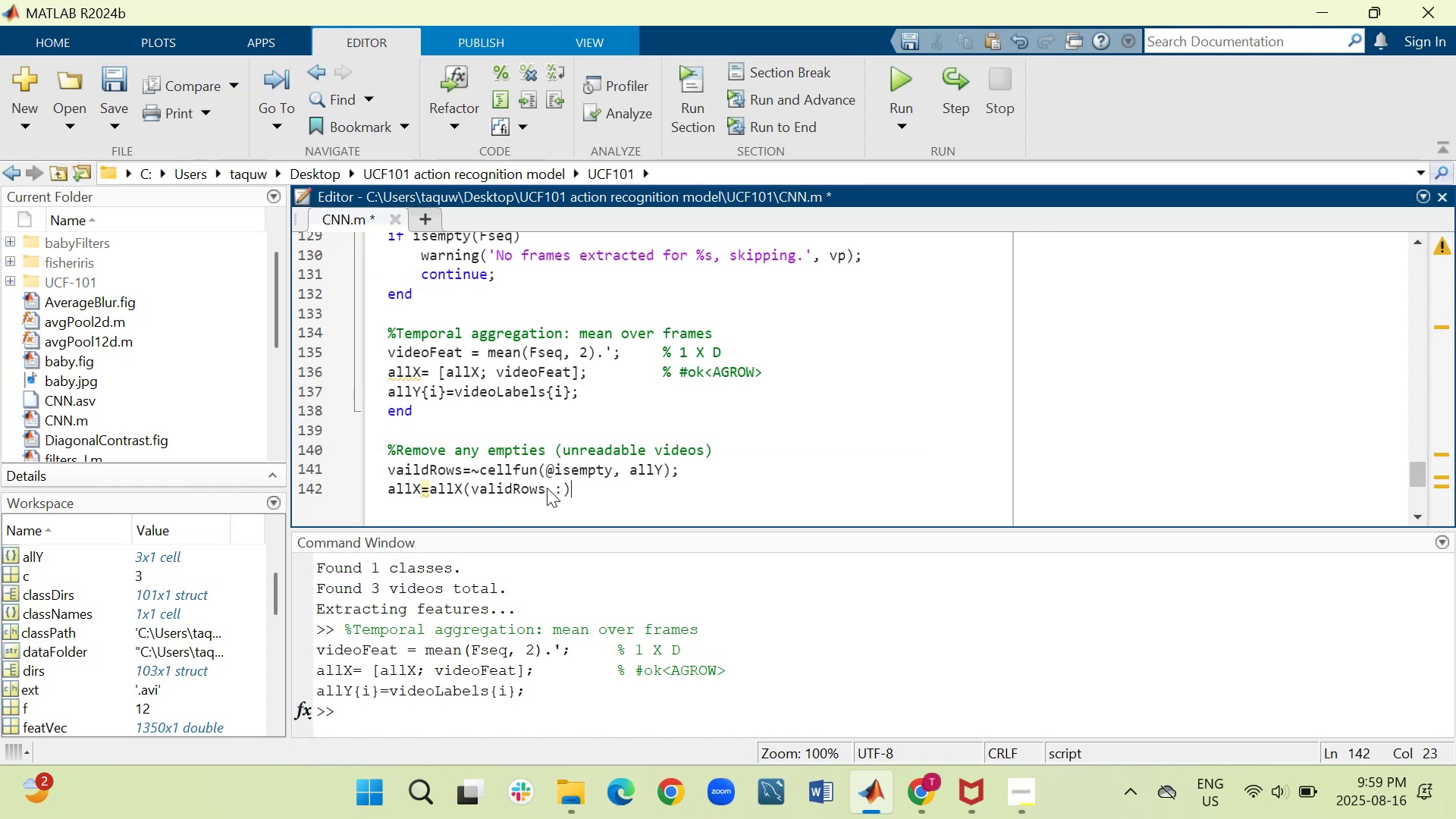 
key(Shift+Enter)
 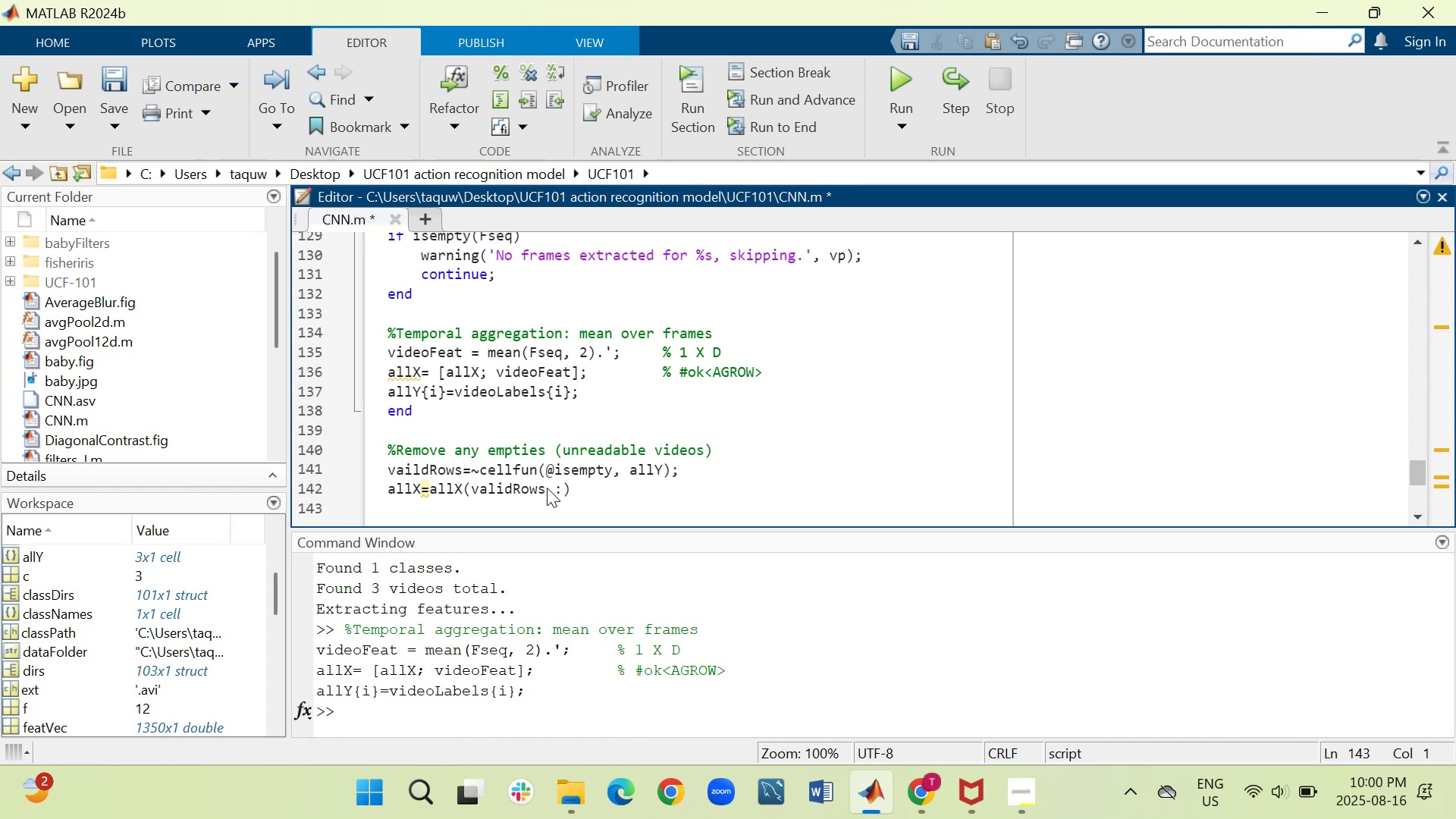 
wait(9.88)
 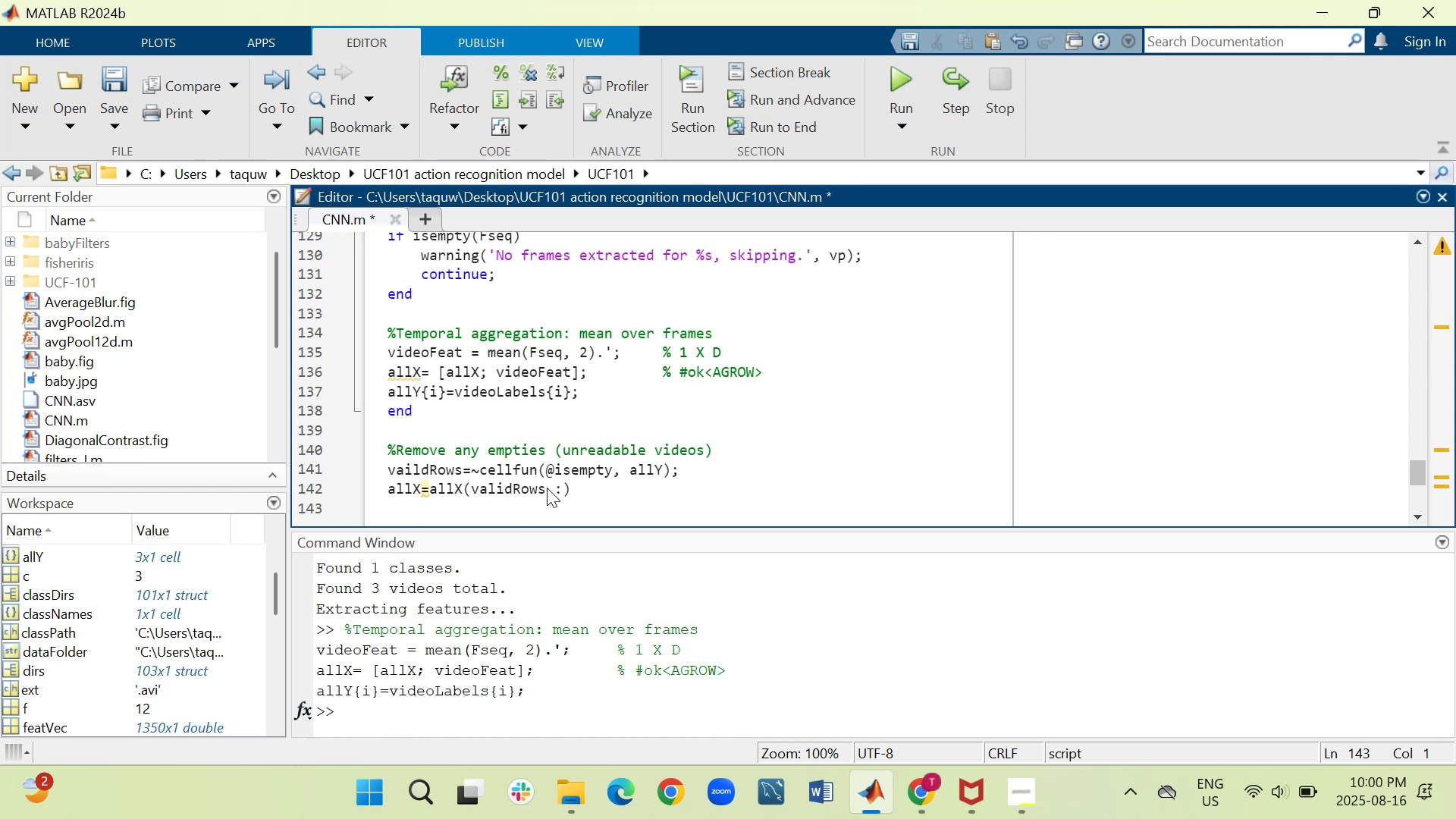 
type(allY=allY()
 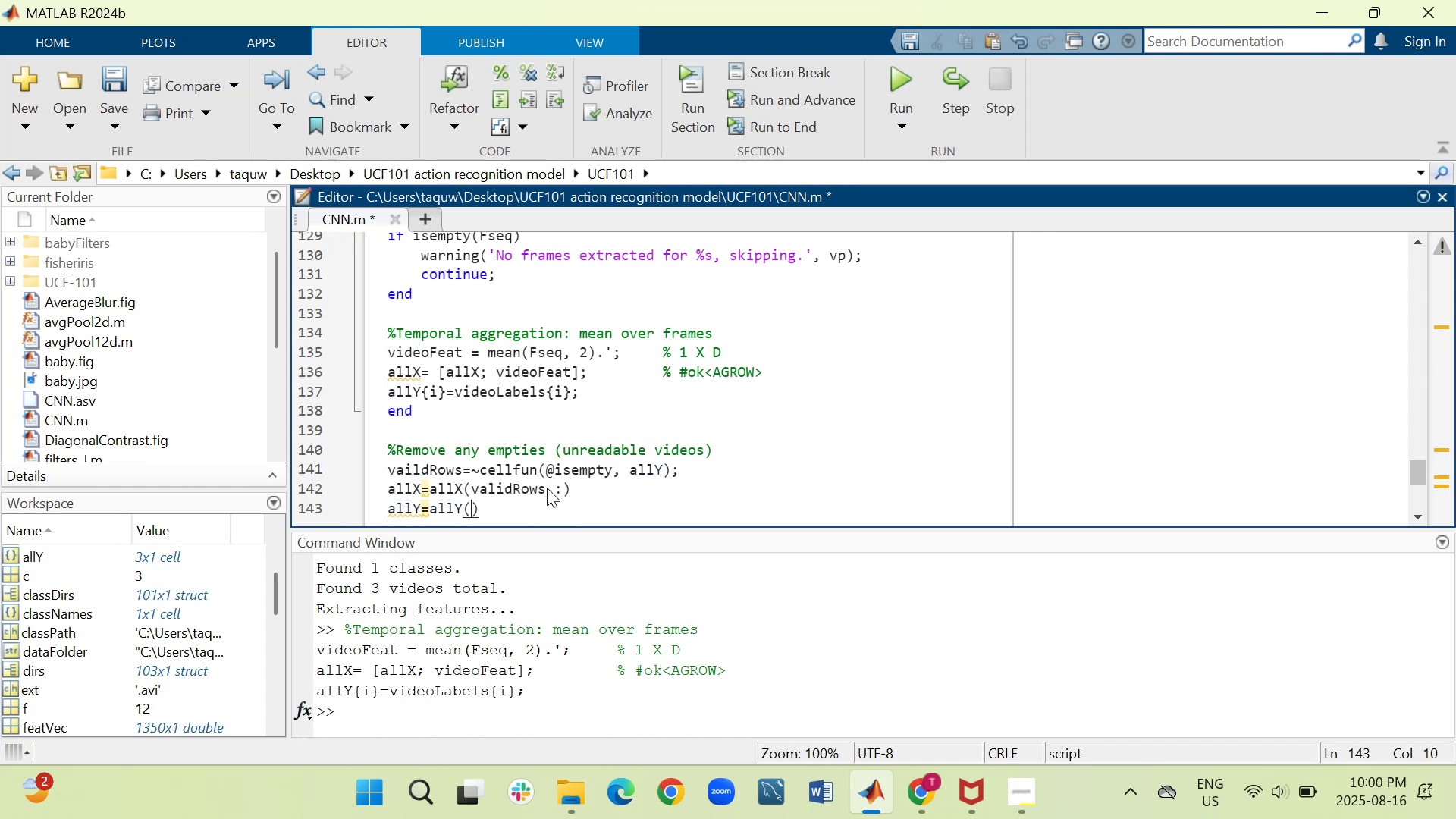 
wait(19.74)
 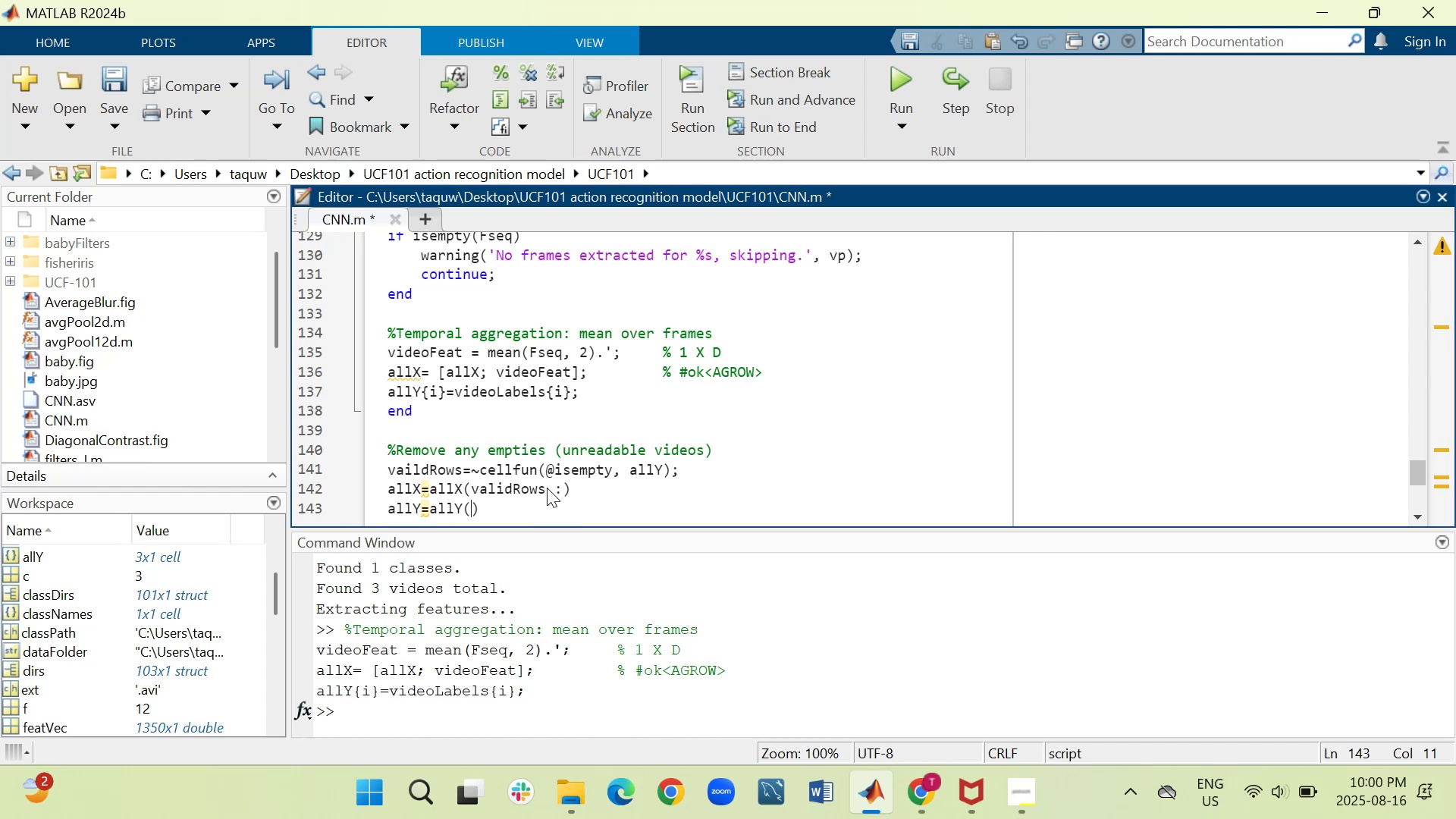 
type(validRows)
 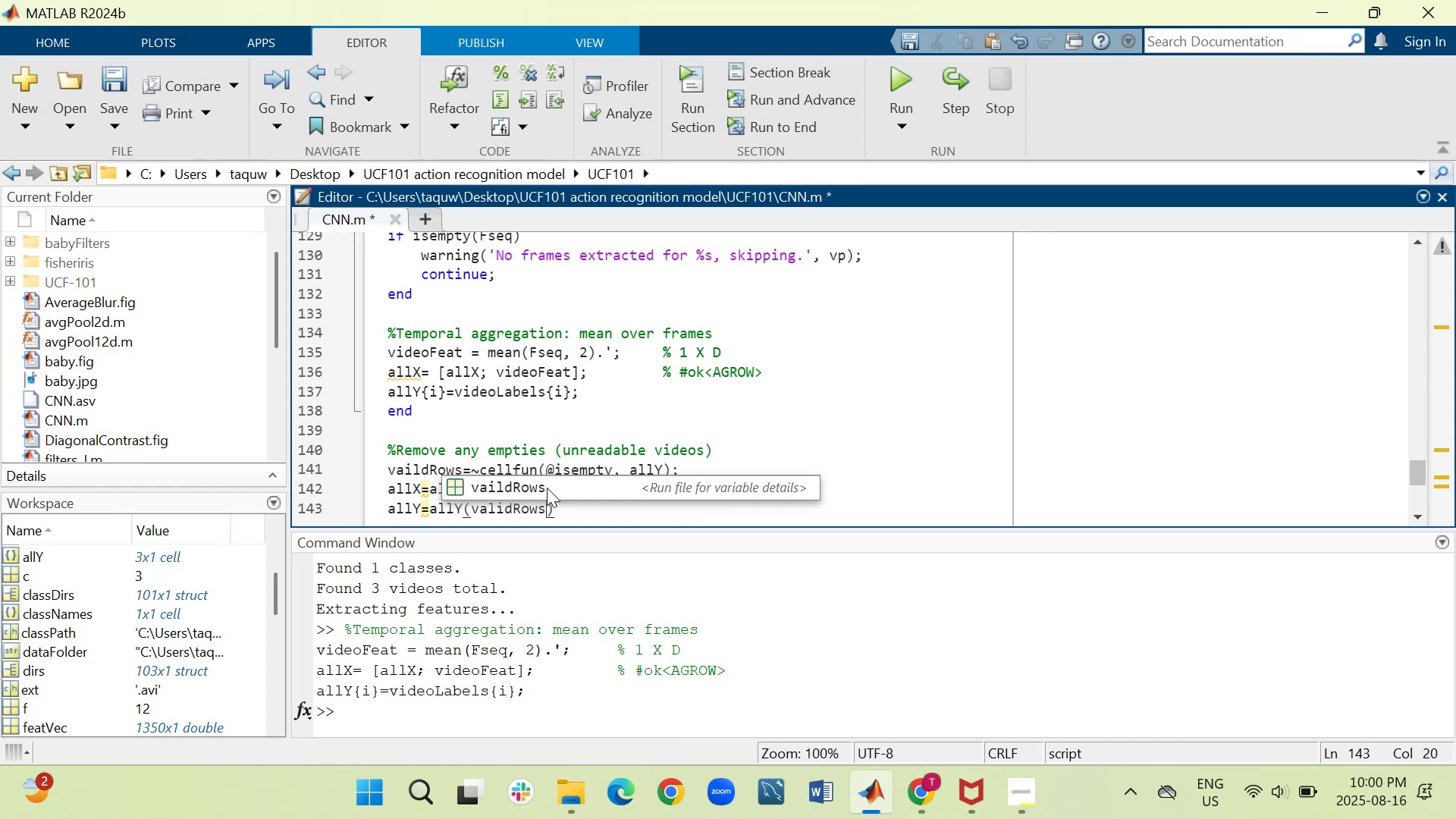 
wait(14.68)
 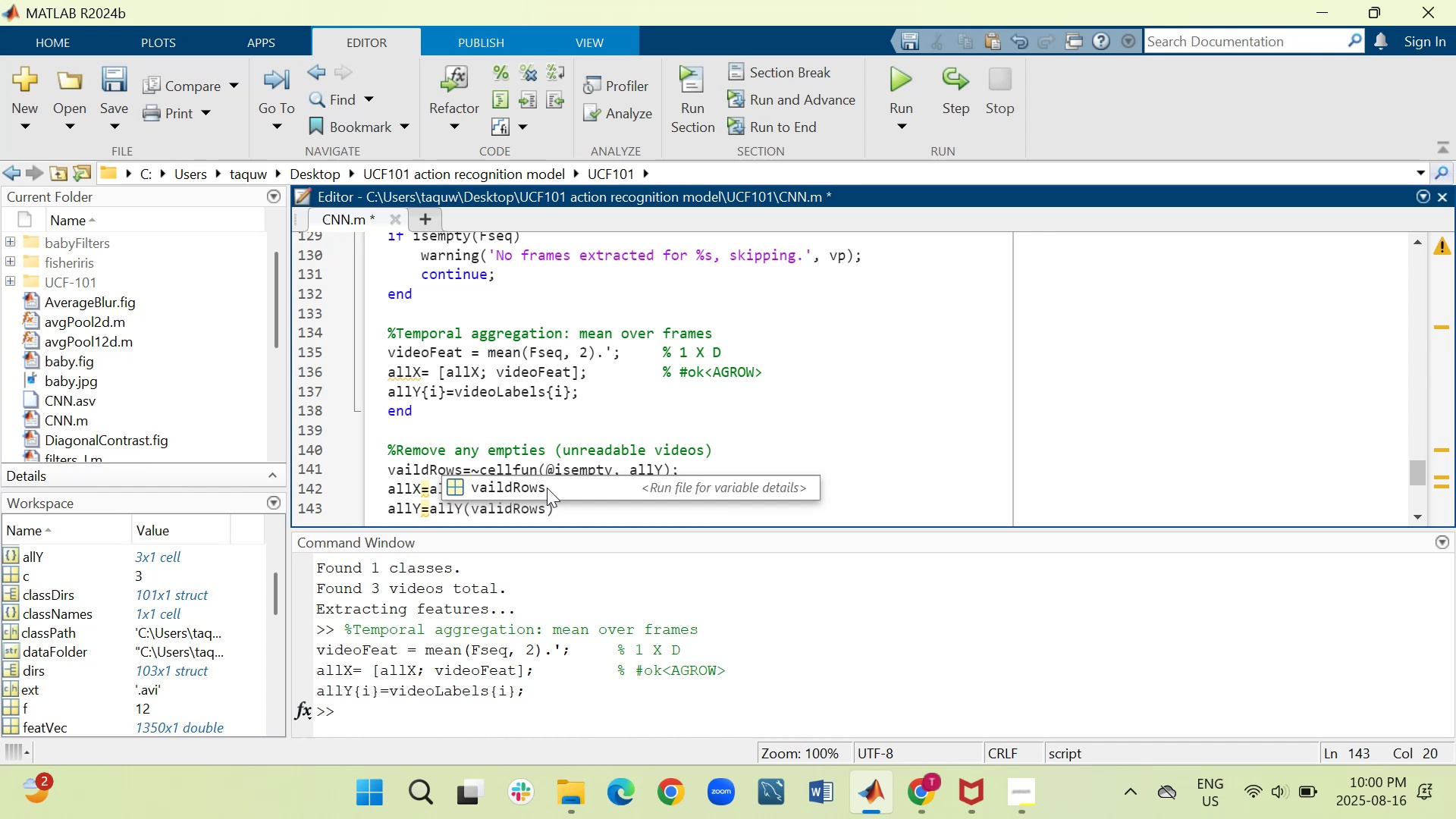 
key(ArrowRight)
 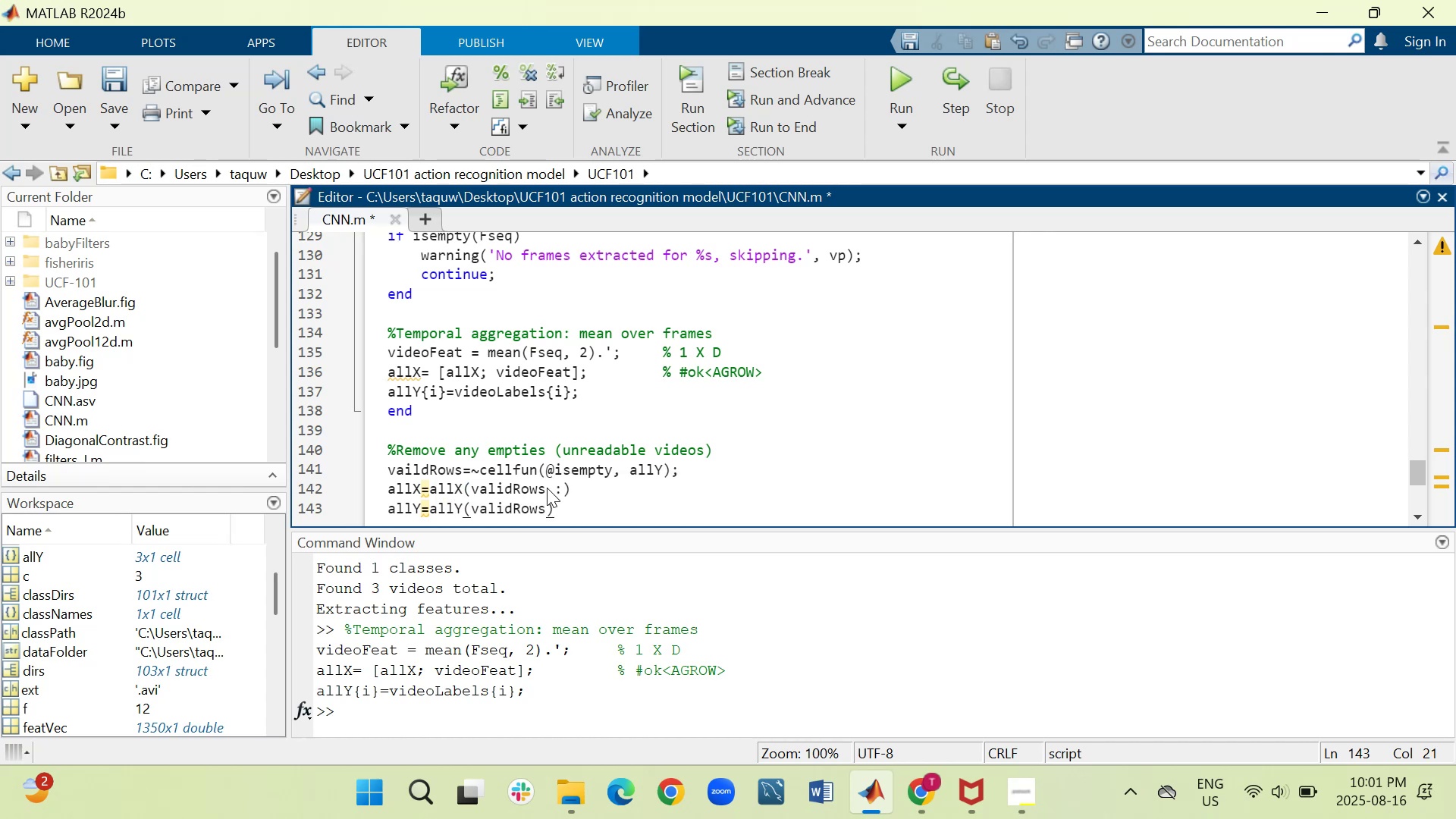 
key(Semicolon)
 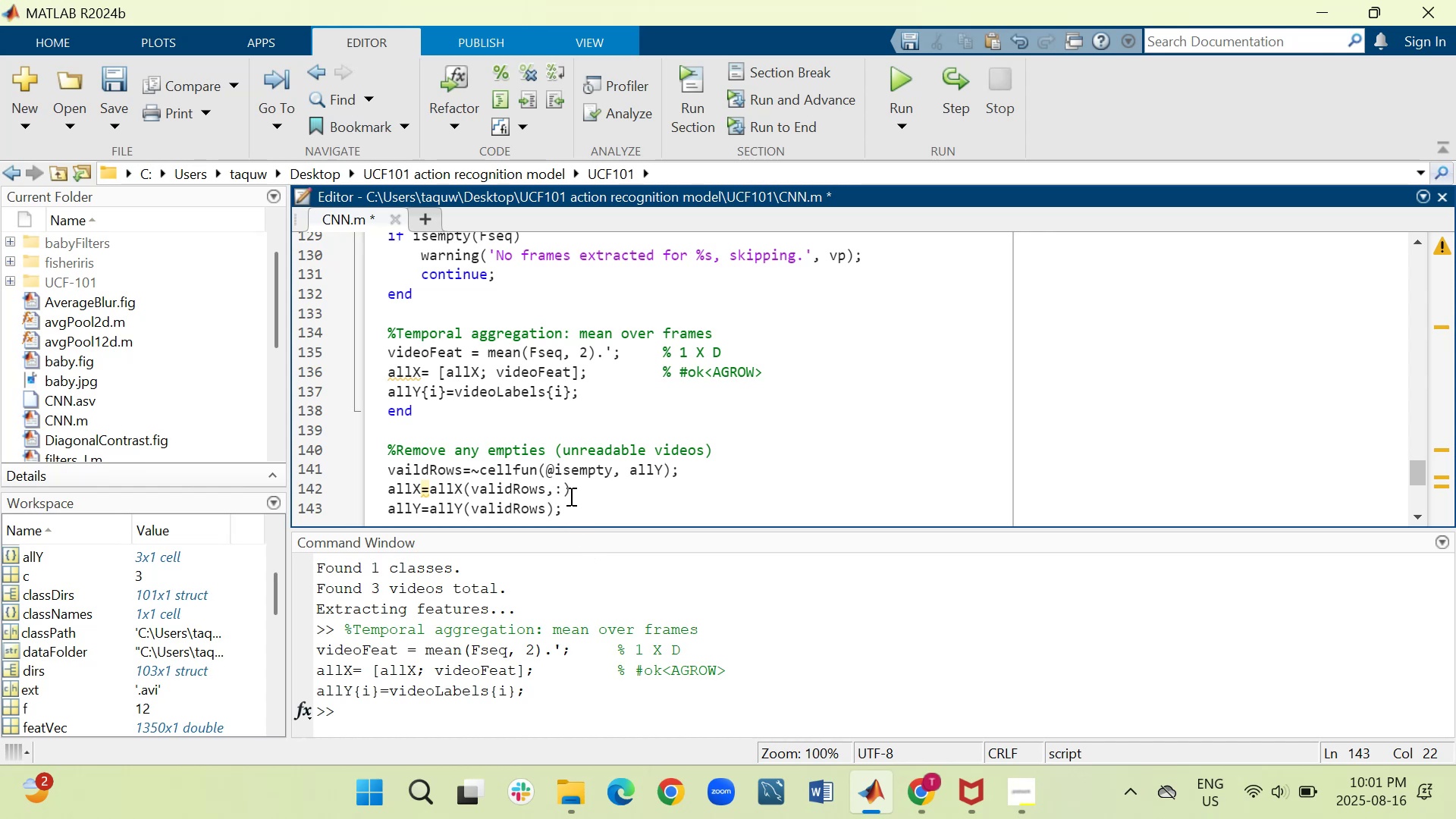 
wait(14.76)
 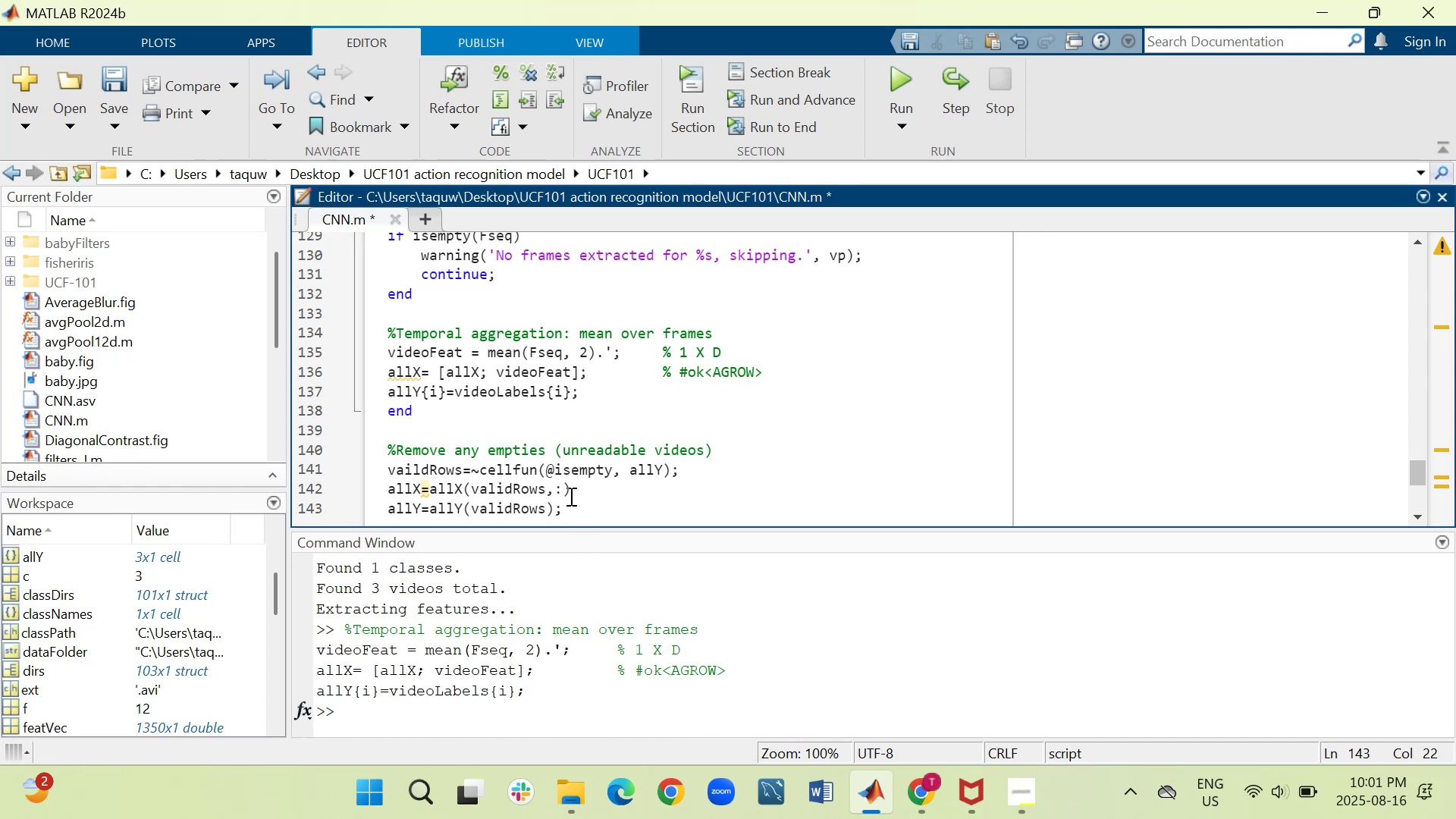 
left_click([543, 504])
 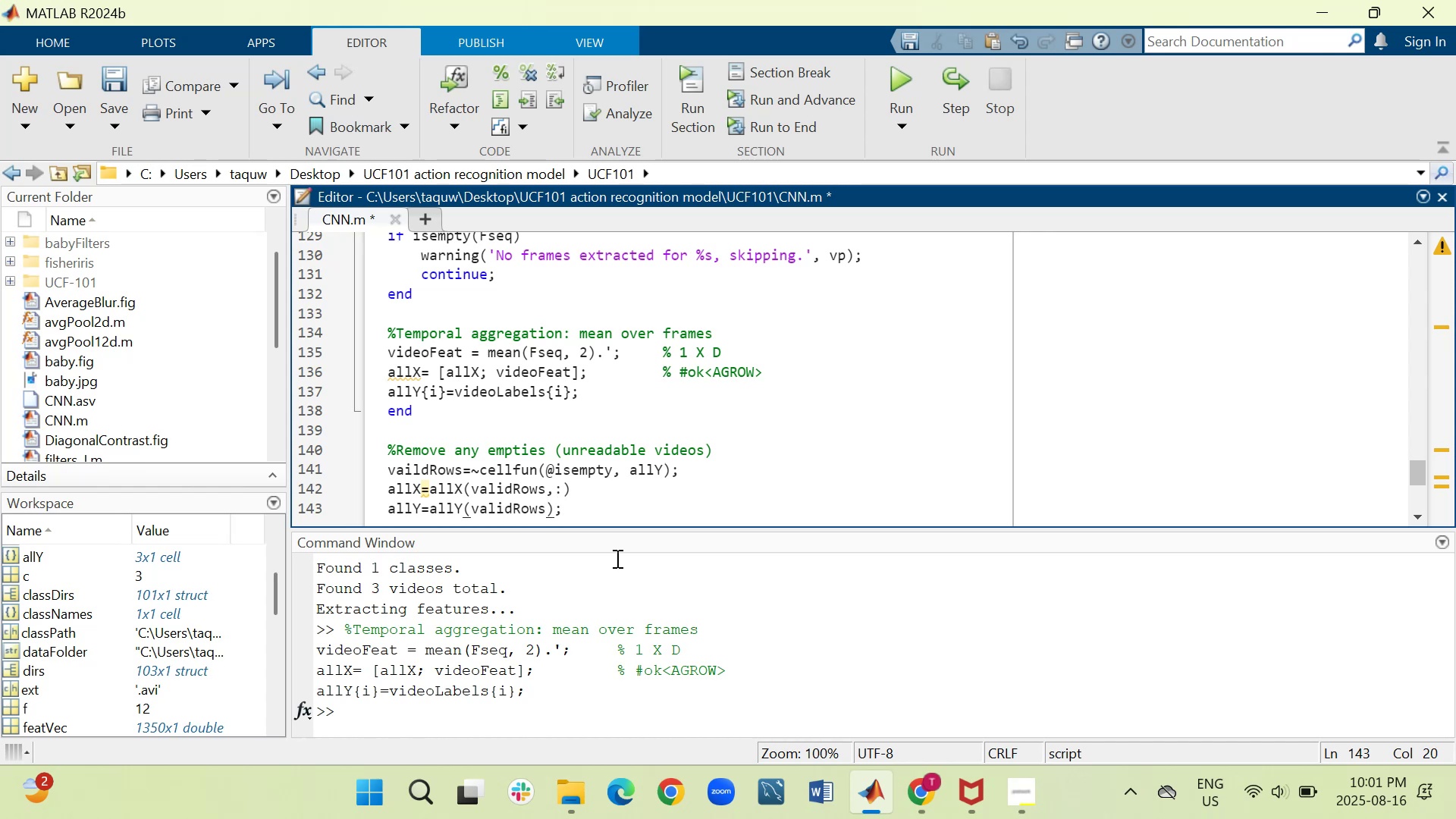 
key(Comma)
 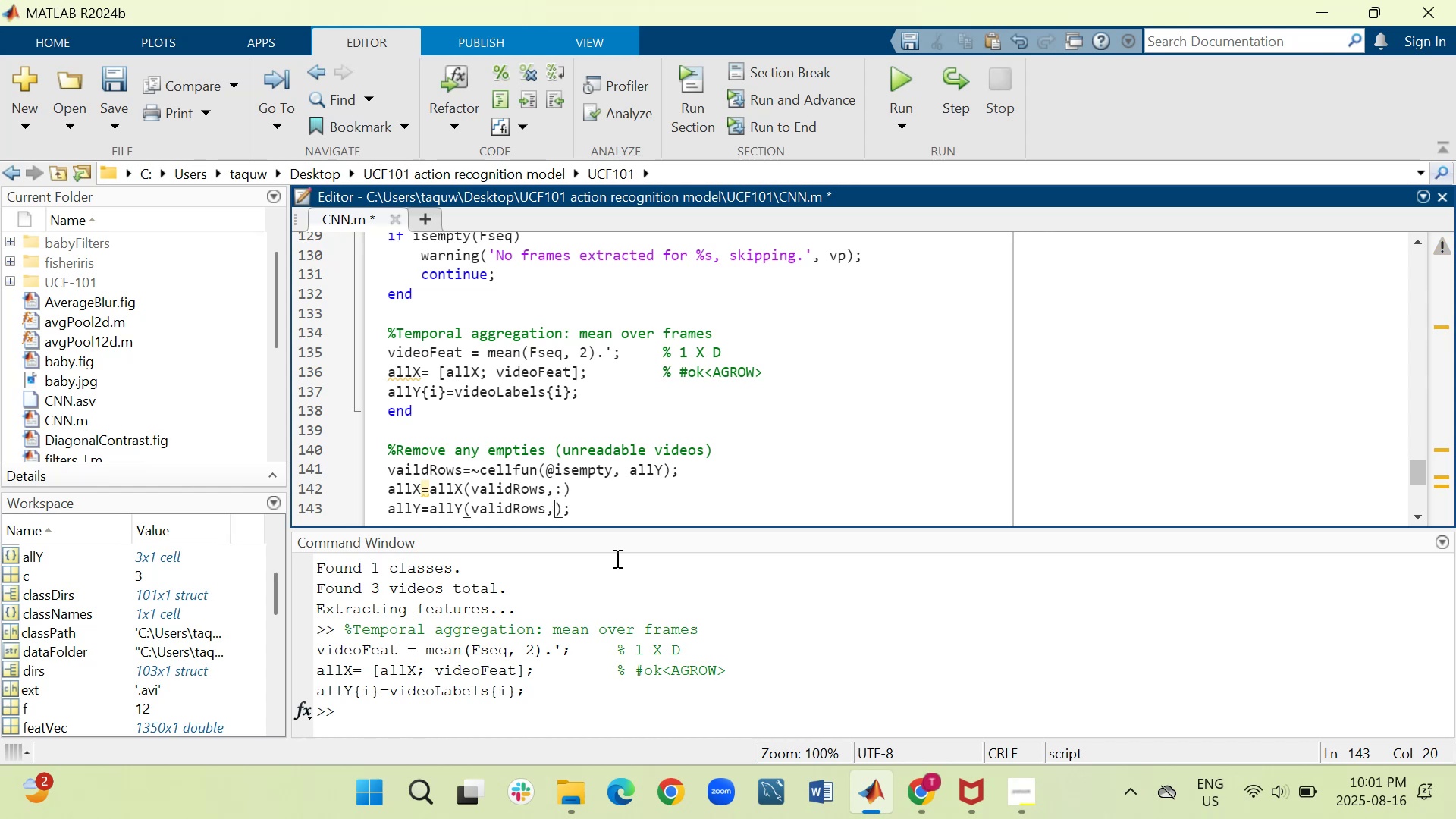 
key(Shift+ShiftRight)
 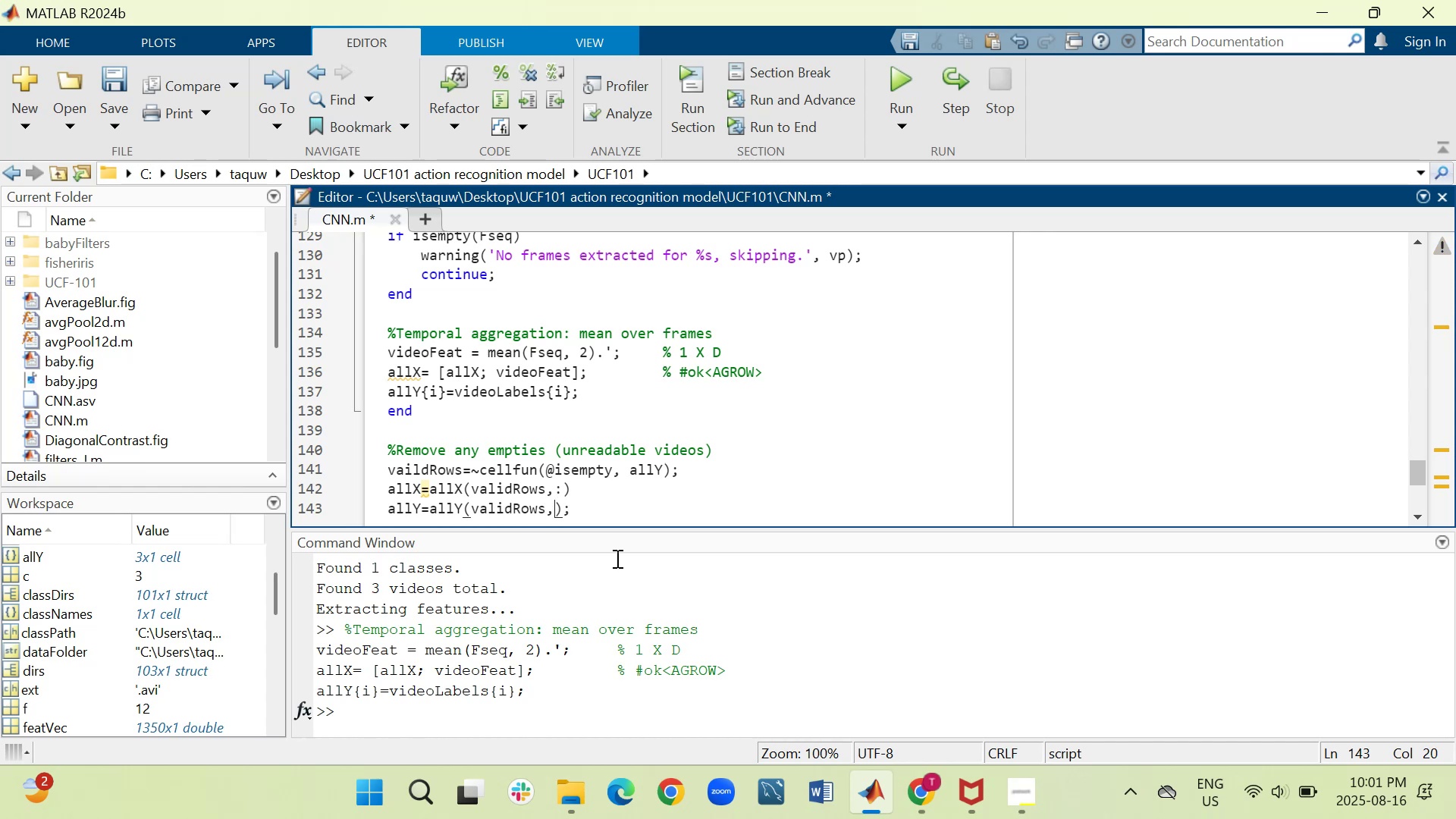 
key(Shift+Semicolon)
 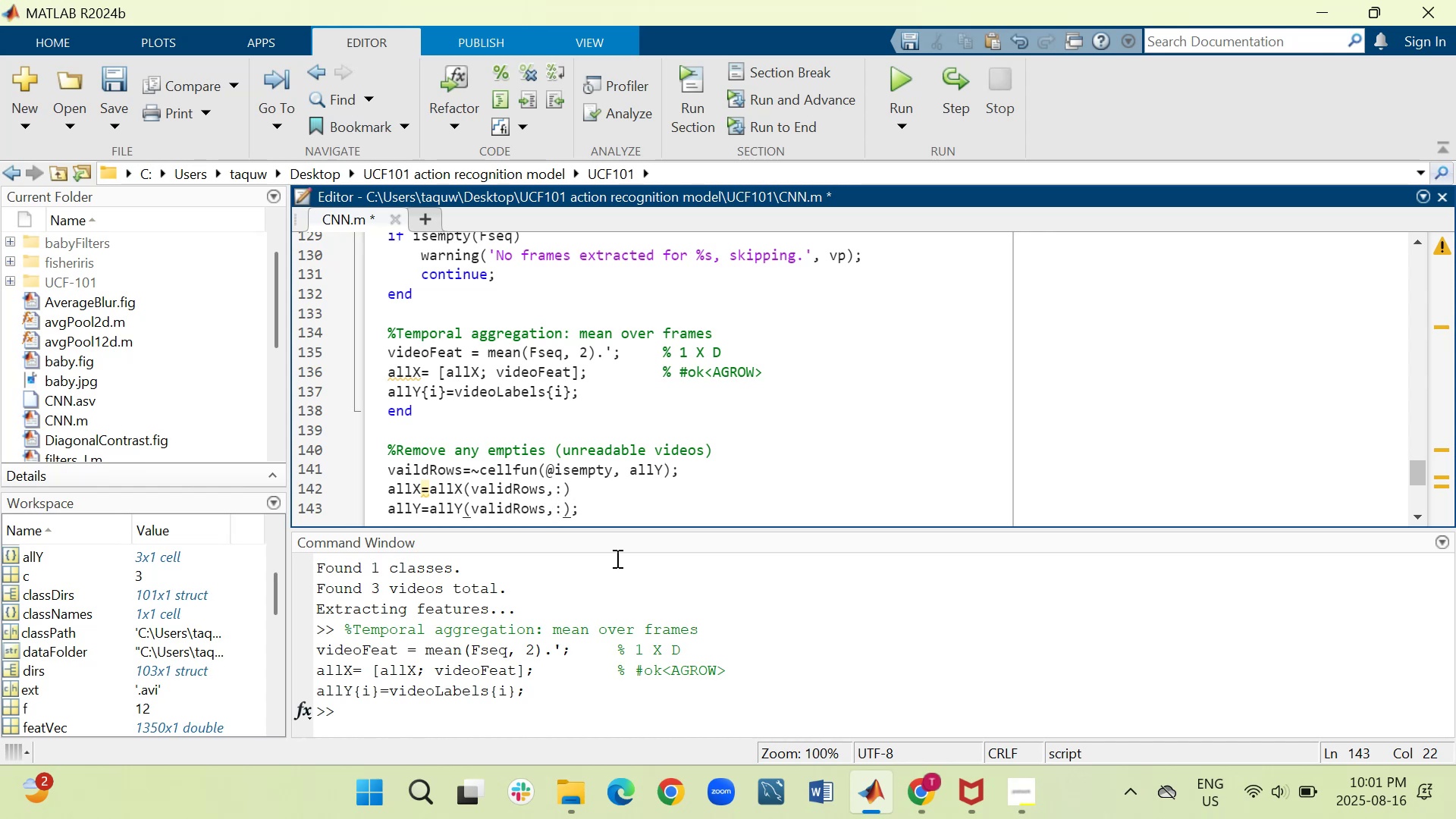 
key(ArrowUp)
 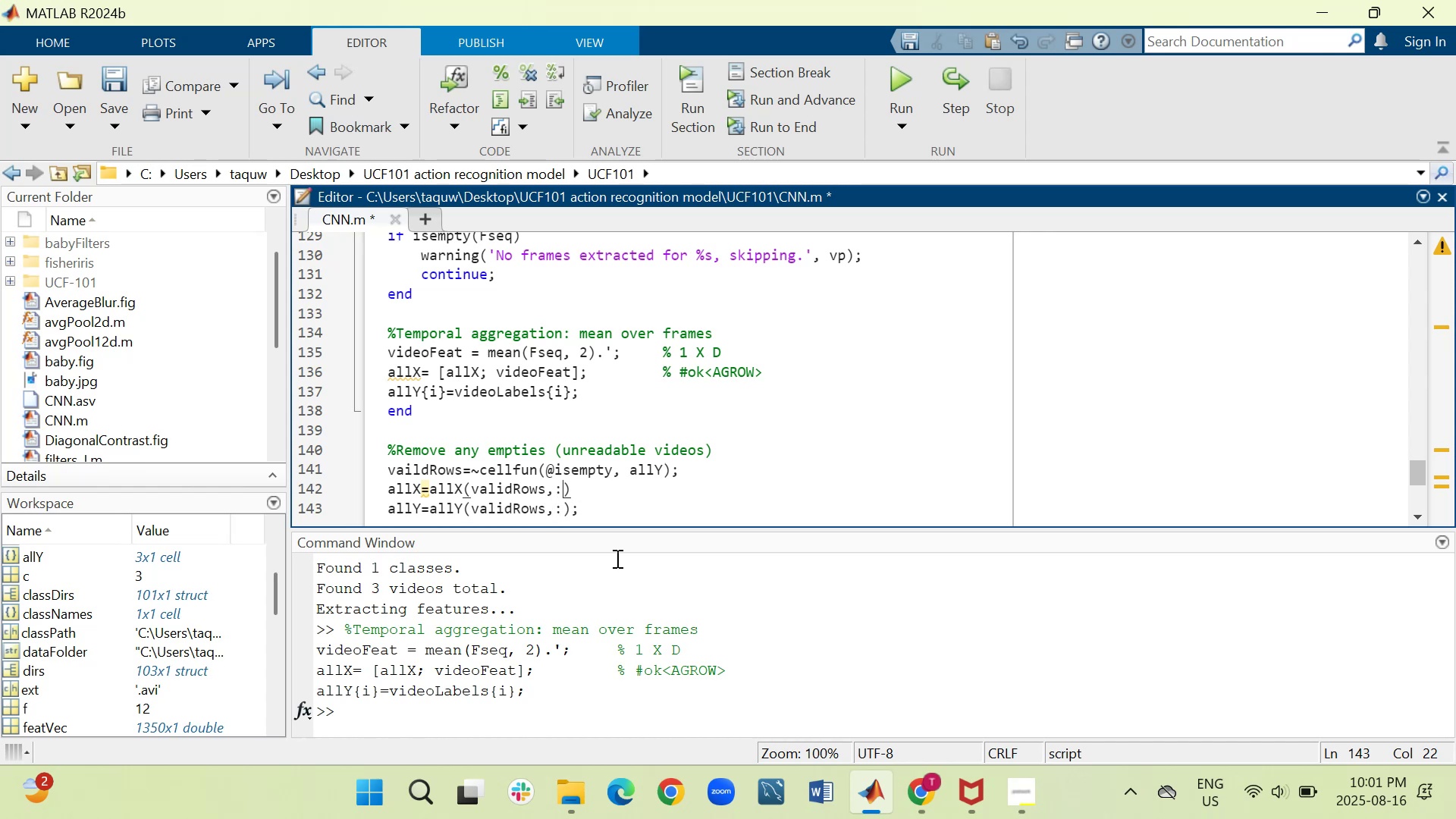 
key(ArrowRight)
 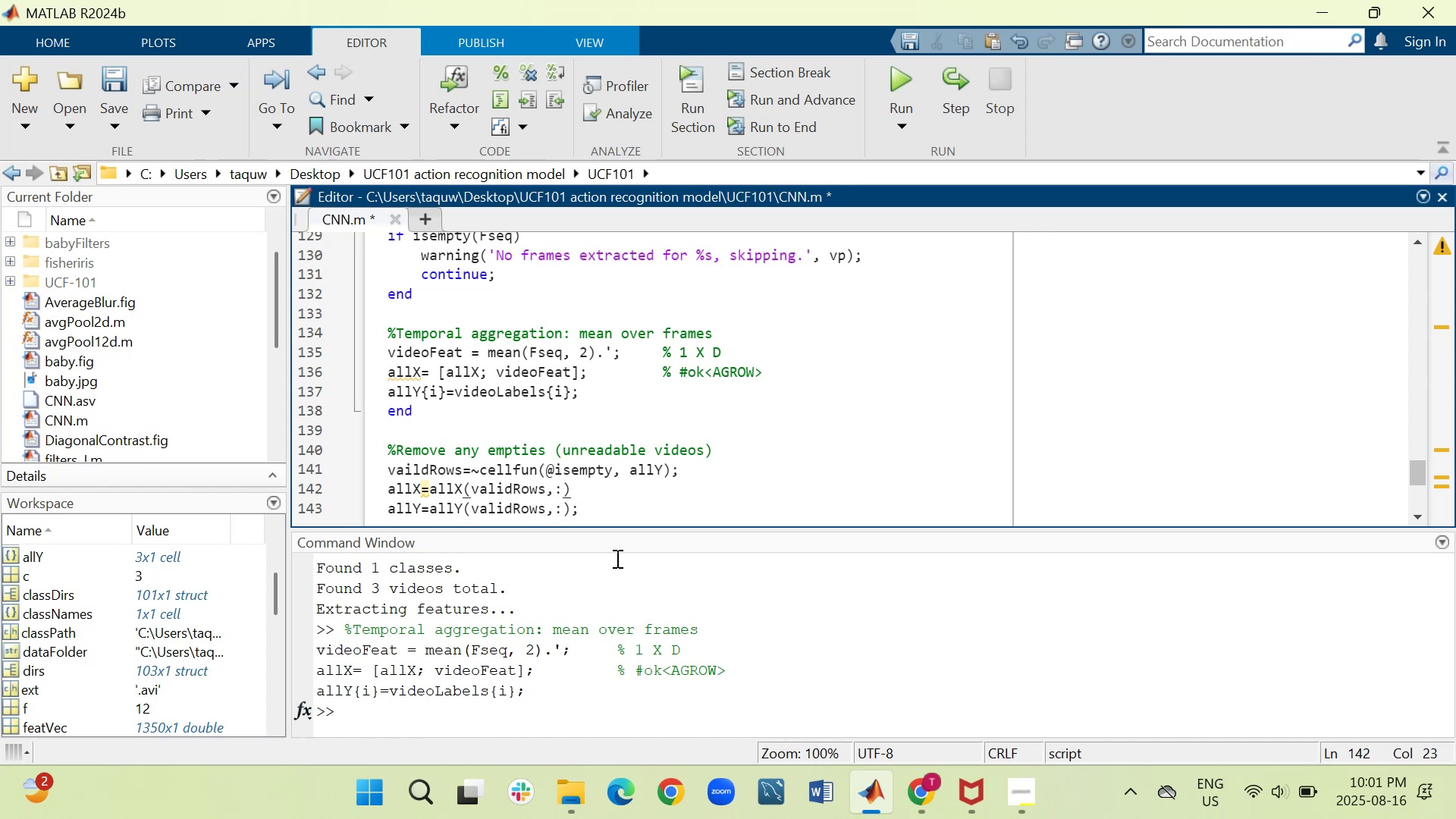 
key(Semicolon)
 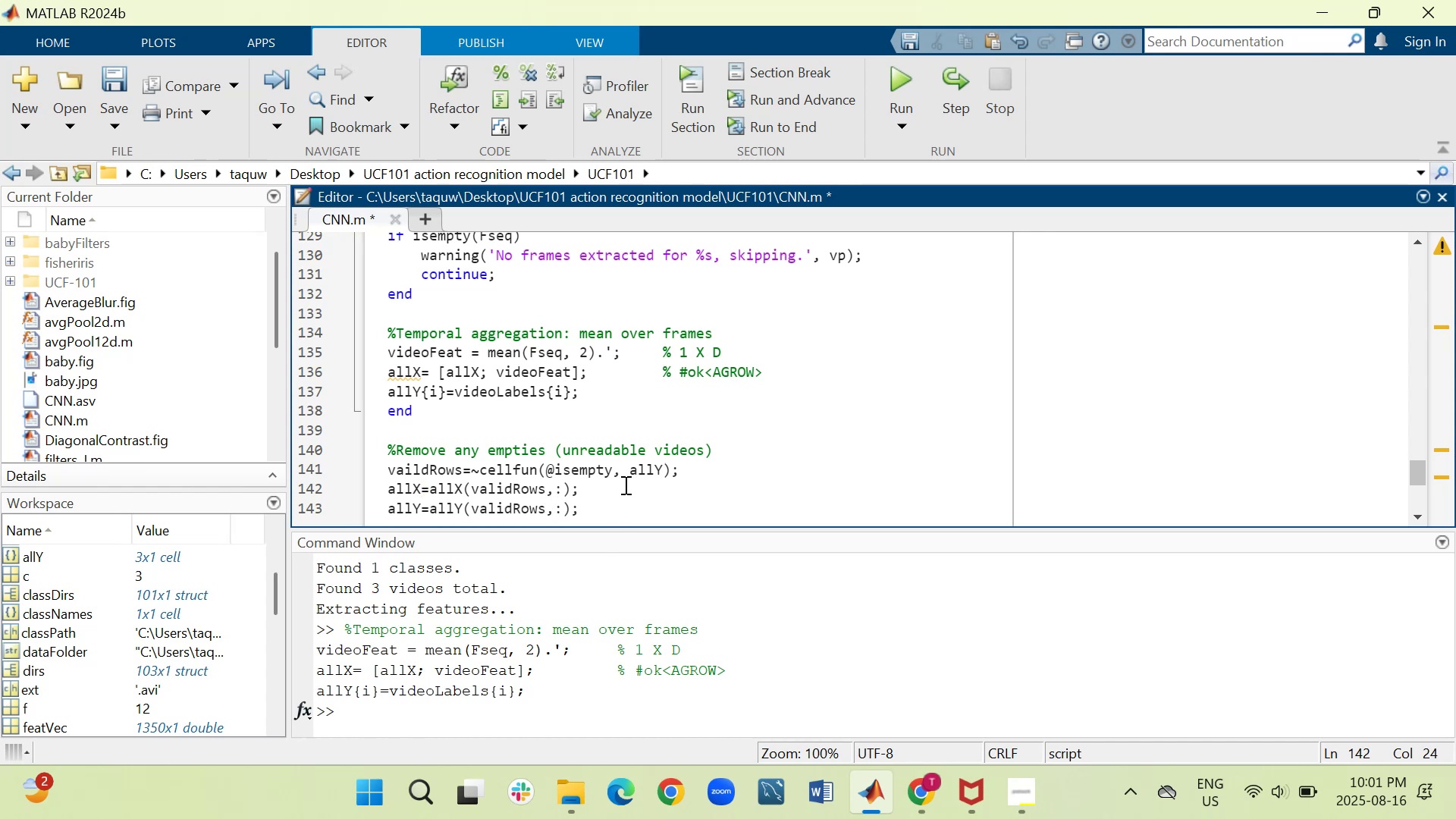 
scroll: coordinate [624, 485], scroll_direction: down, amount: 1.0
 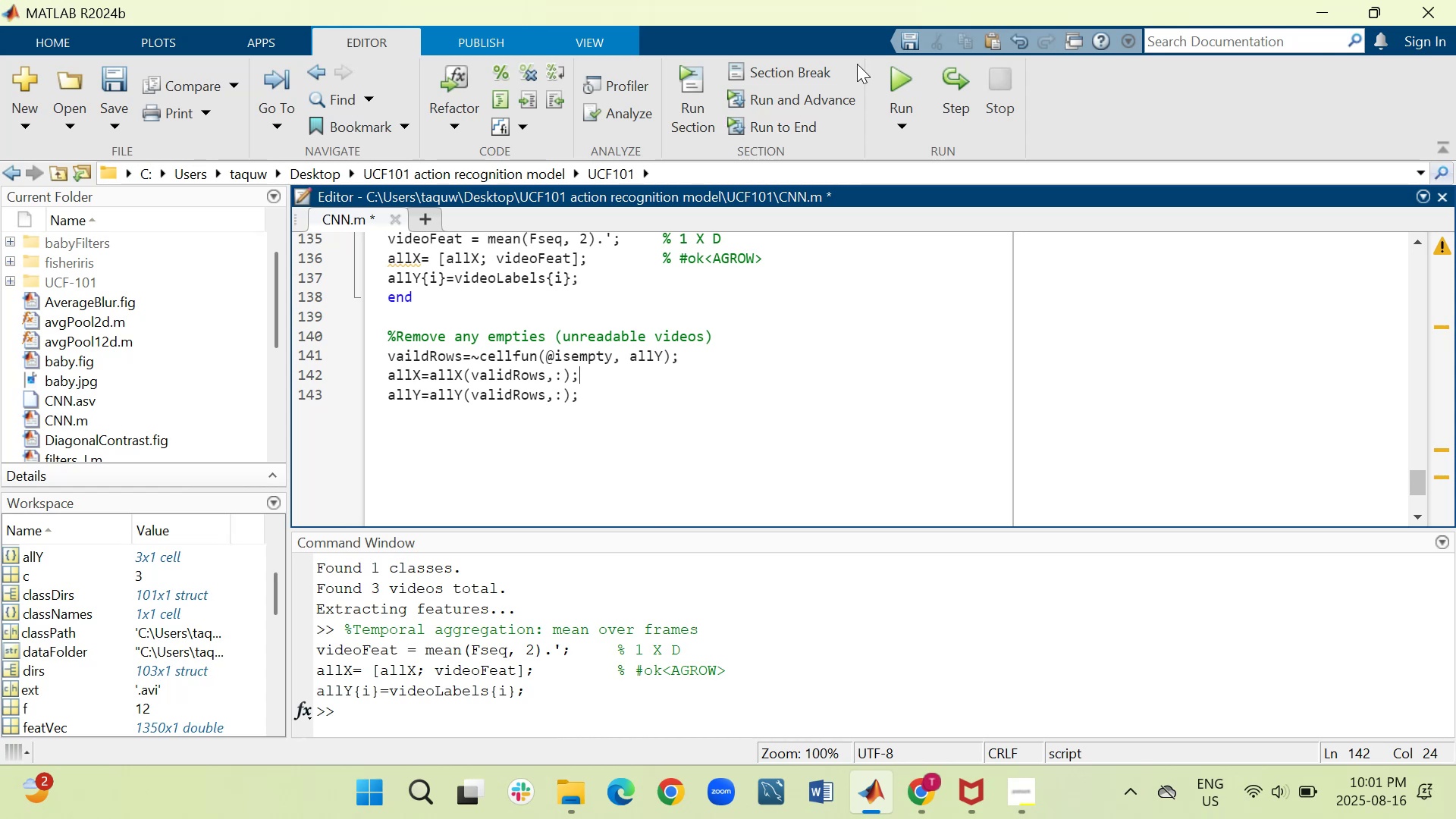 
left_click([880, 71])
 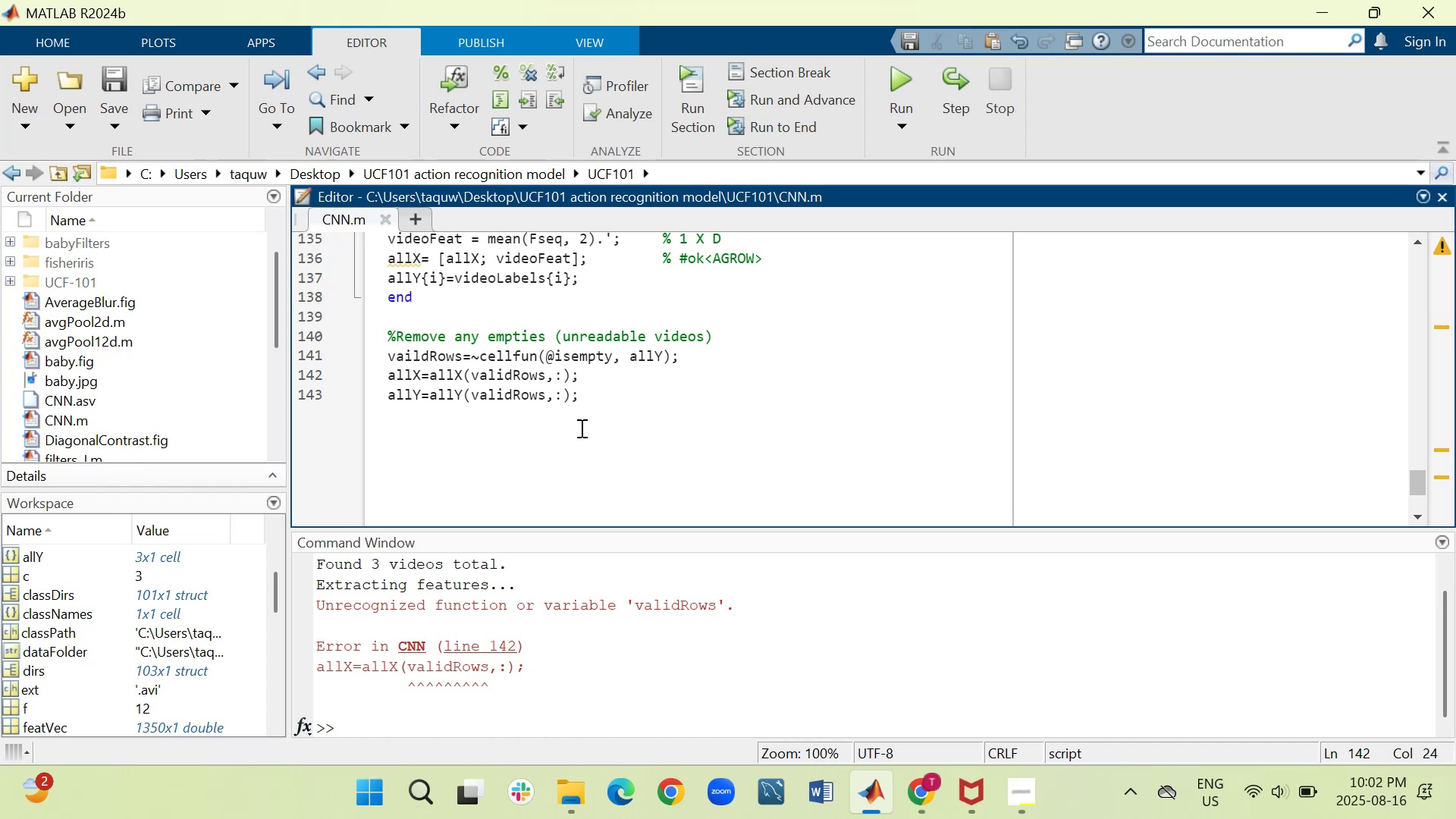 
wait(42.37)
 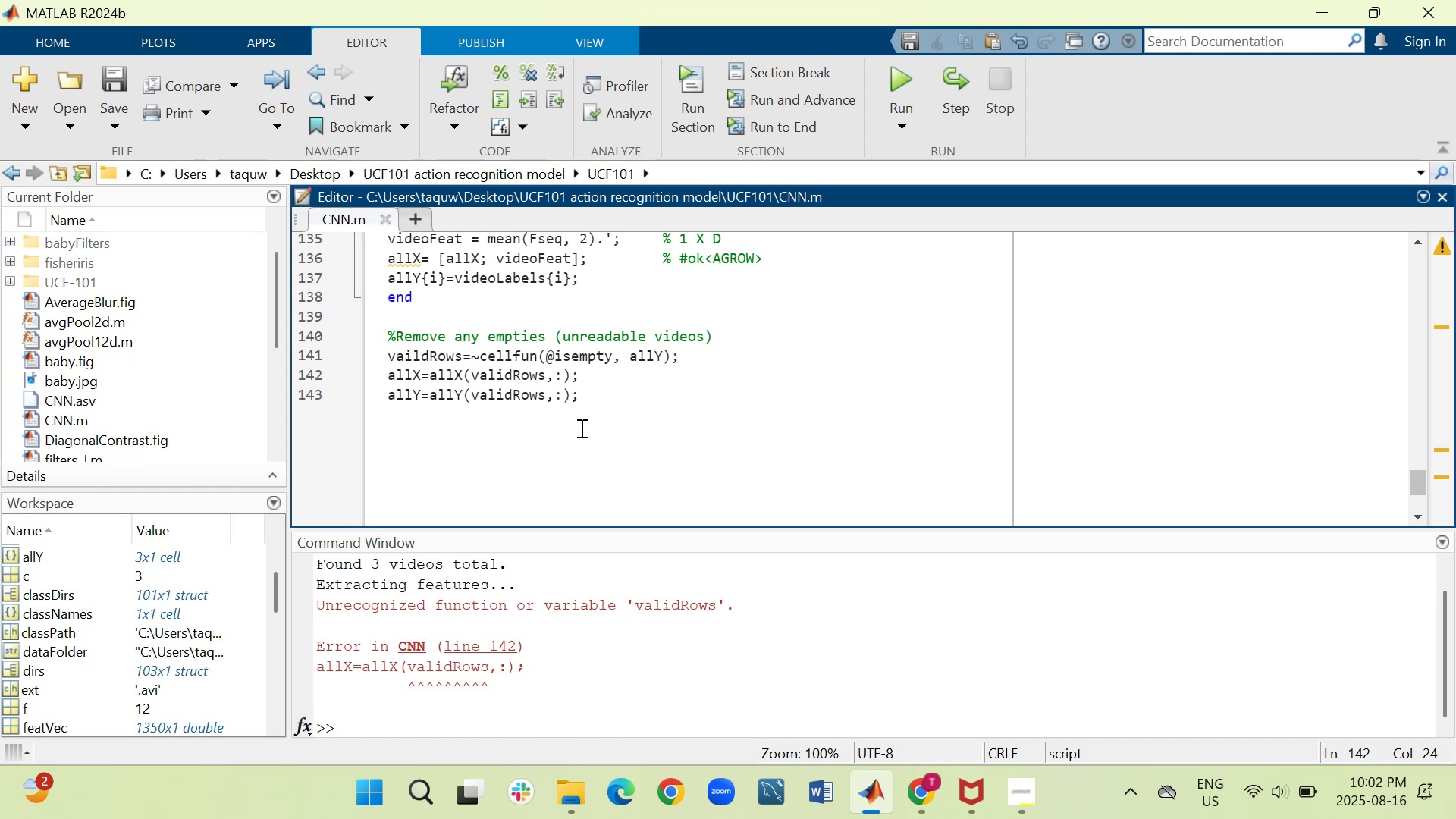 
left_click_drag(start_coordinate=[519, 680], to_coordinate=[312, 560])
 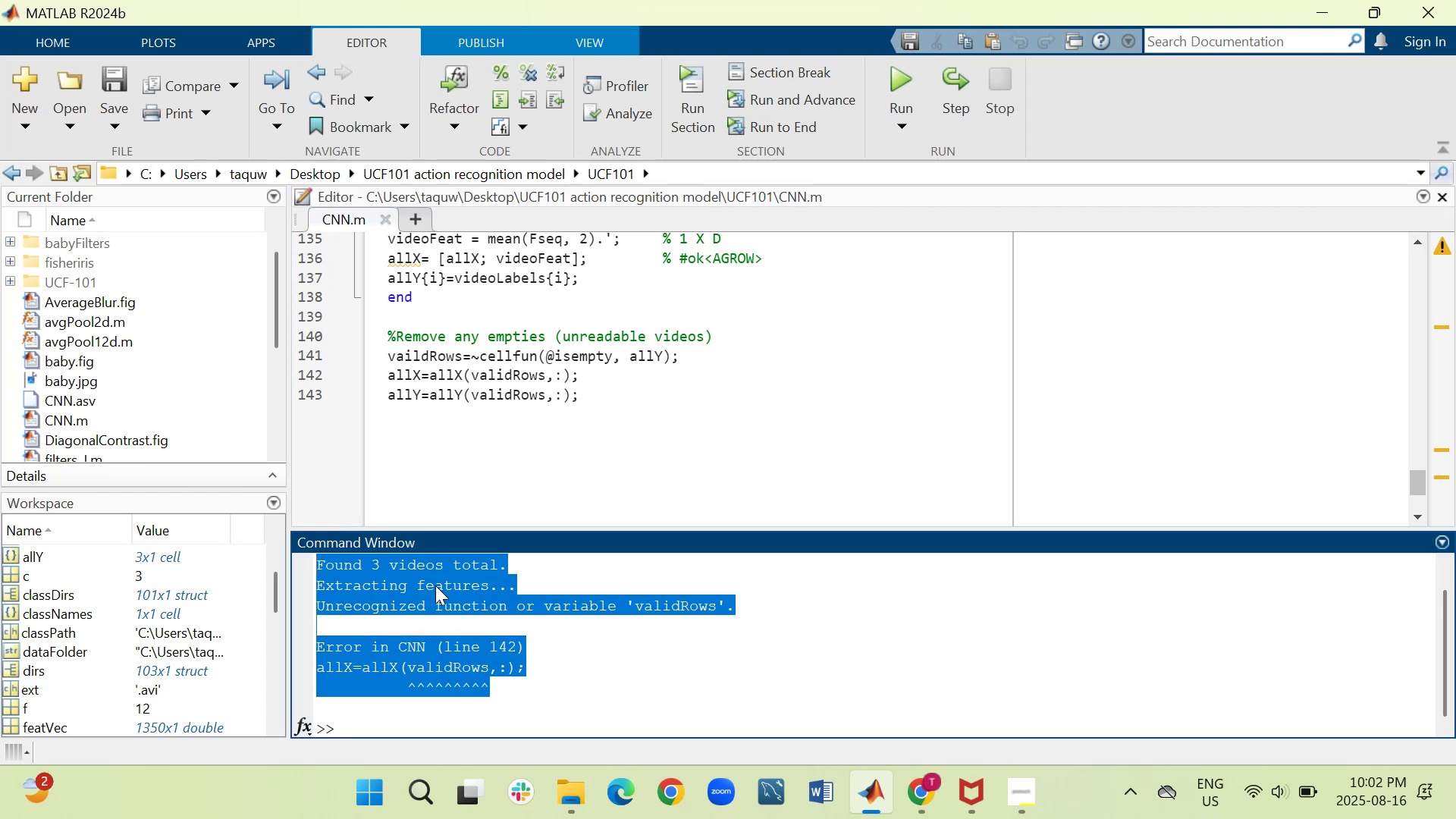 
right_click([423, 568])
 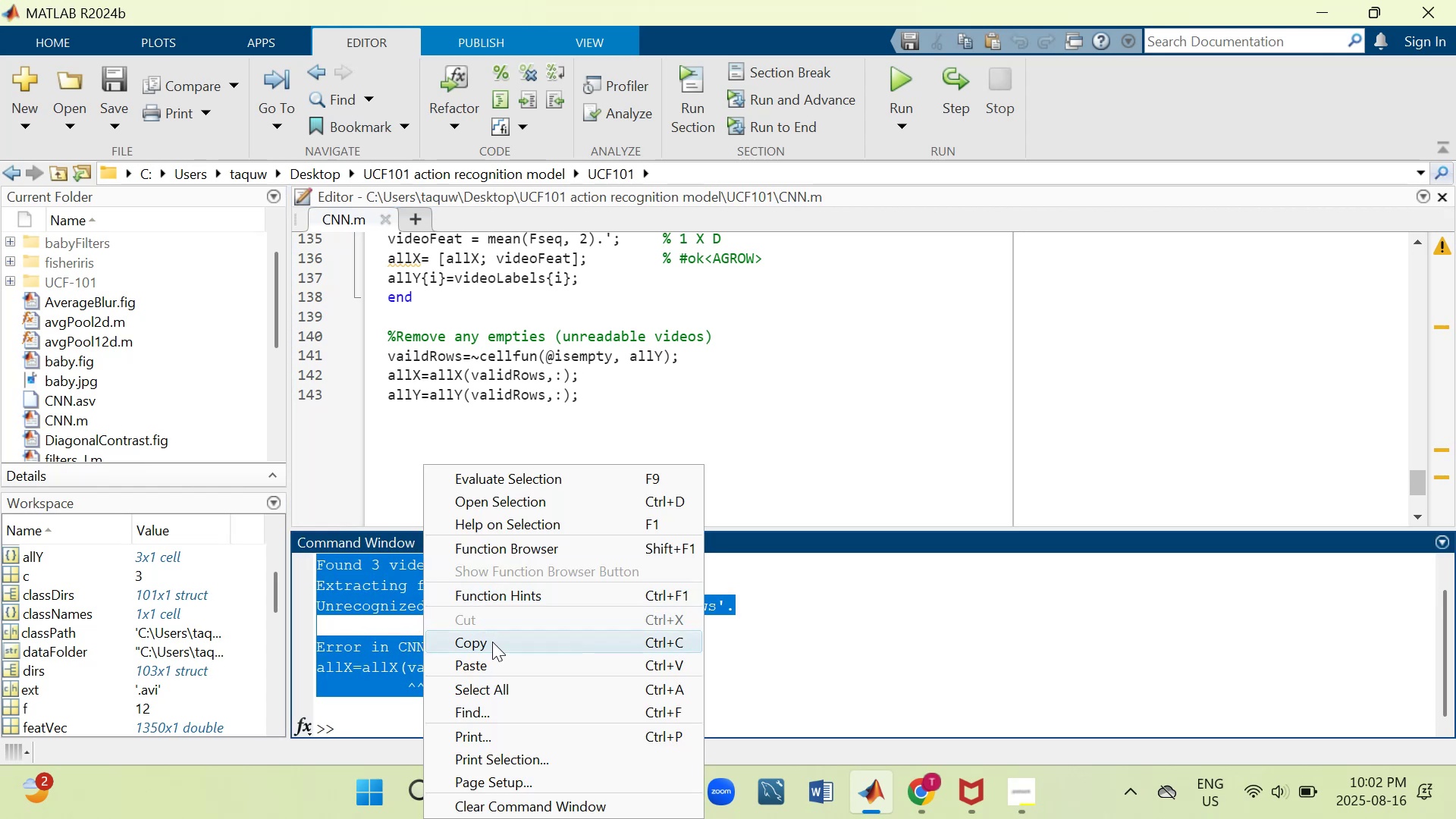 
left_click([494, 646])
 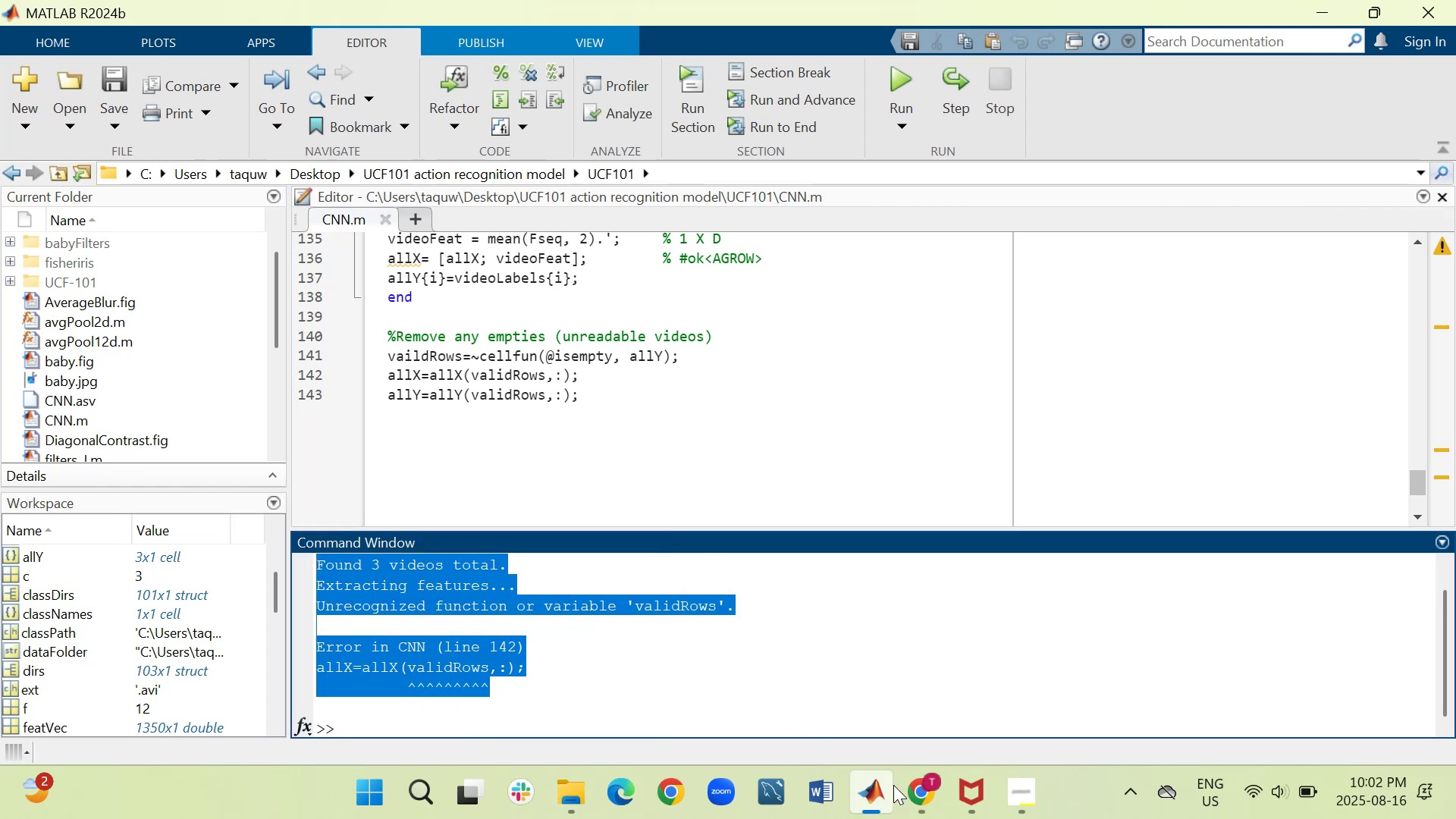 
left_click([917, 793])
 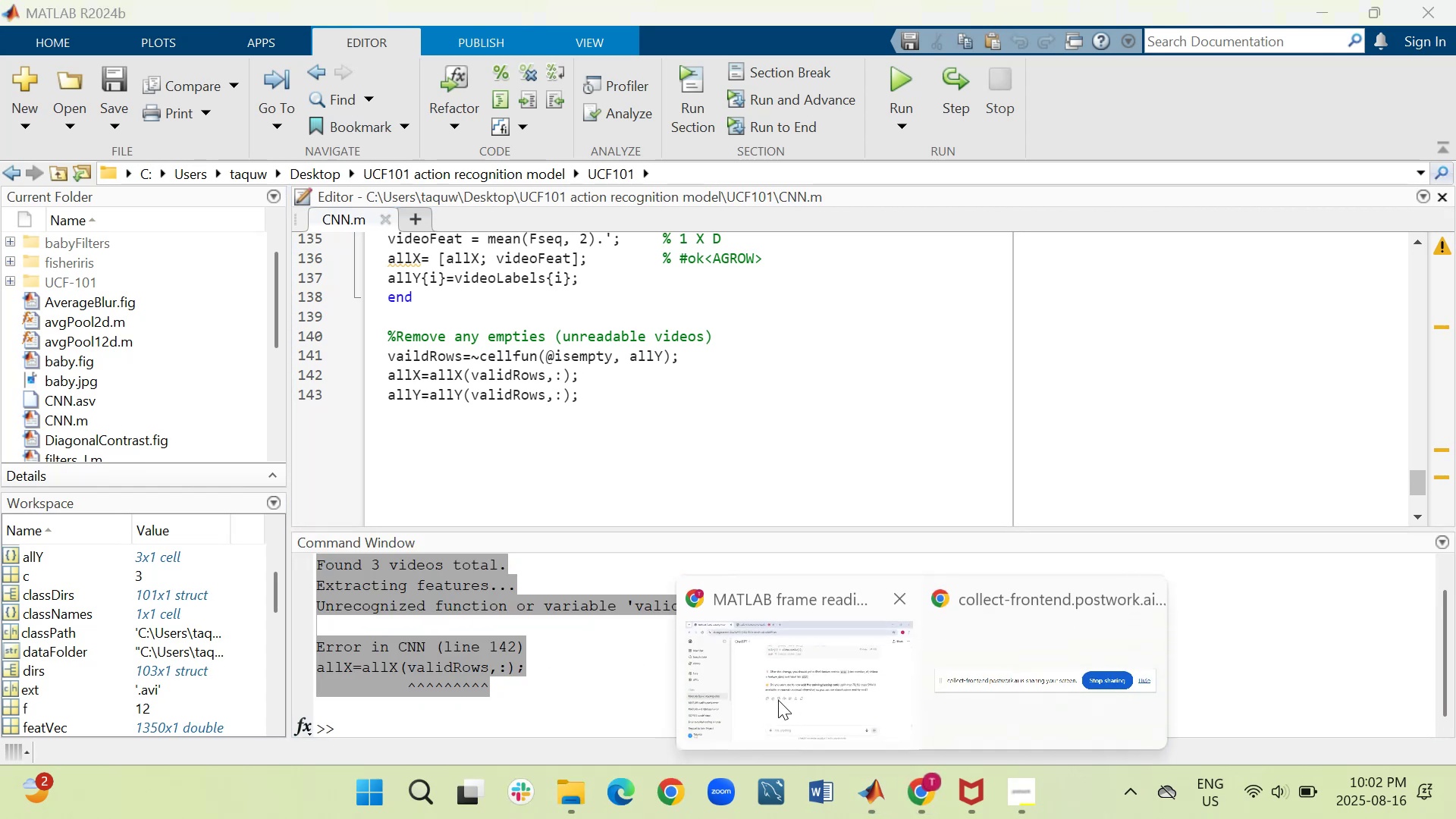 
left_click([764, 685])
 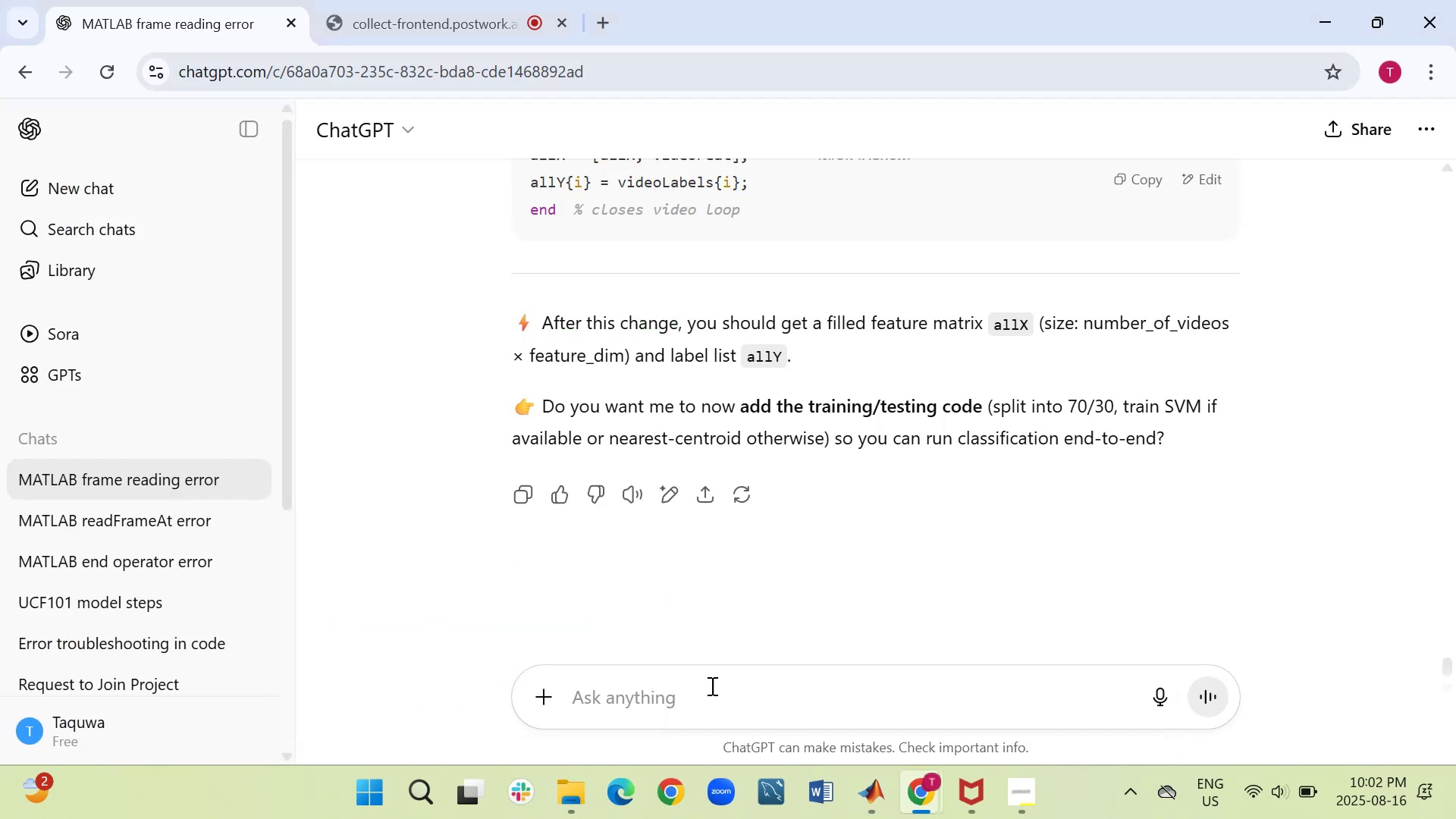 
left_click([704, 689])
 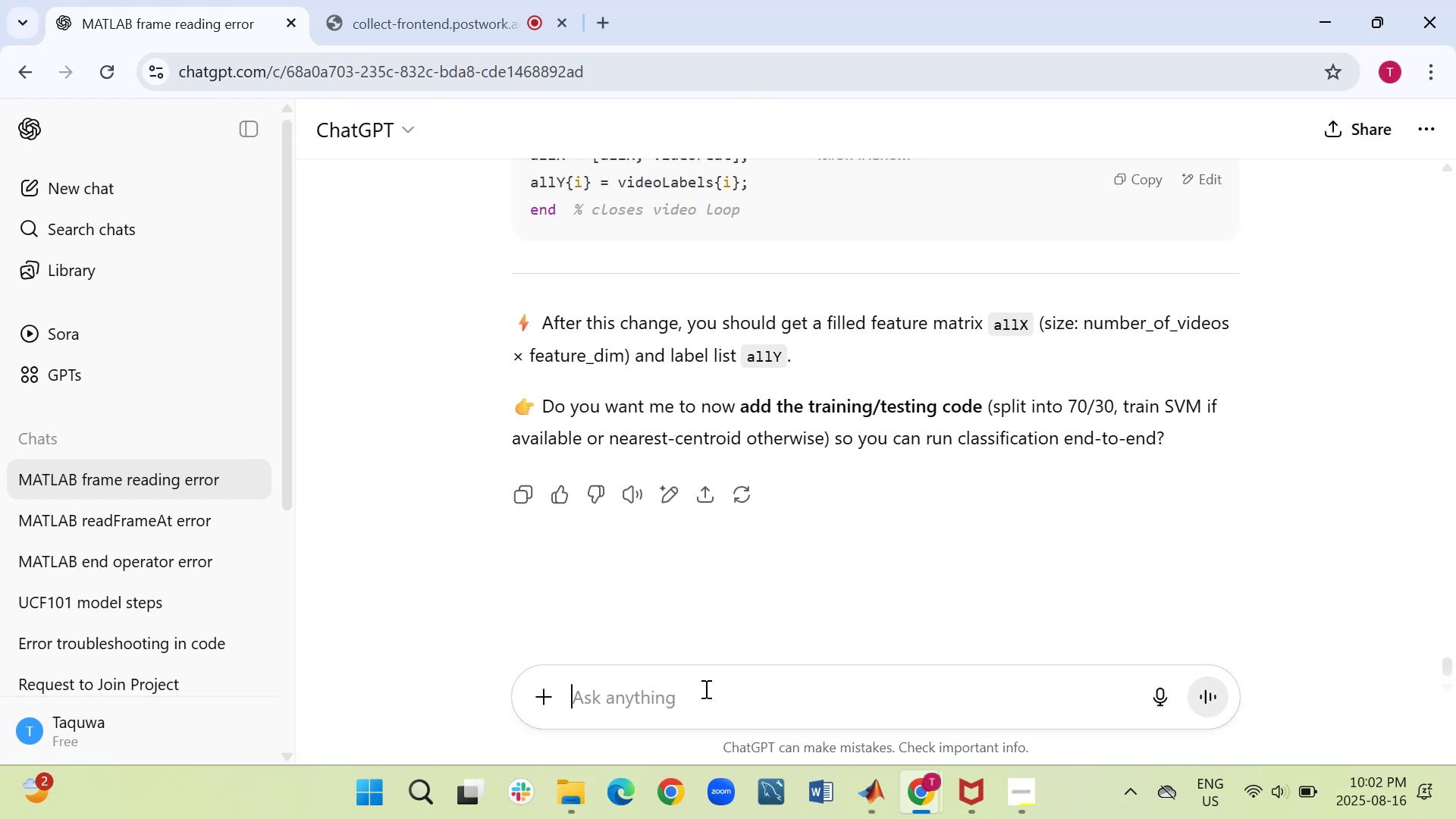 
right_click([704, 689])
 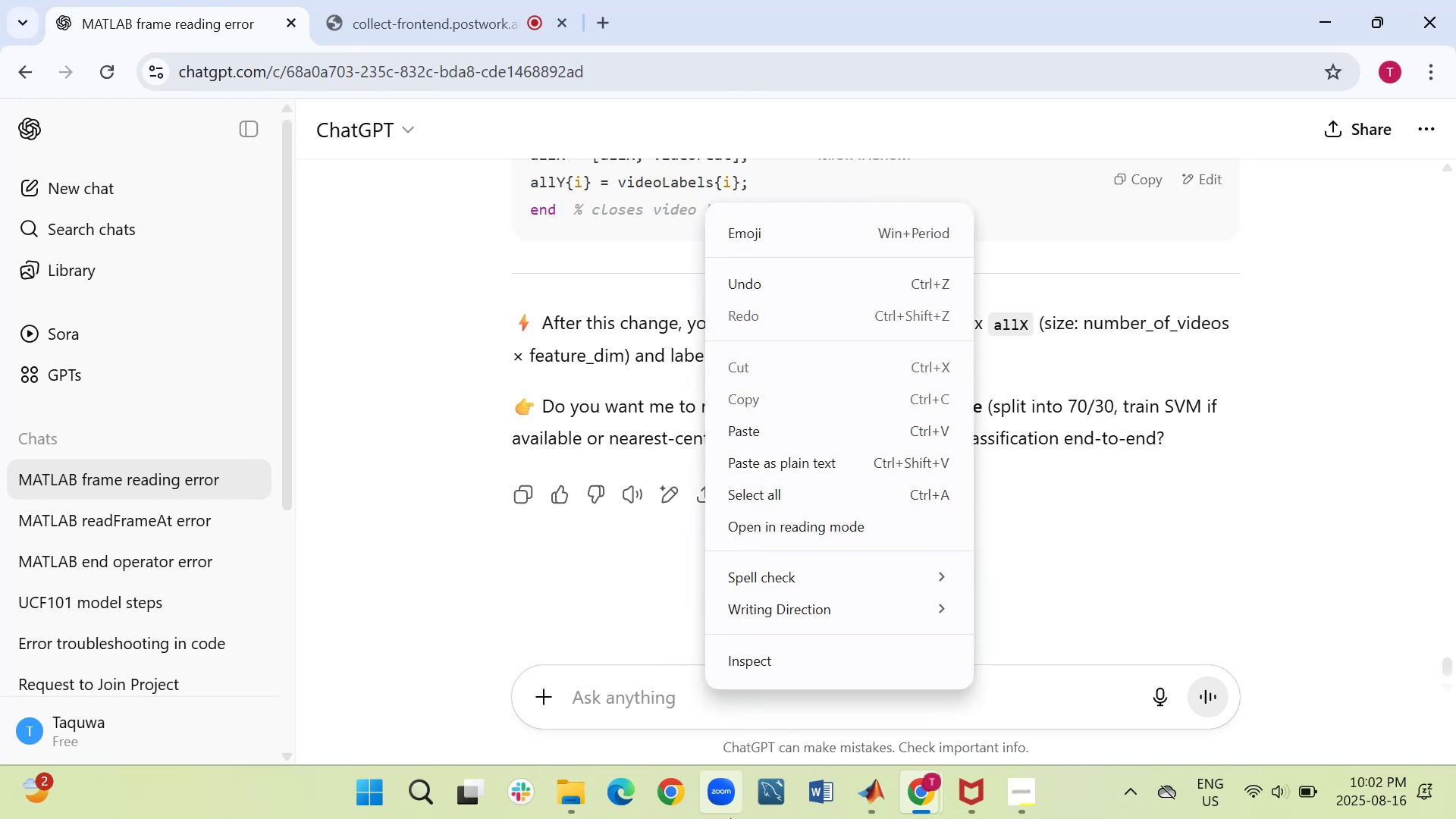 
left_click([758, 431])
 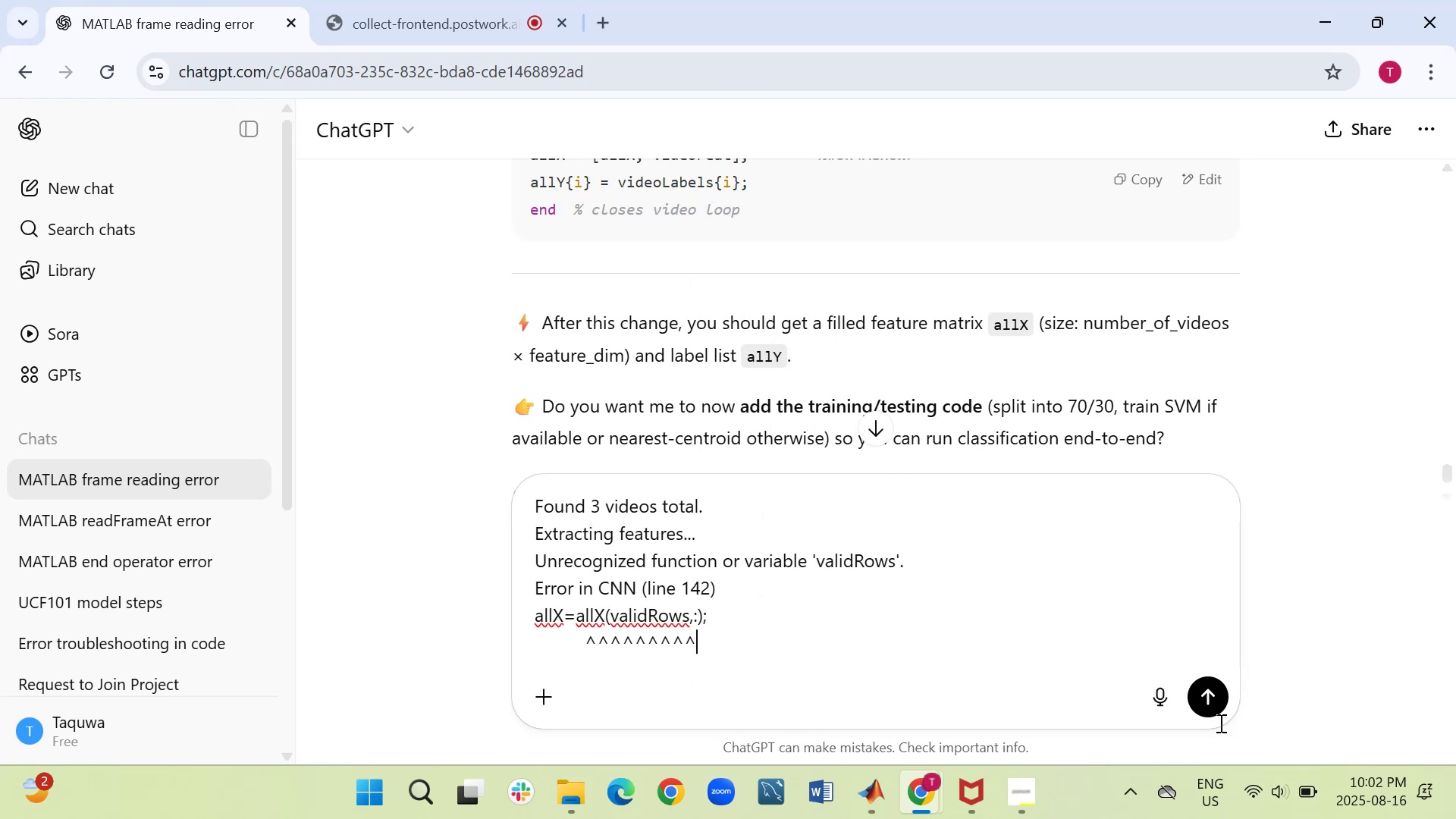 
left_click([1201, 695])
 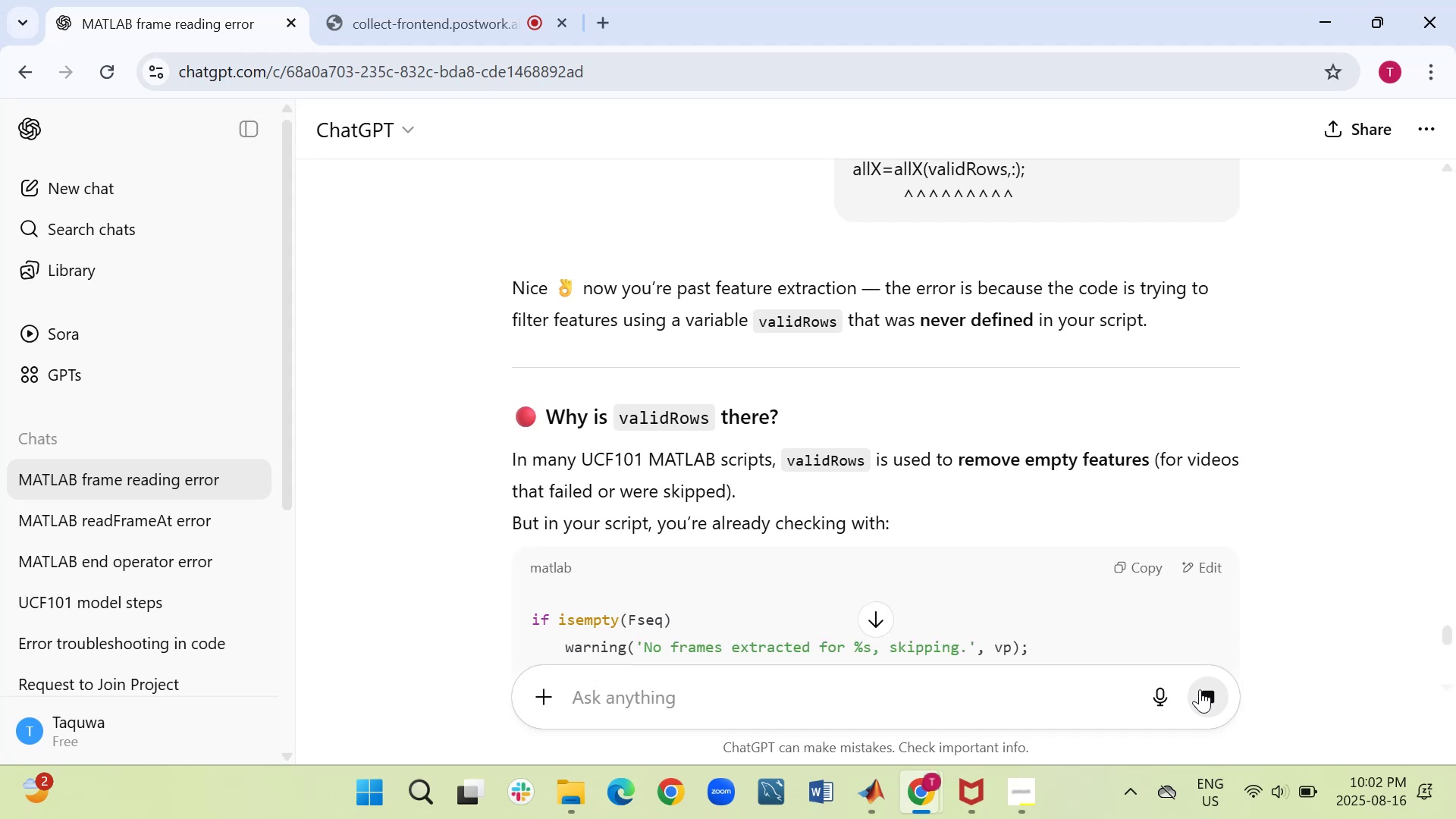 
wait(18.75)
 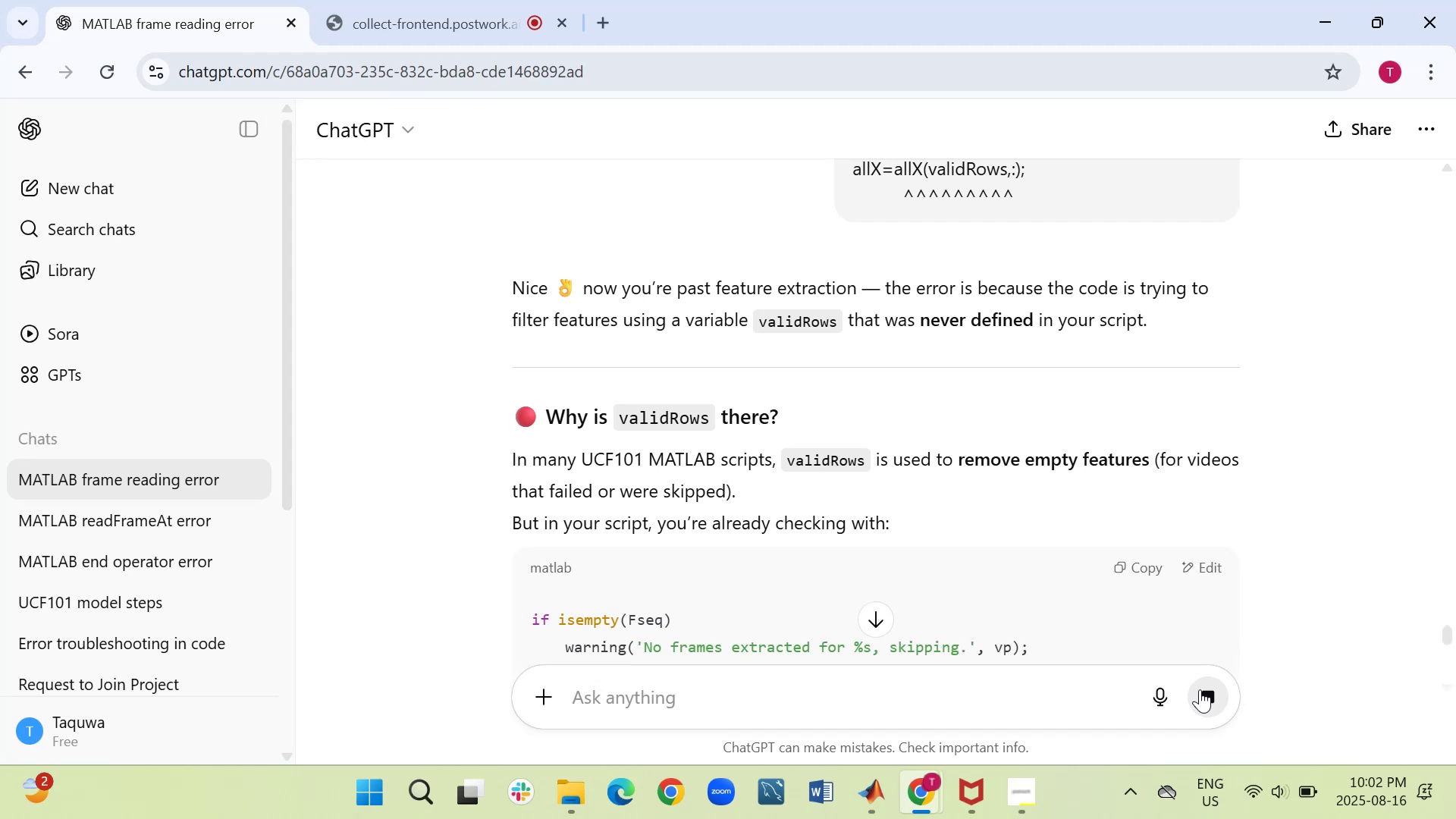 
scroll: coordinate [1004, 504], scroll_direction: down, amount: 1.0
 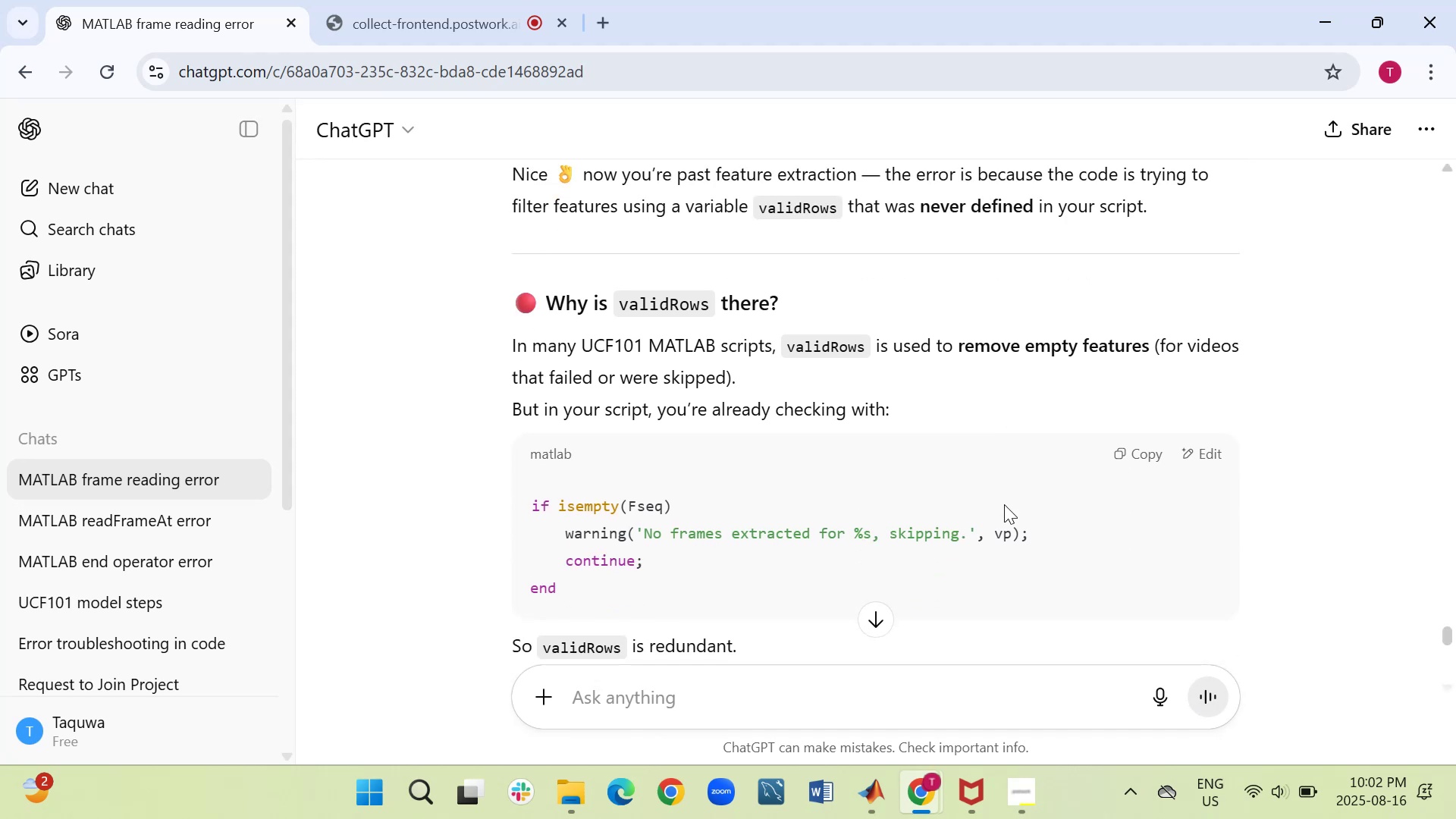 
wait(5.91)
 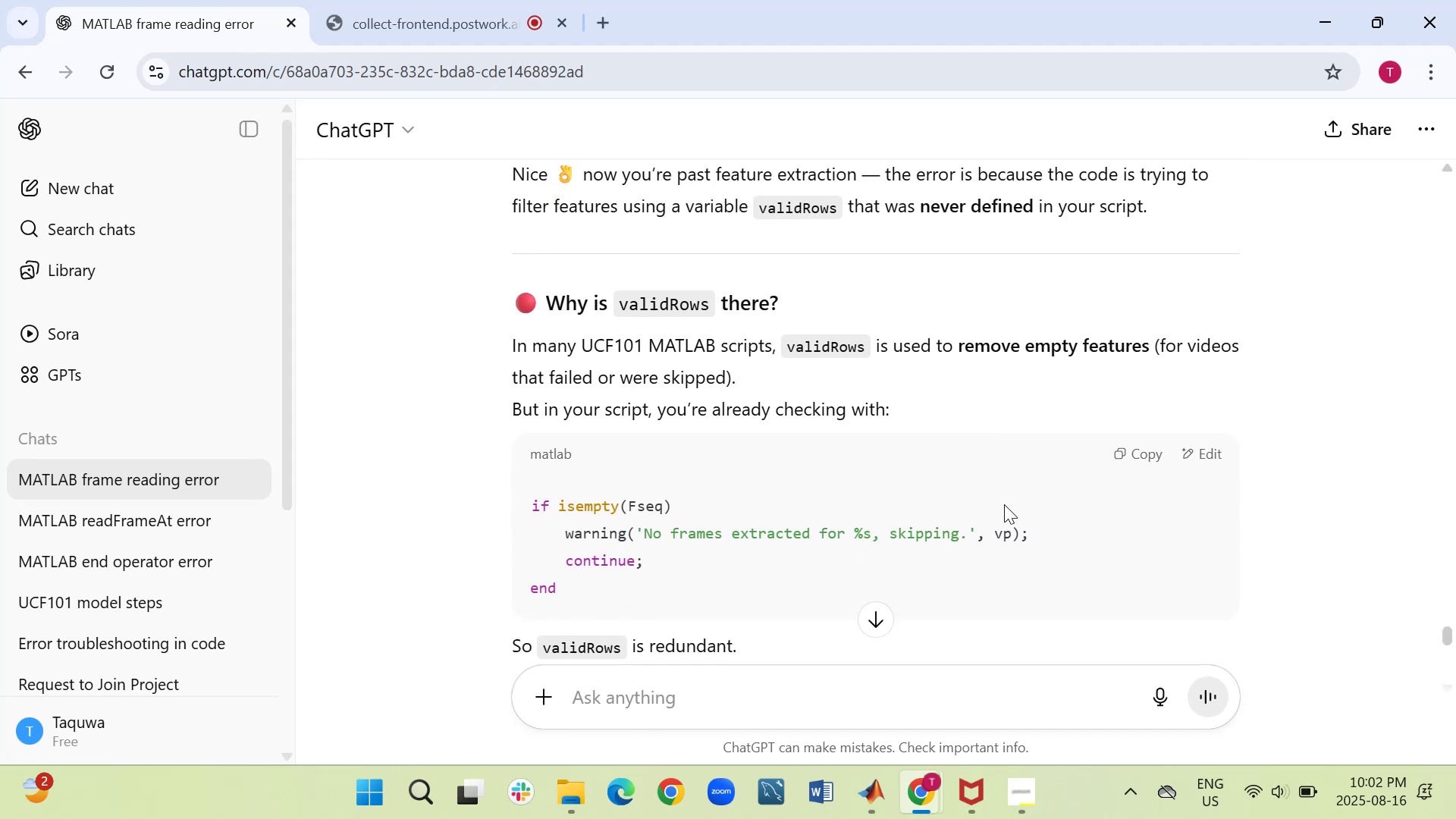 
scroll: coordinate [1004, 500], scroll_direction: down, amount: 2.0
 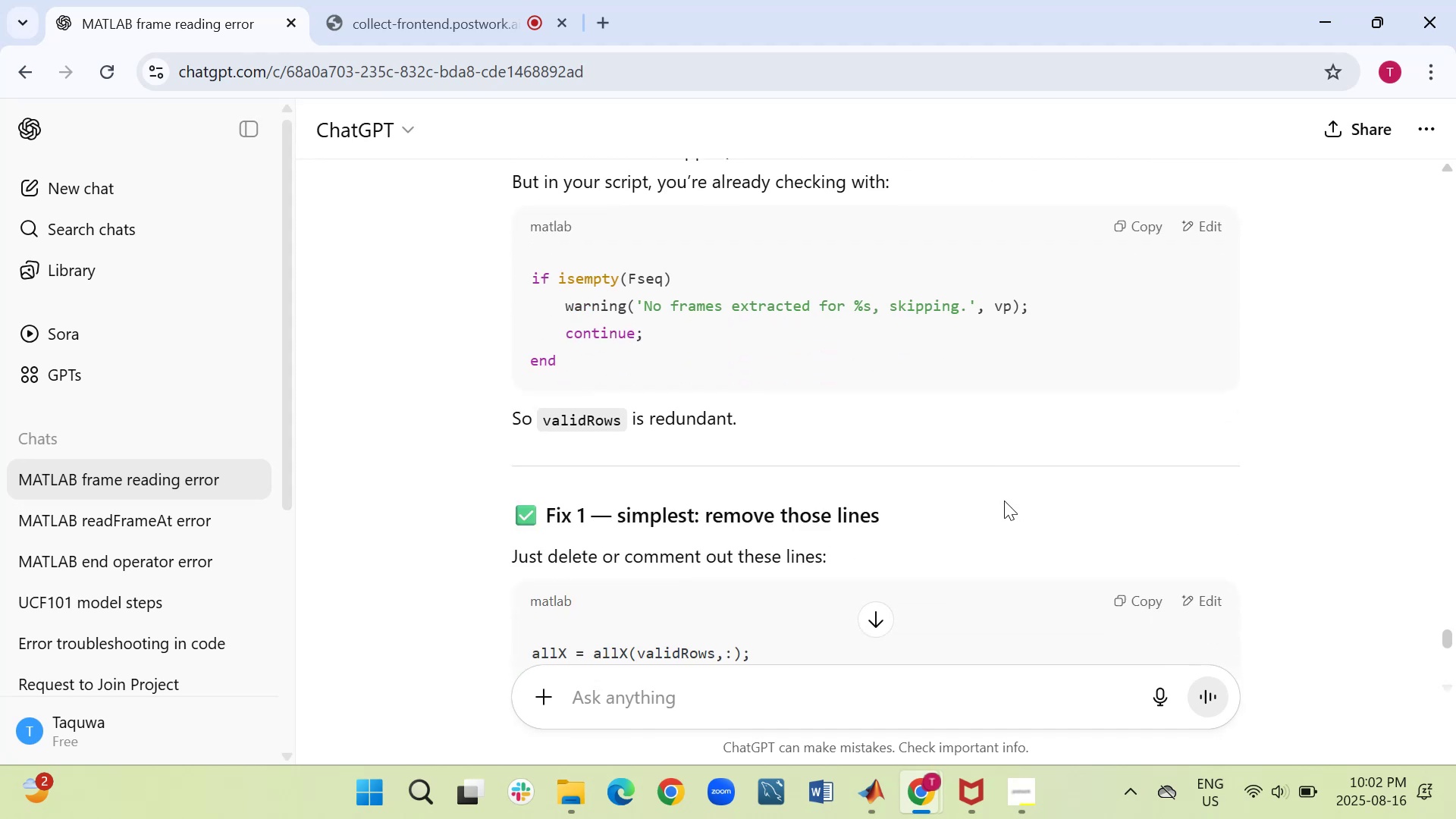 
key(Shift+ShiftLeft)
 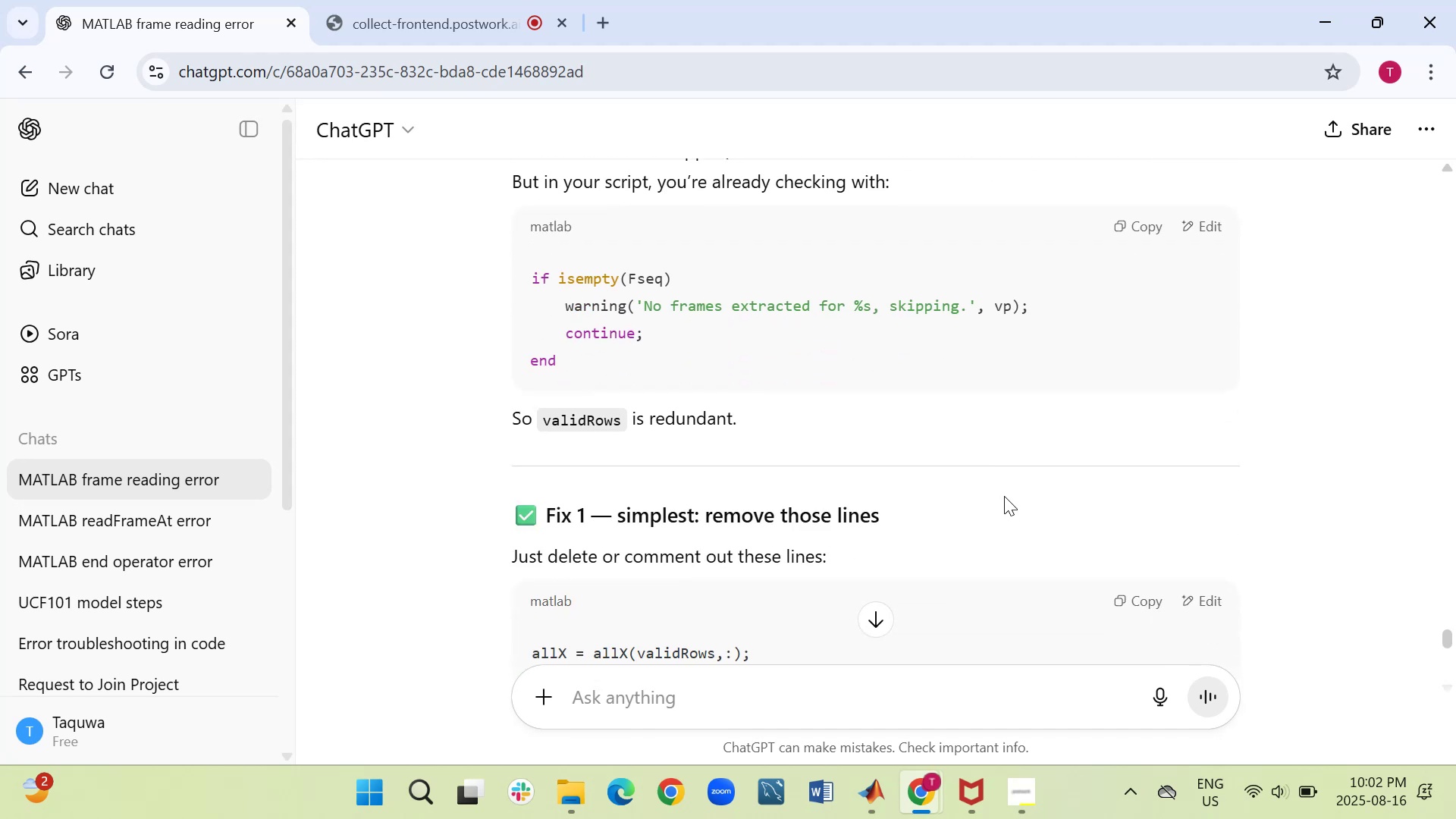 
right_click([1004, 496])
 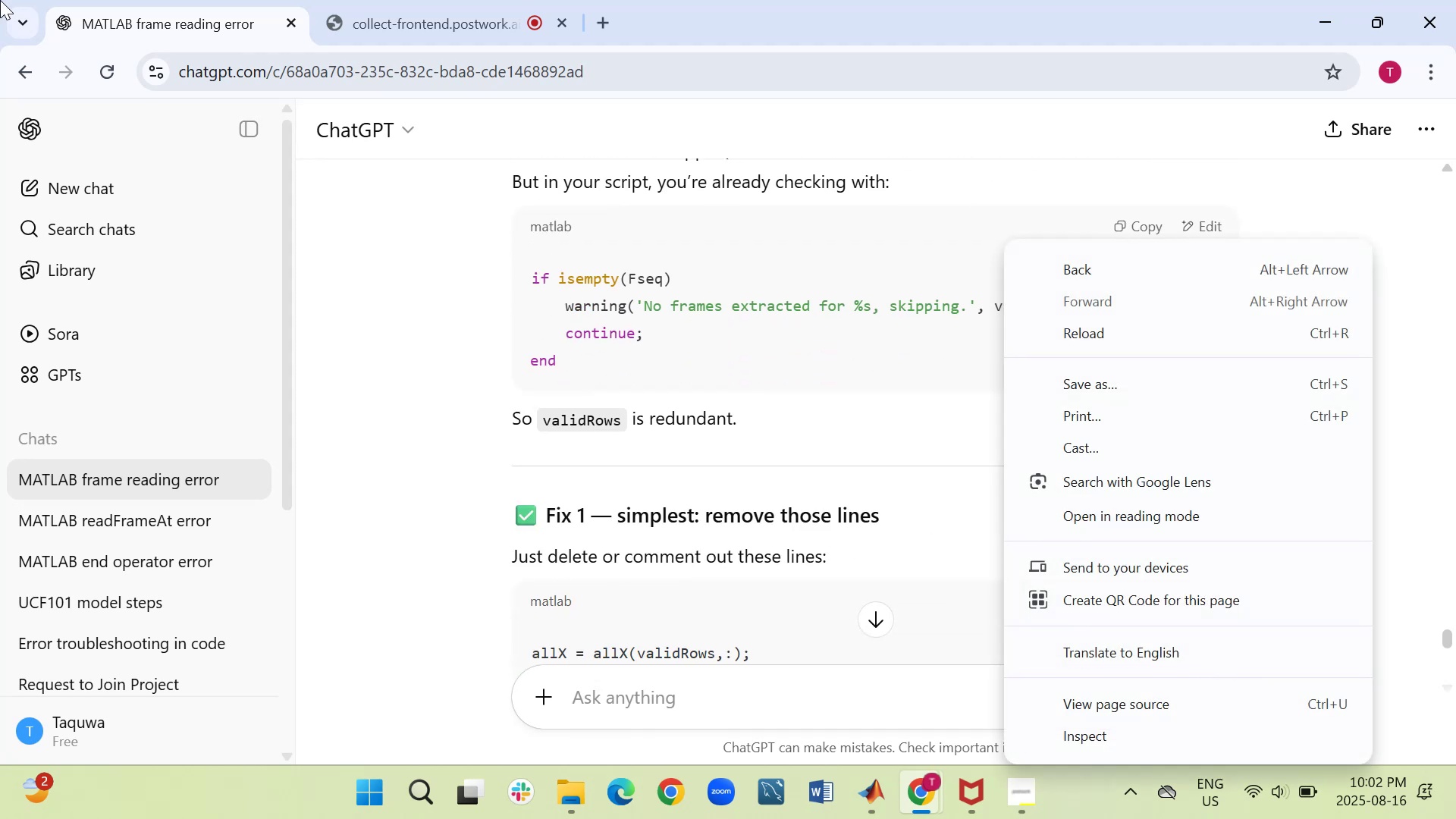 
right_click([0, 0])
 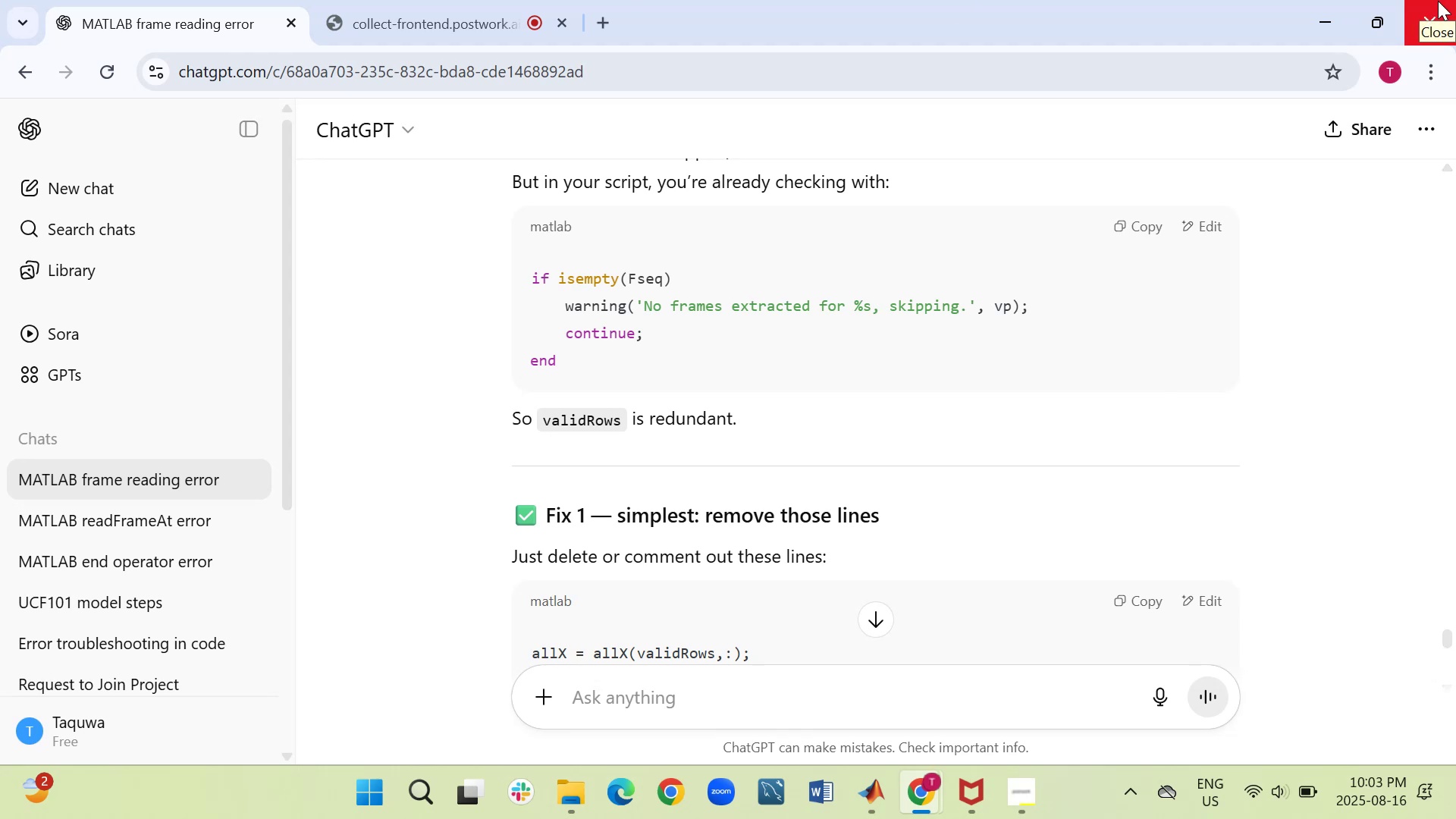 
wait(10.0)
 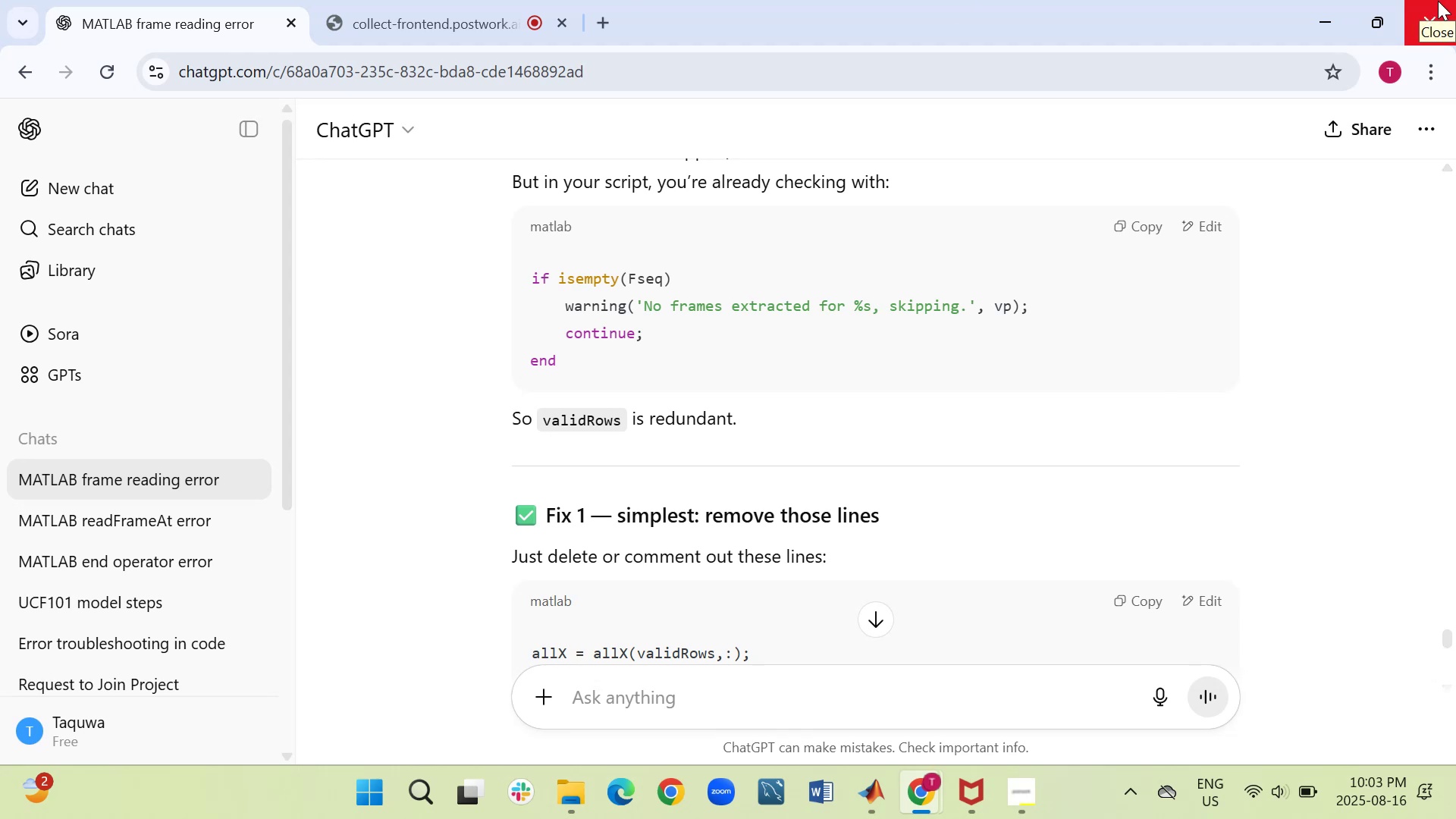 
scroll: coordinate [619, 447], scroll_direction: down, amount: 1.0
 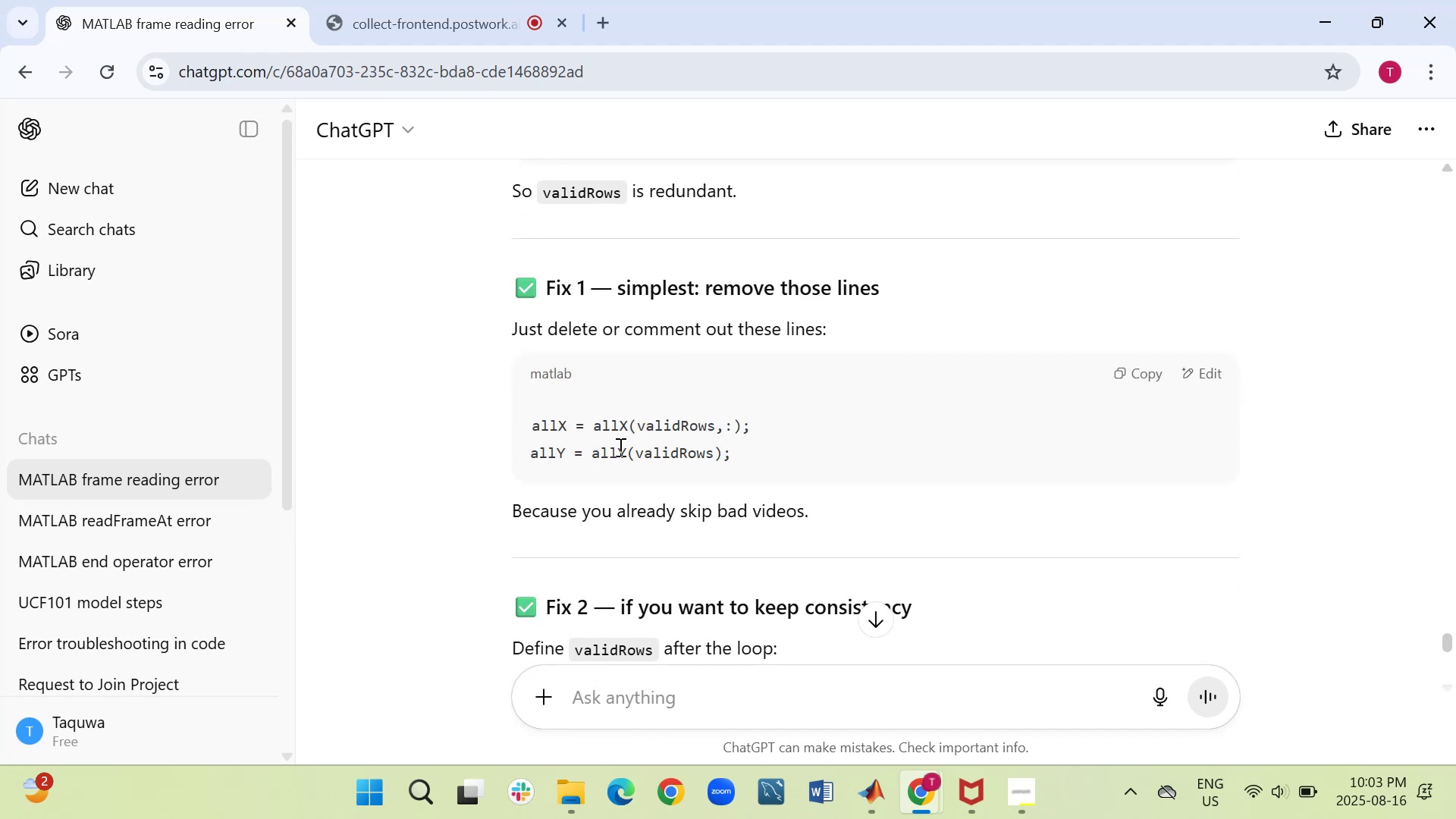 
wait(7.23)
 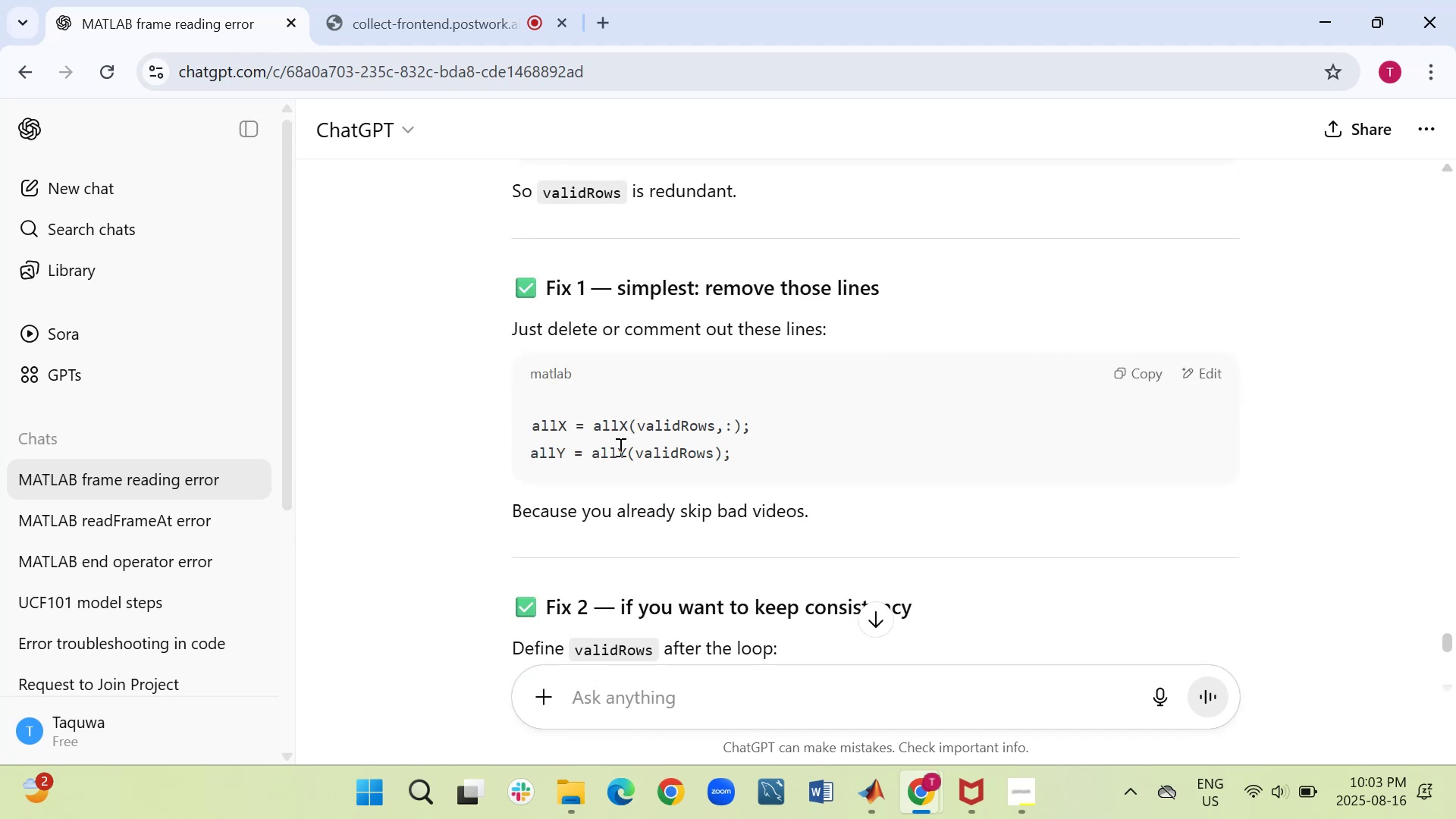 
scroll: coordinate [619, 447], scroll_direction: down, amount: 2.0
 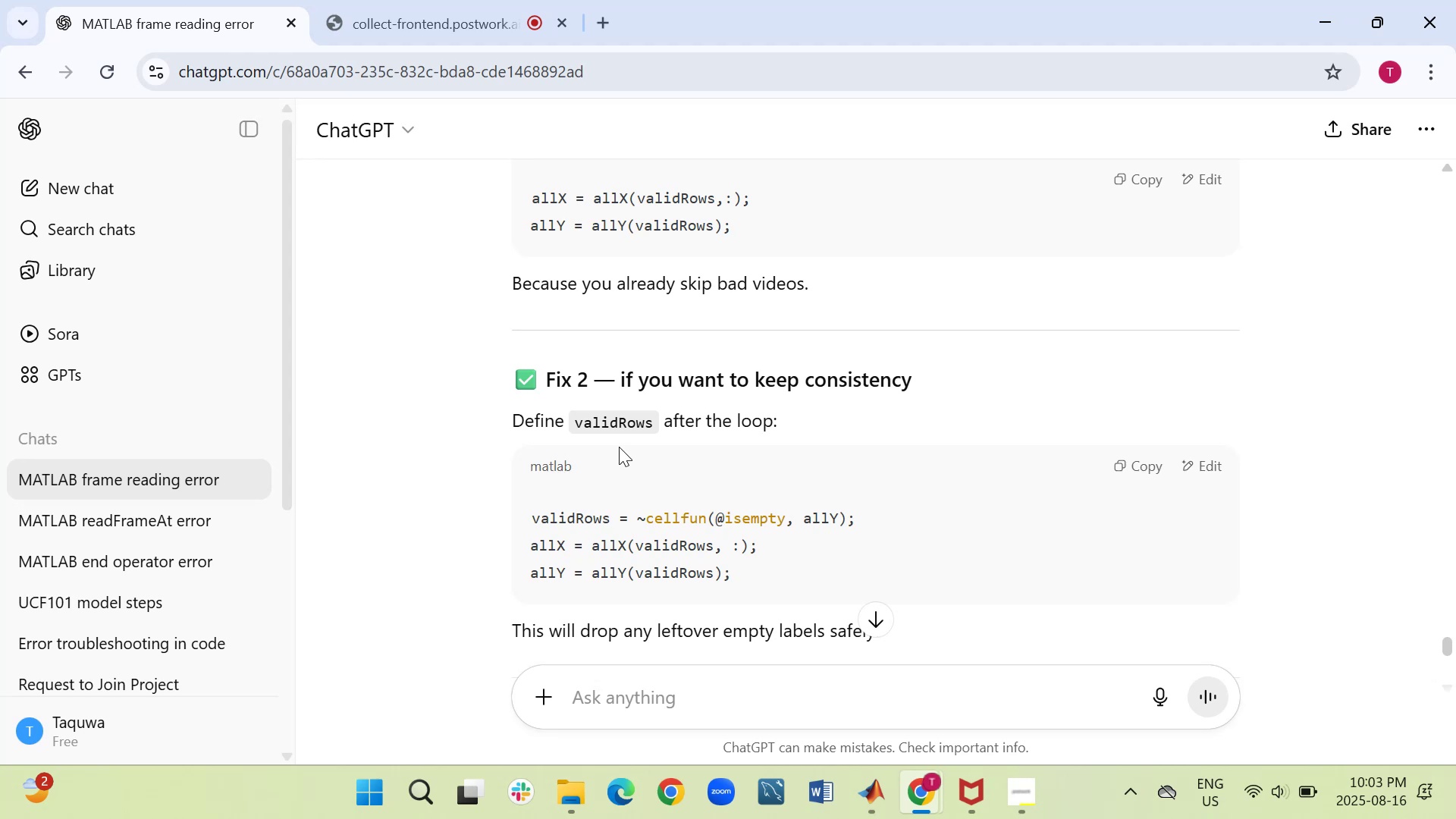 
wait(14.78)
 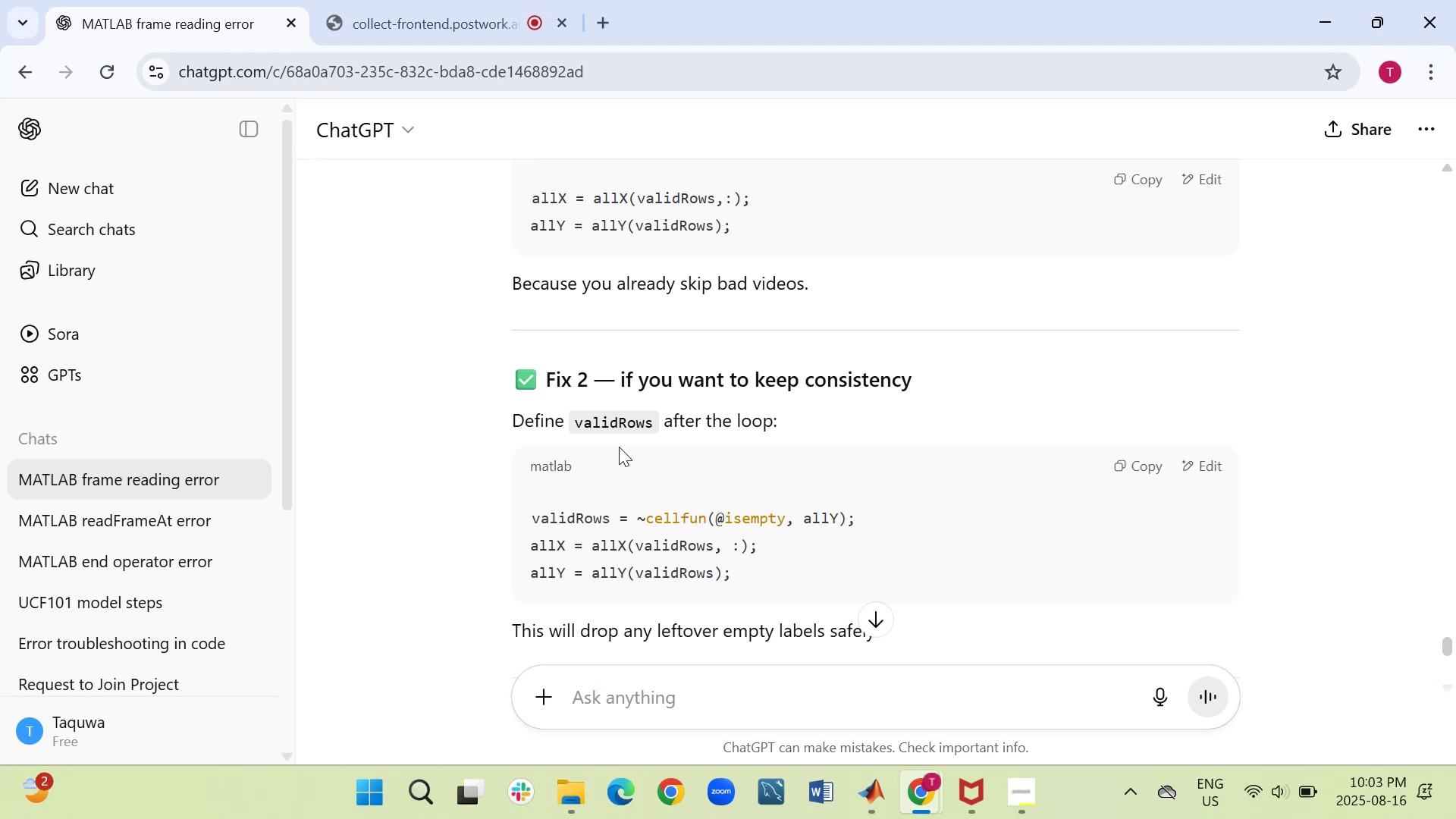 
scroll: coordinate [619, 447], scroll_direction: down, amount: 1.0
 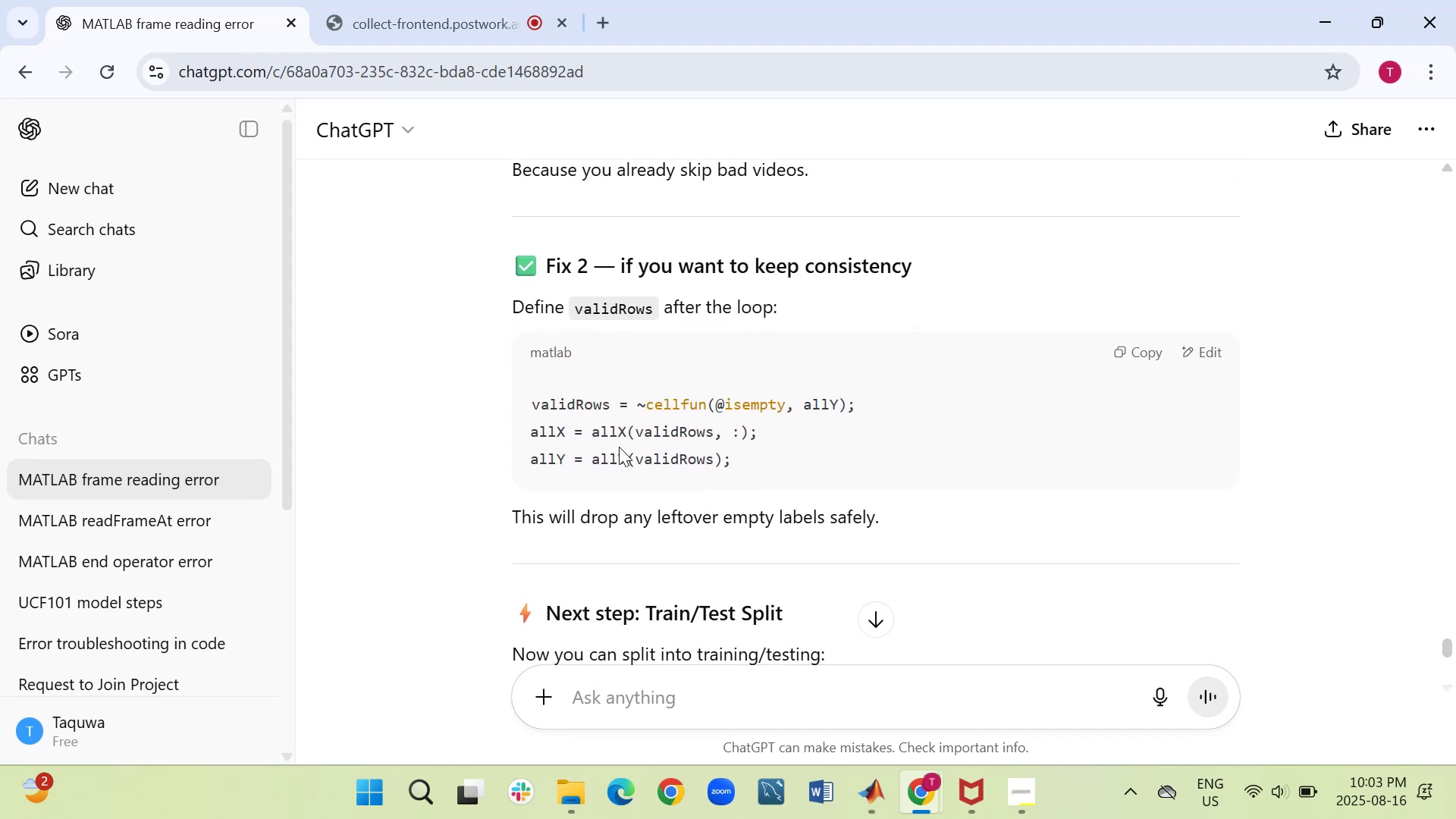 
wait(5.65)
 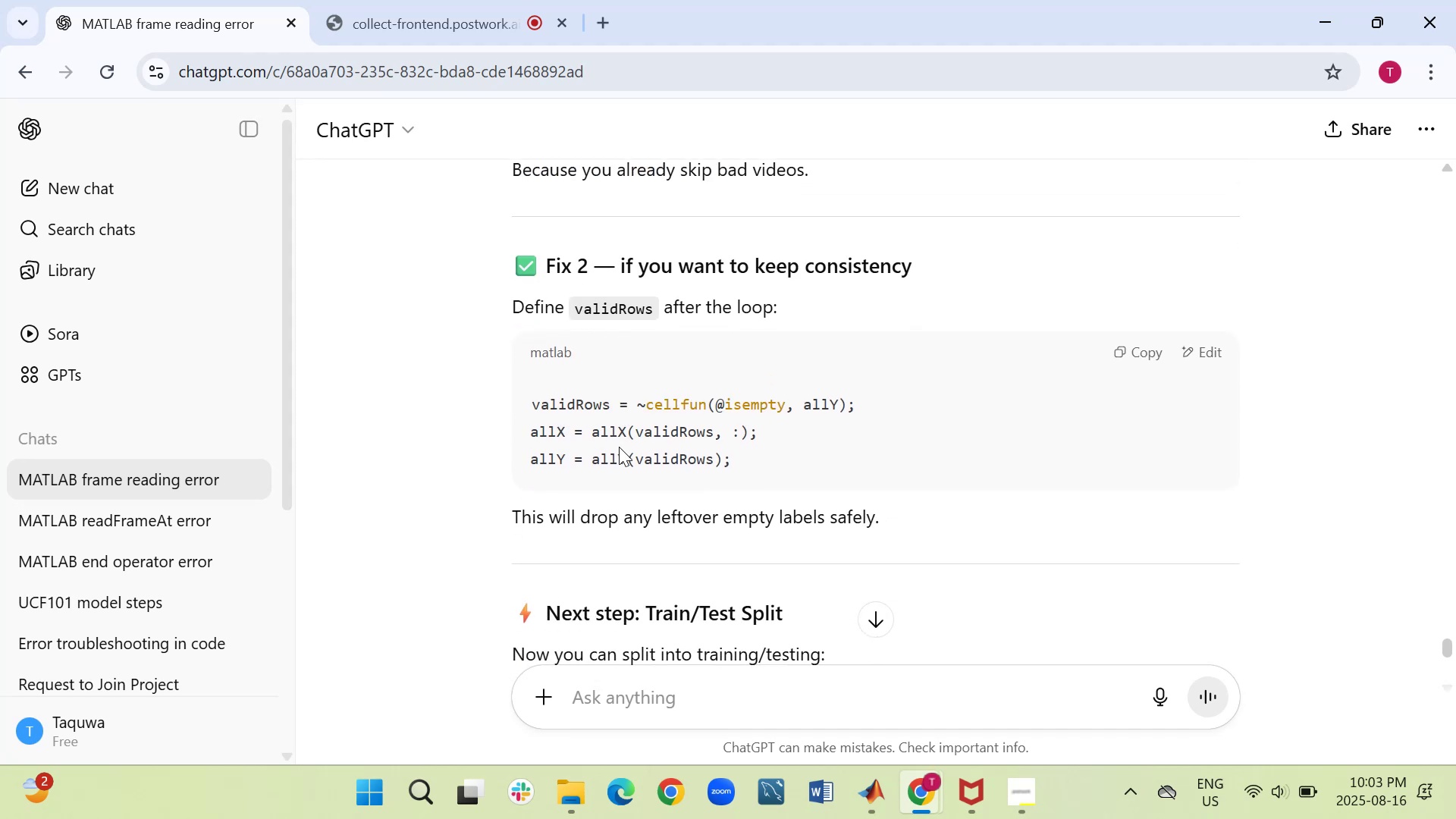 
scroll: coordinate [619, 447], scroll_direction: down, amount: 1.0
 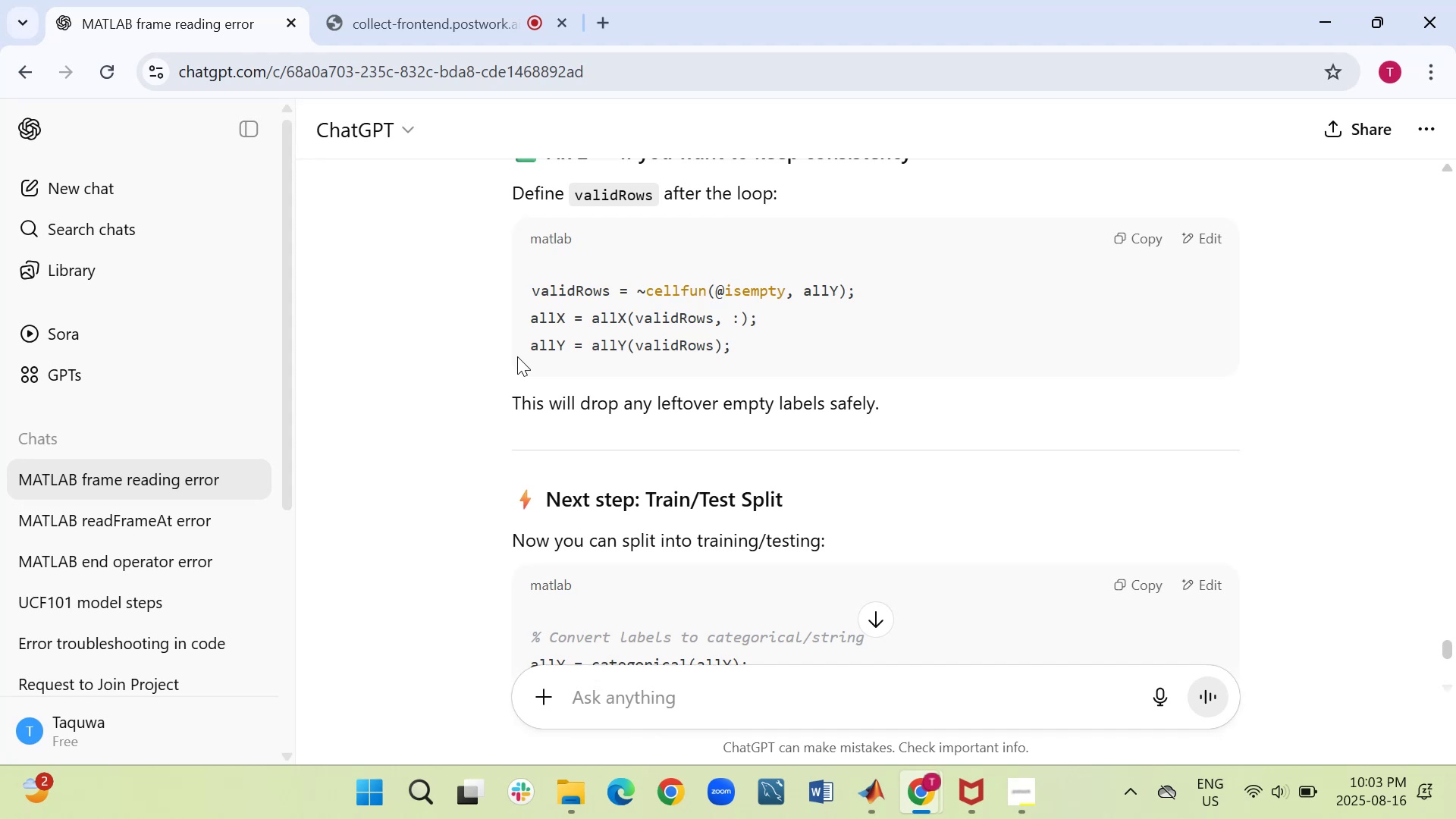 
wait(16.15)
 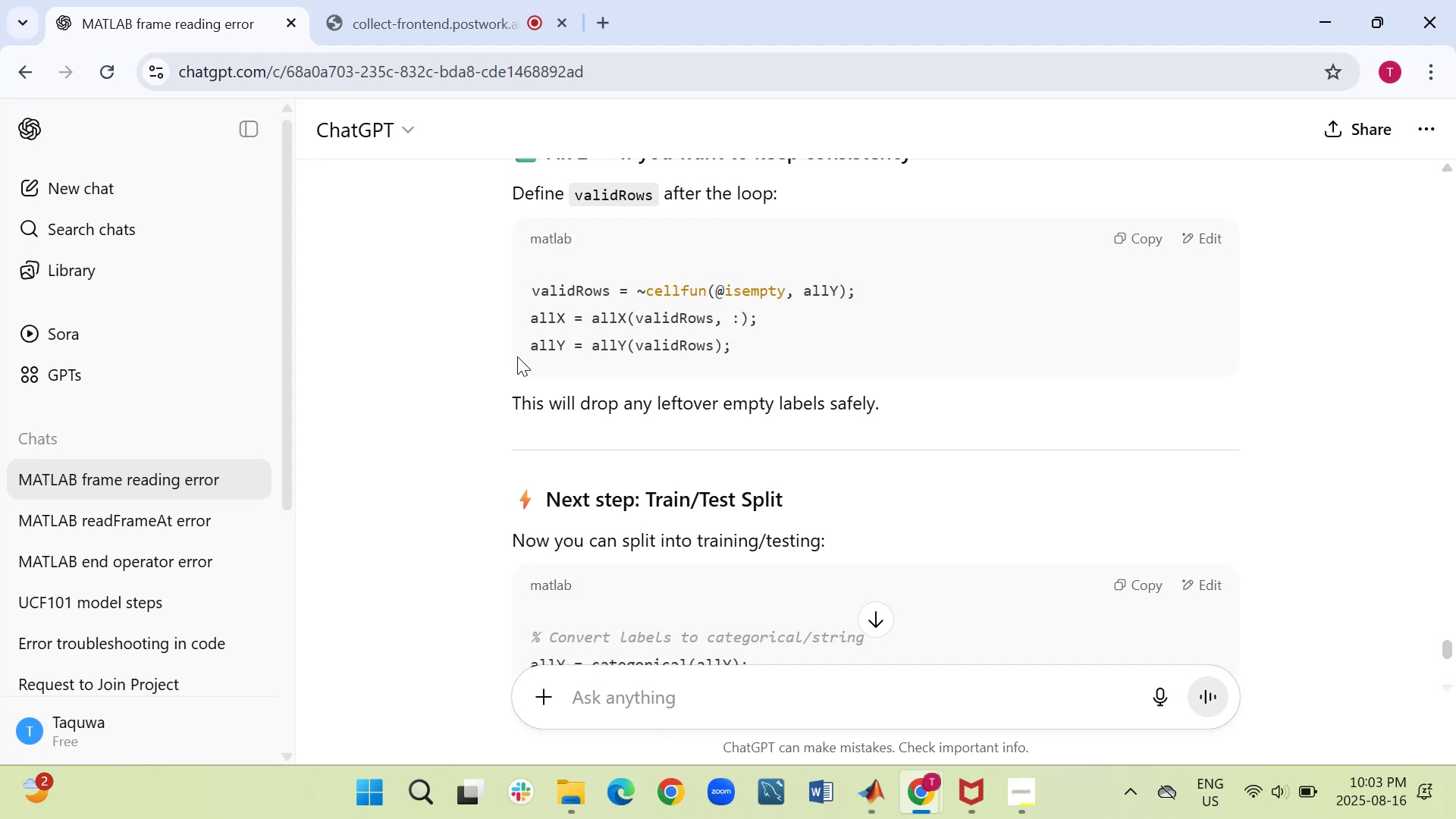 
left_click([868, 800])
 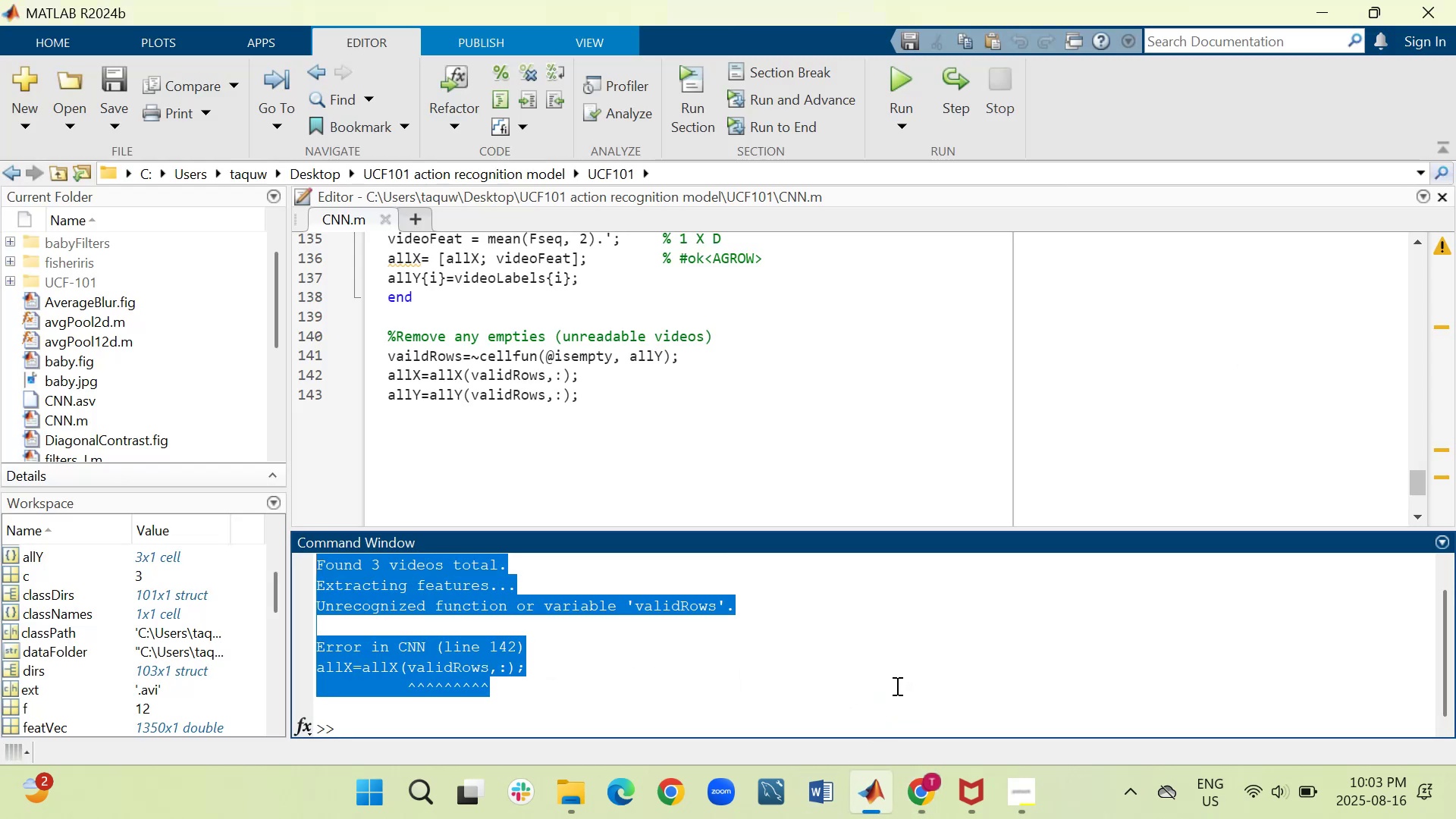 
left_click([777, 472])
 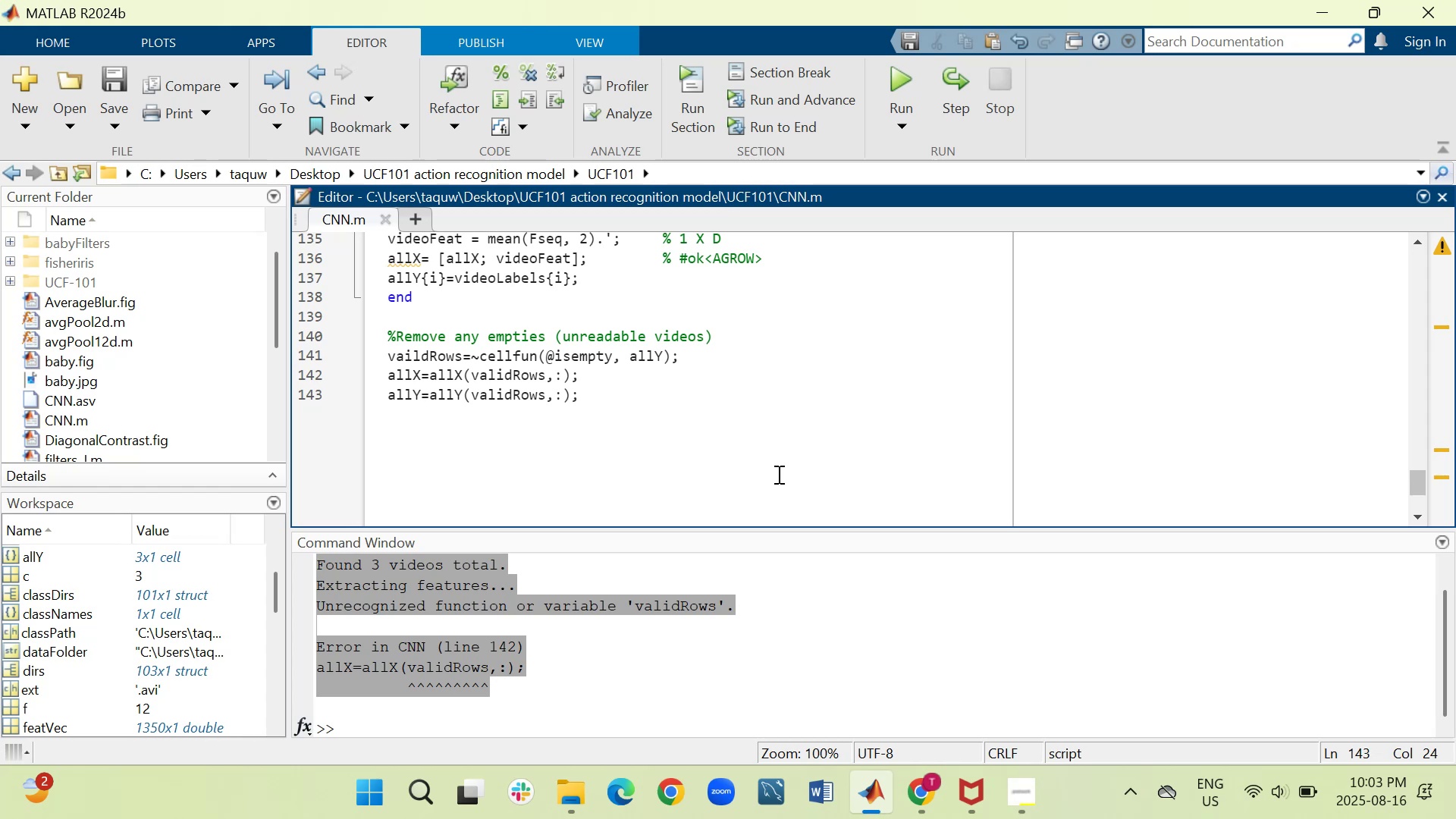 
key(Control+F)
 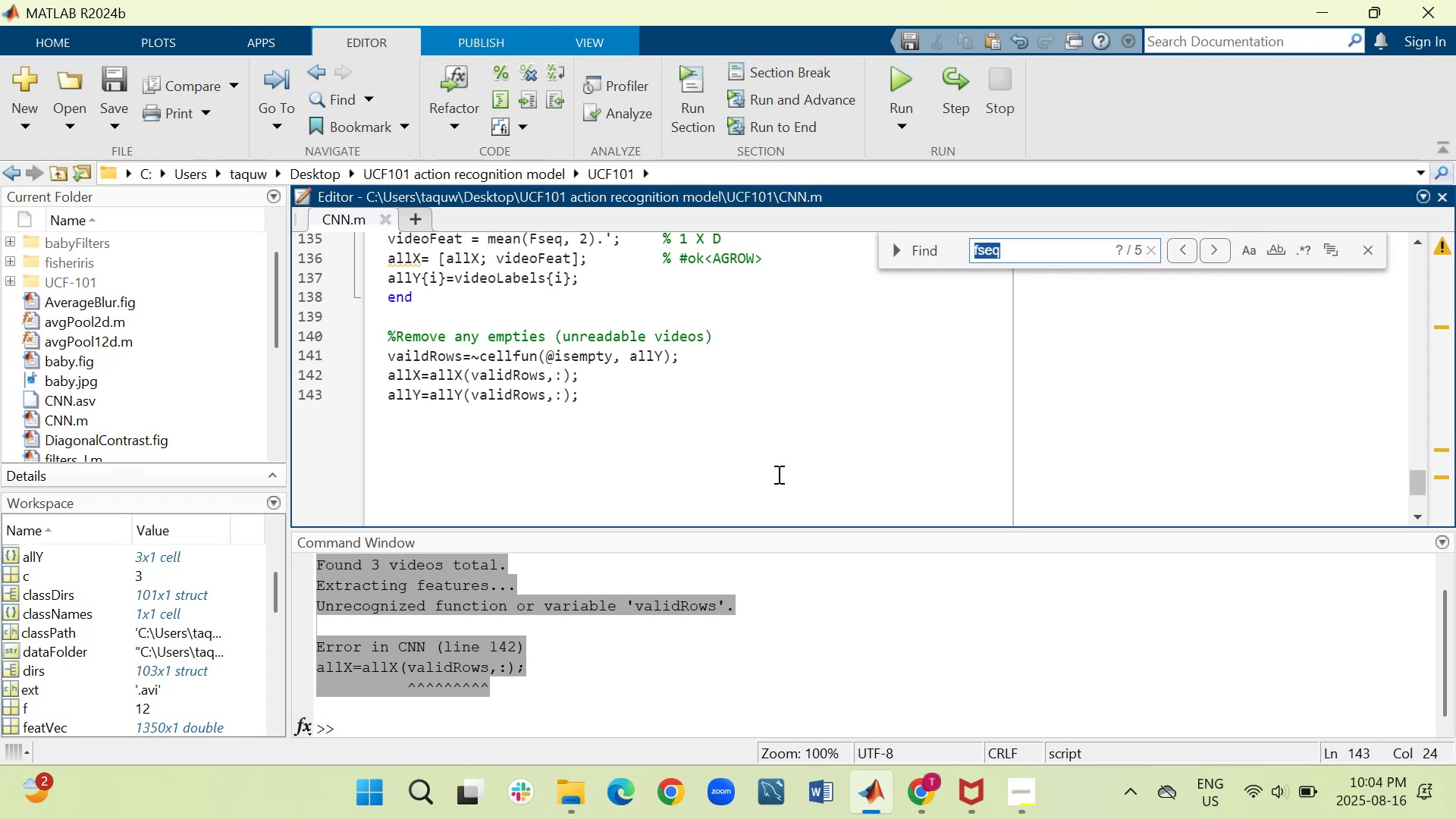 
key(Backspace)
type(validrows)
 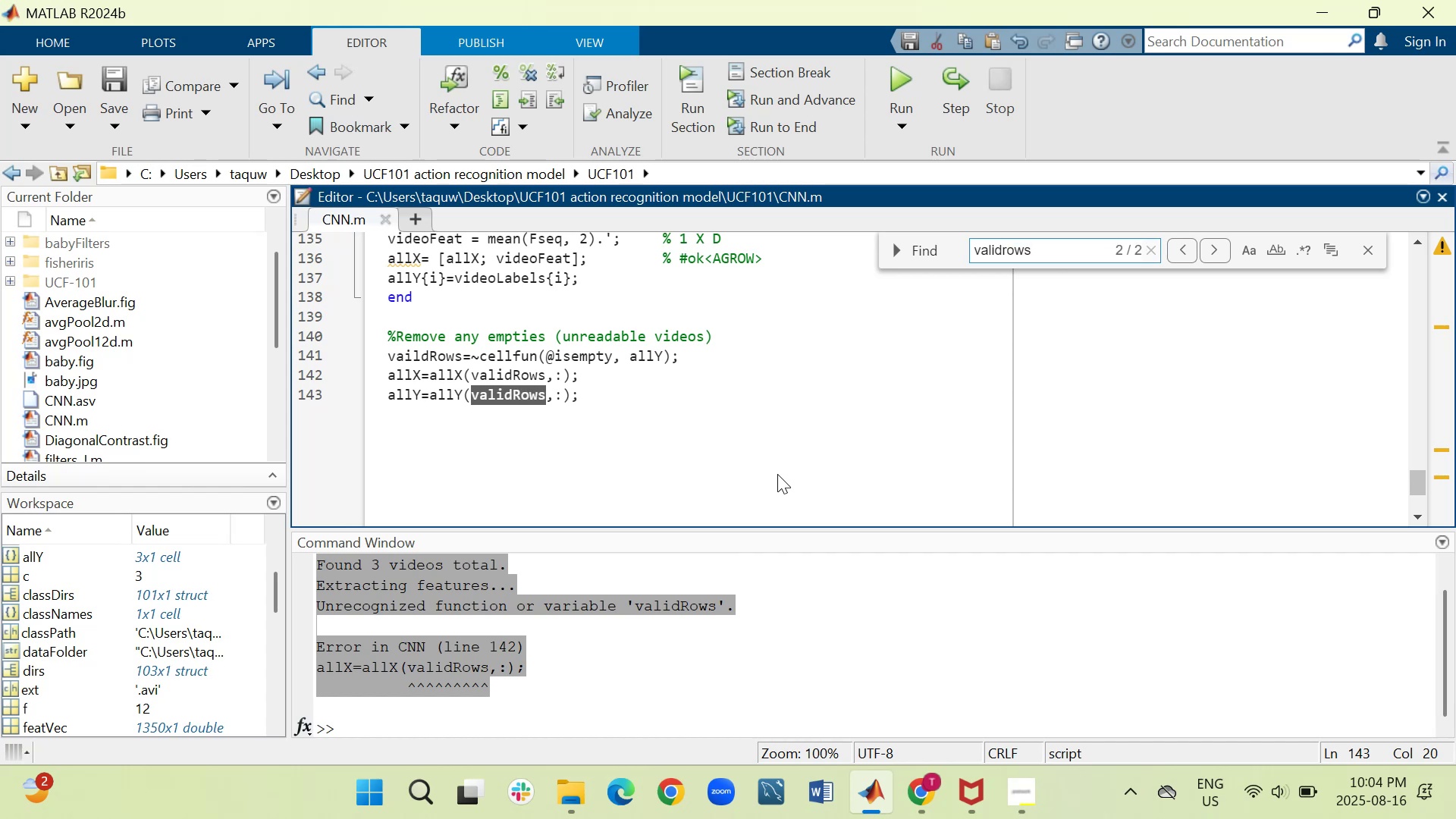 
wait(11.34)
 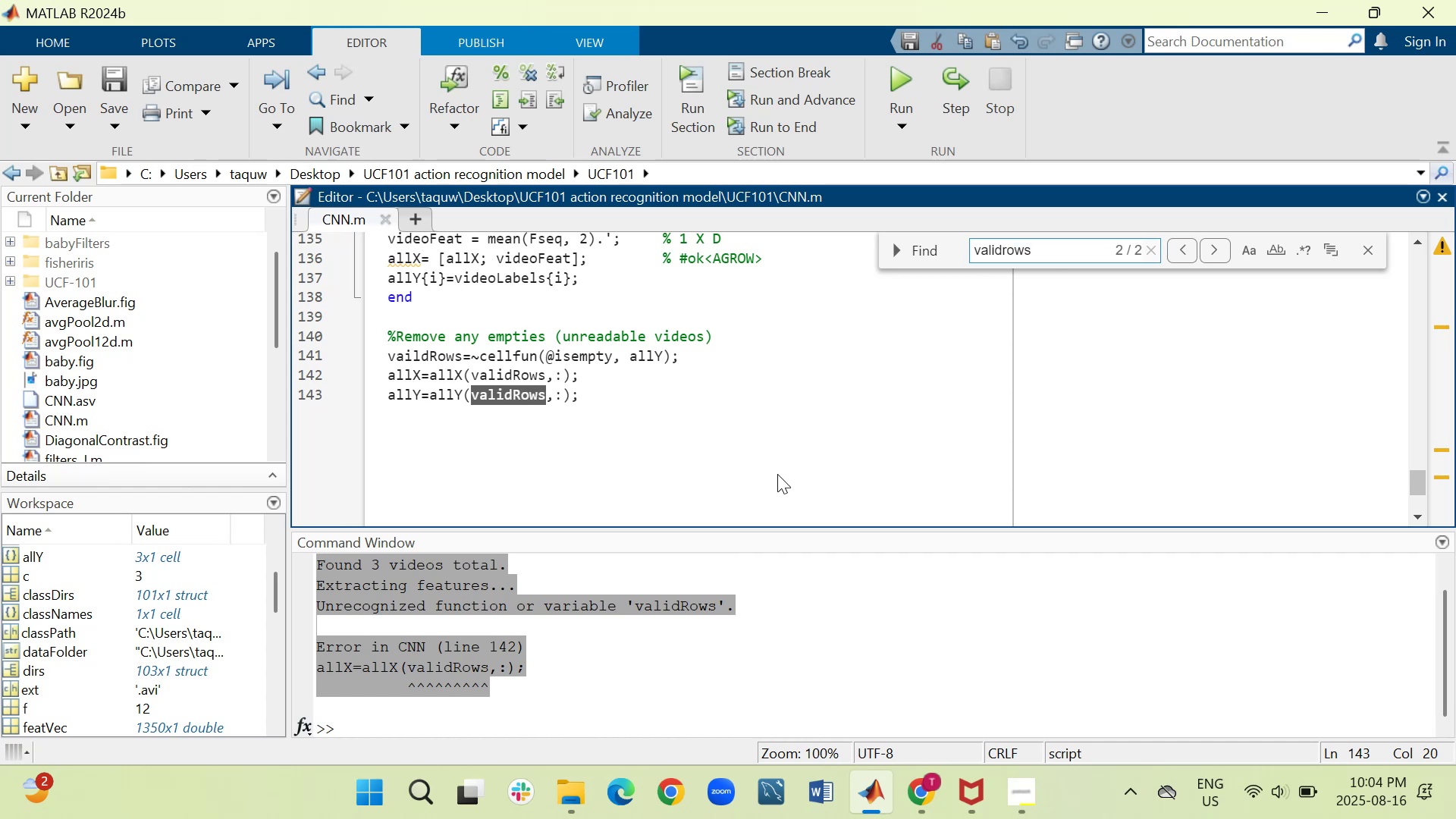 
key(Enter)
 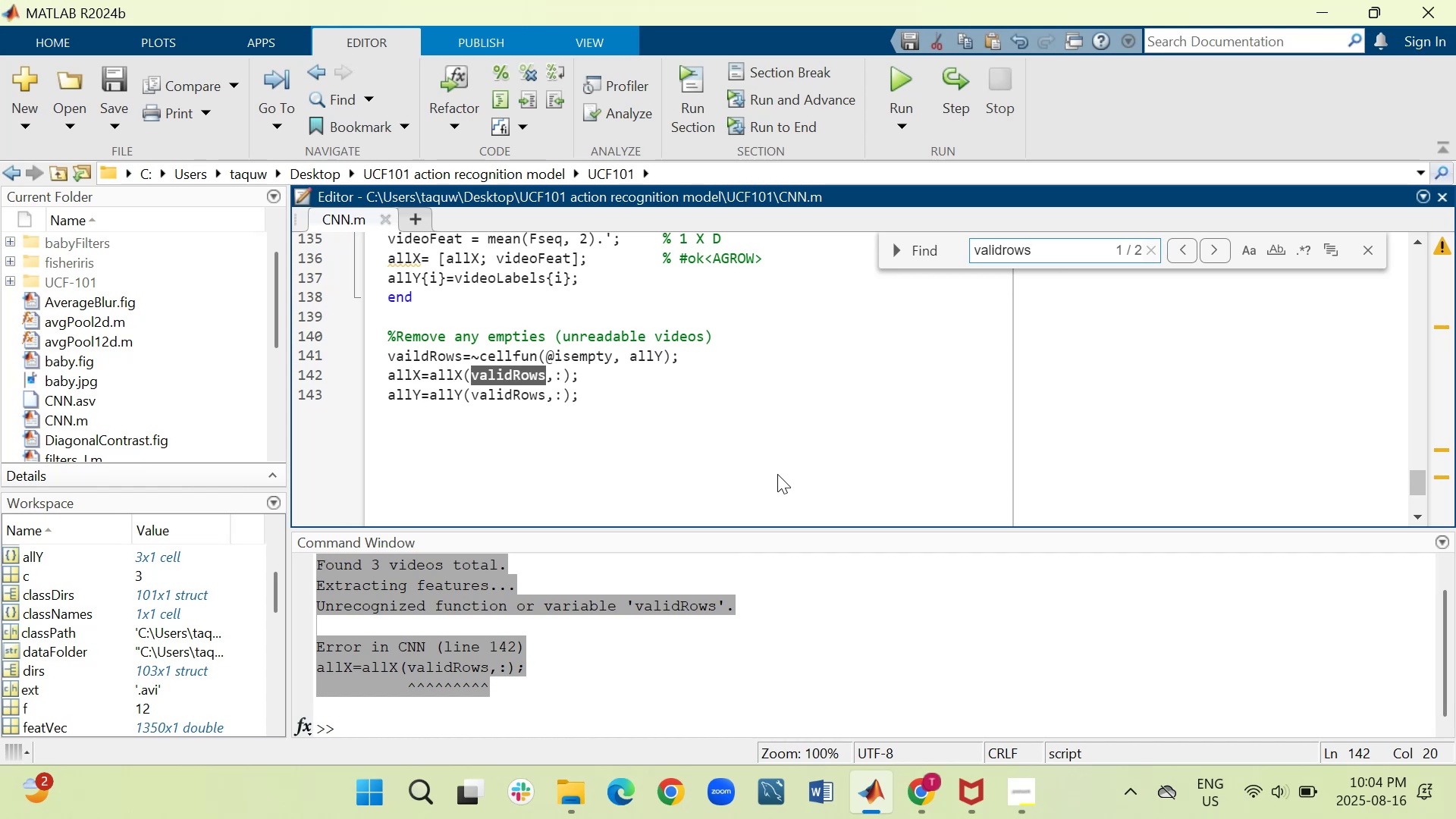 
key(Enter)
 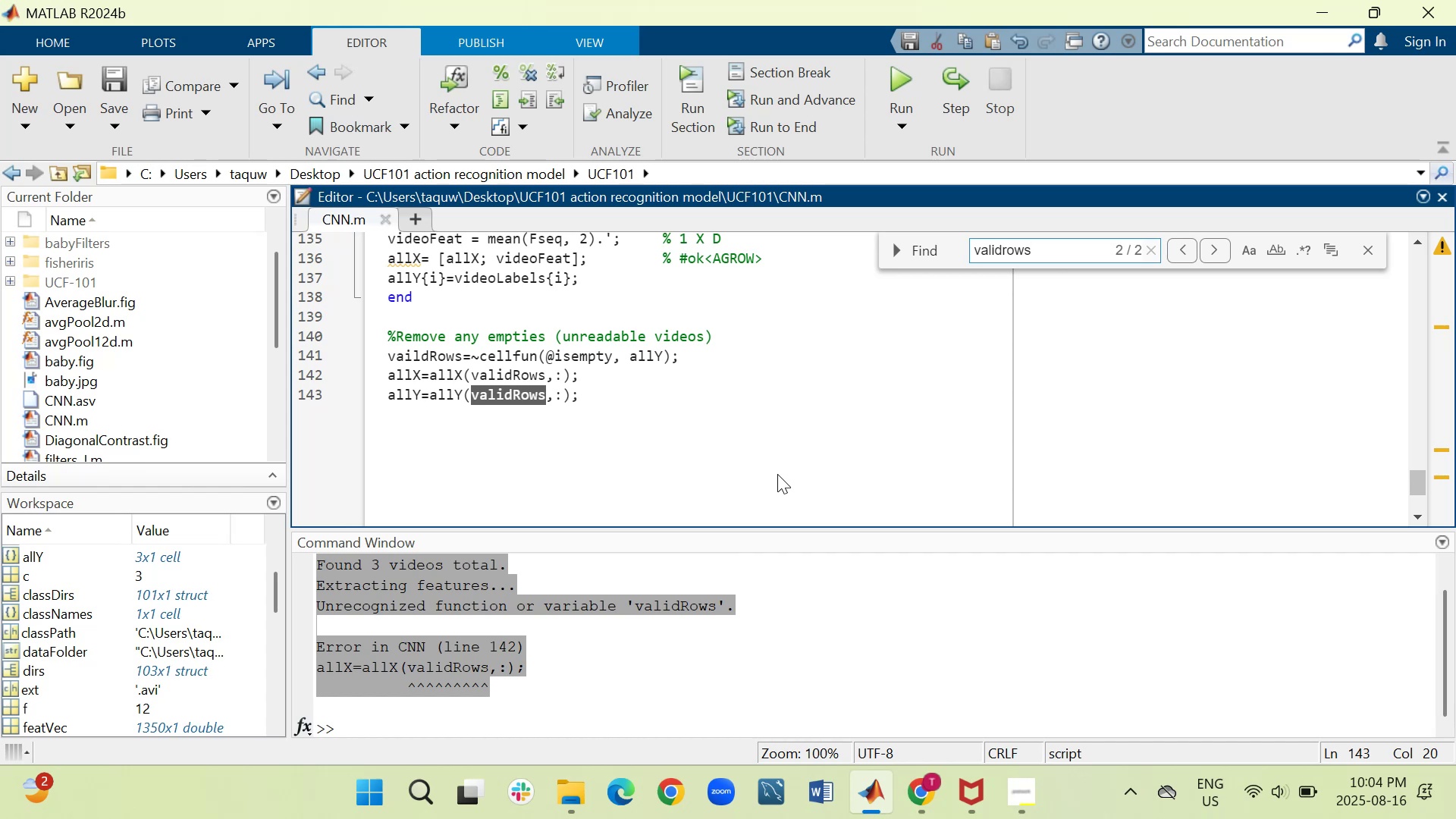 
wait(5.69)
 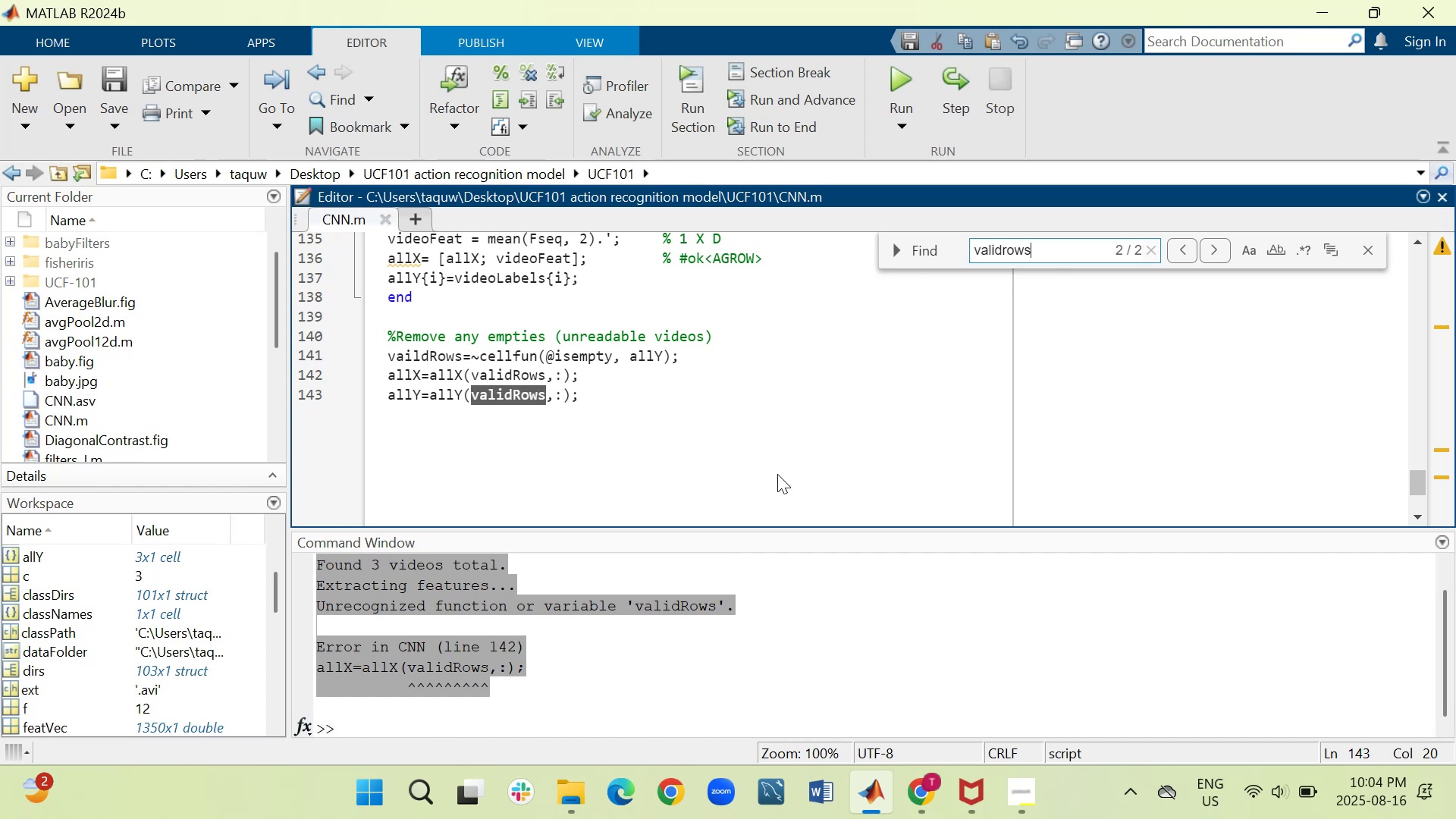 
key(Enter)
 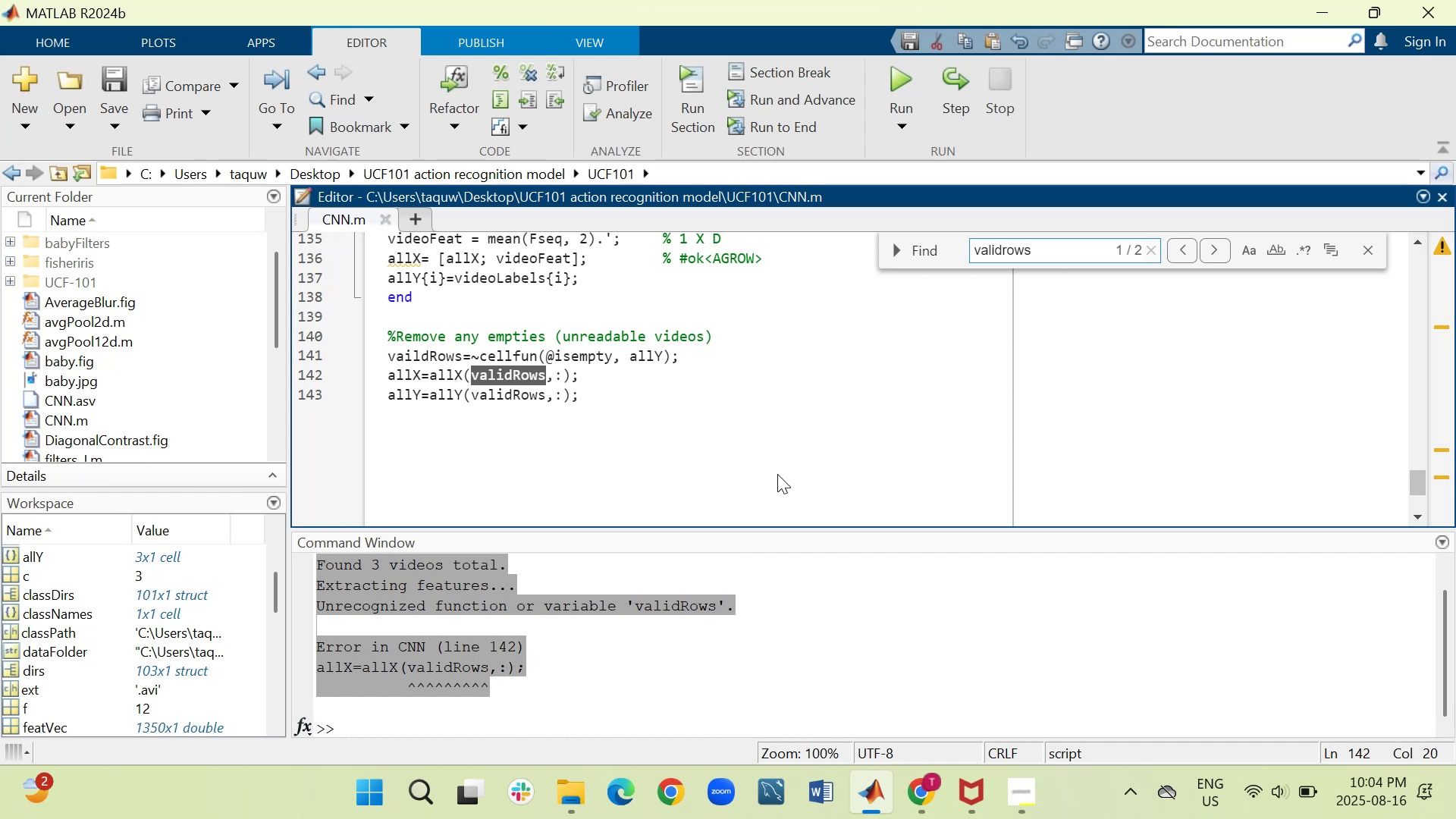 
wait(5.16)
 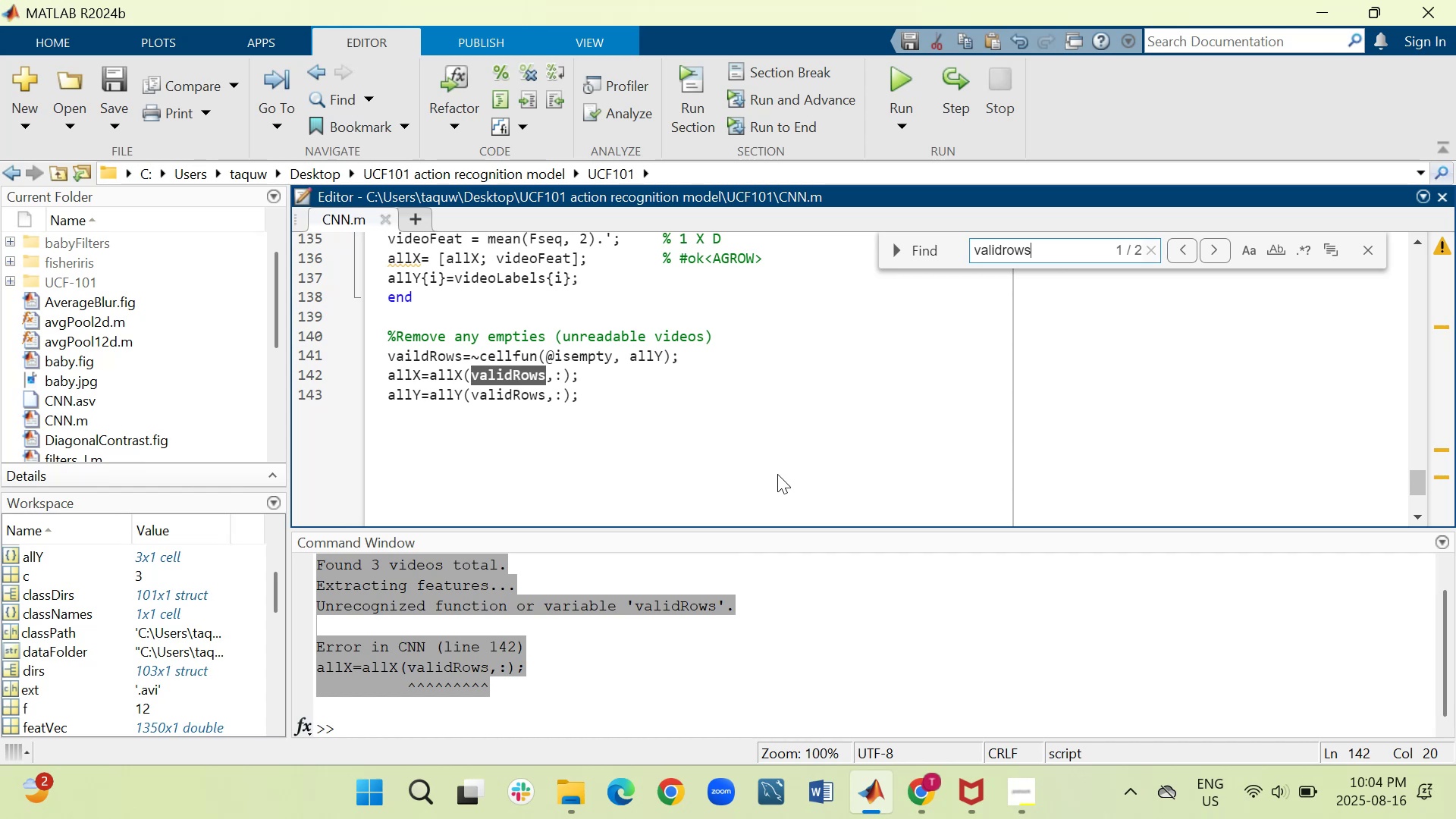 
key(Enter)
 